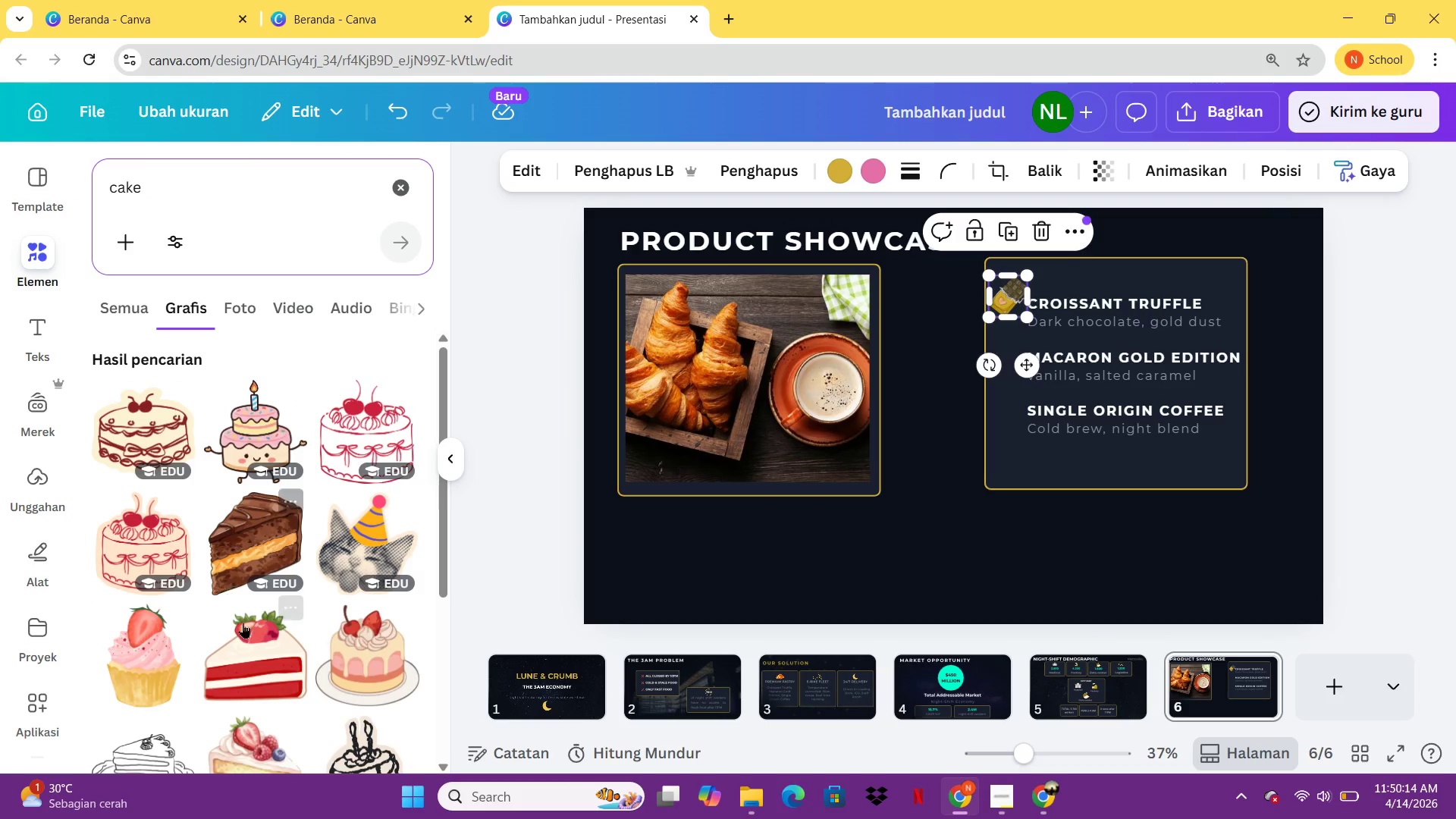 
left_click([248, 640])
 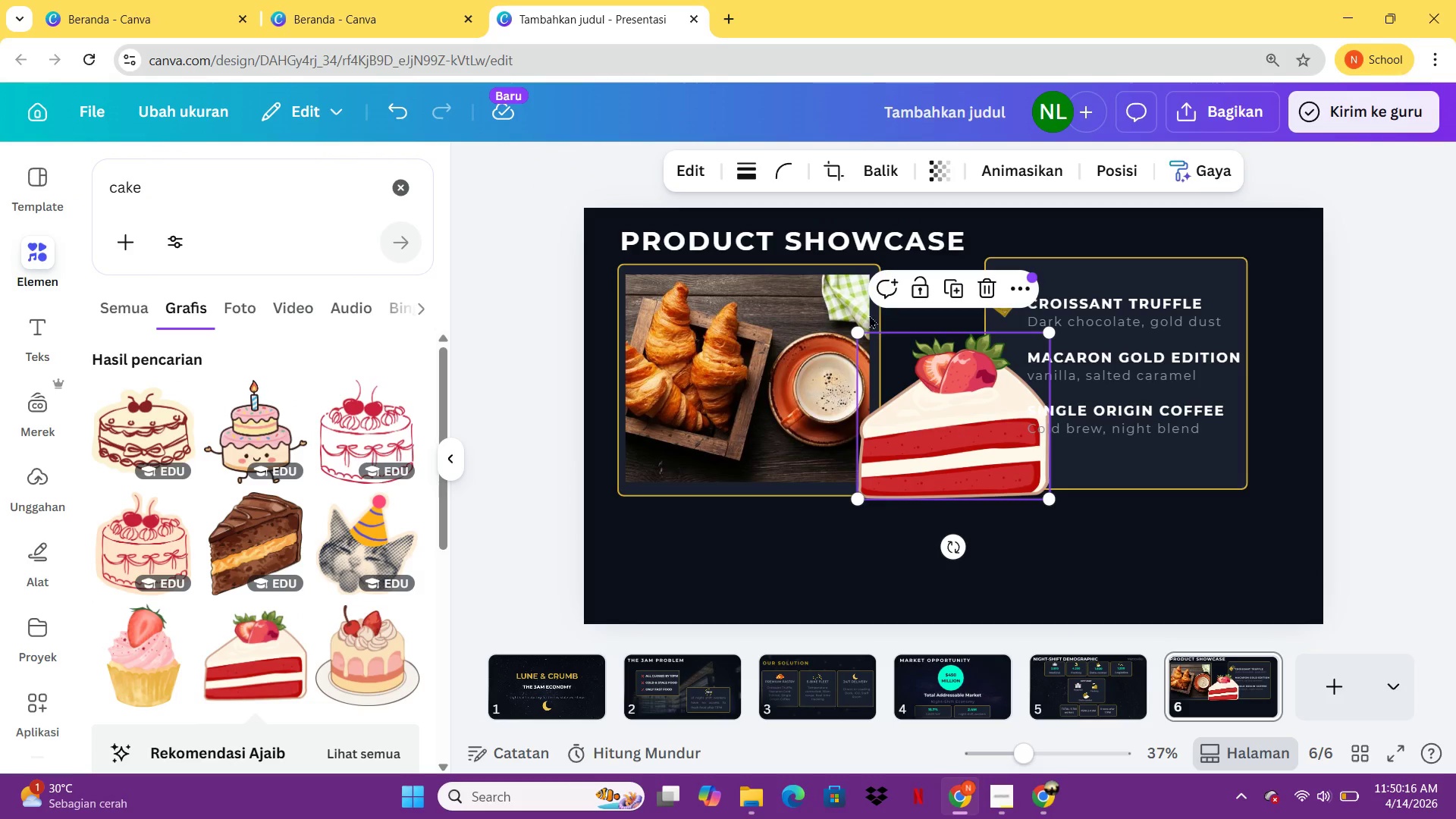 
left_click([970, 452])
 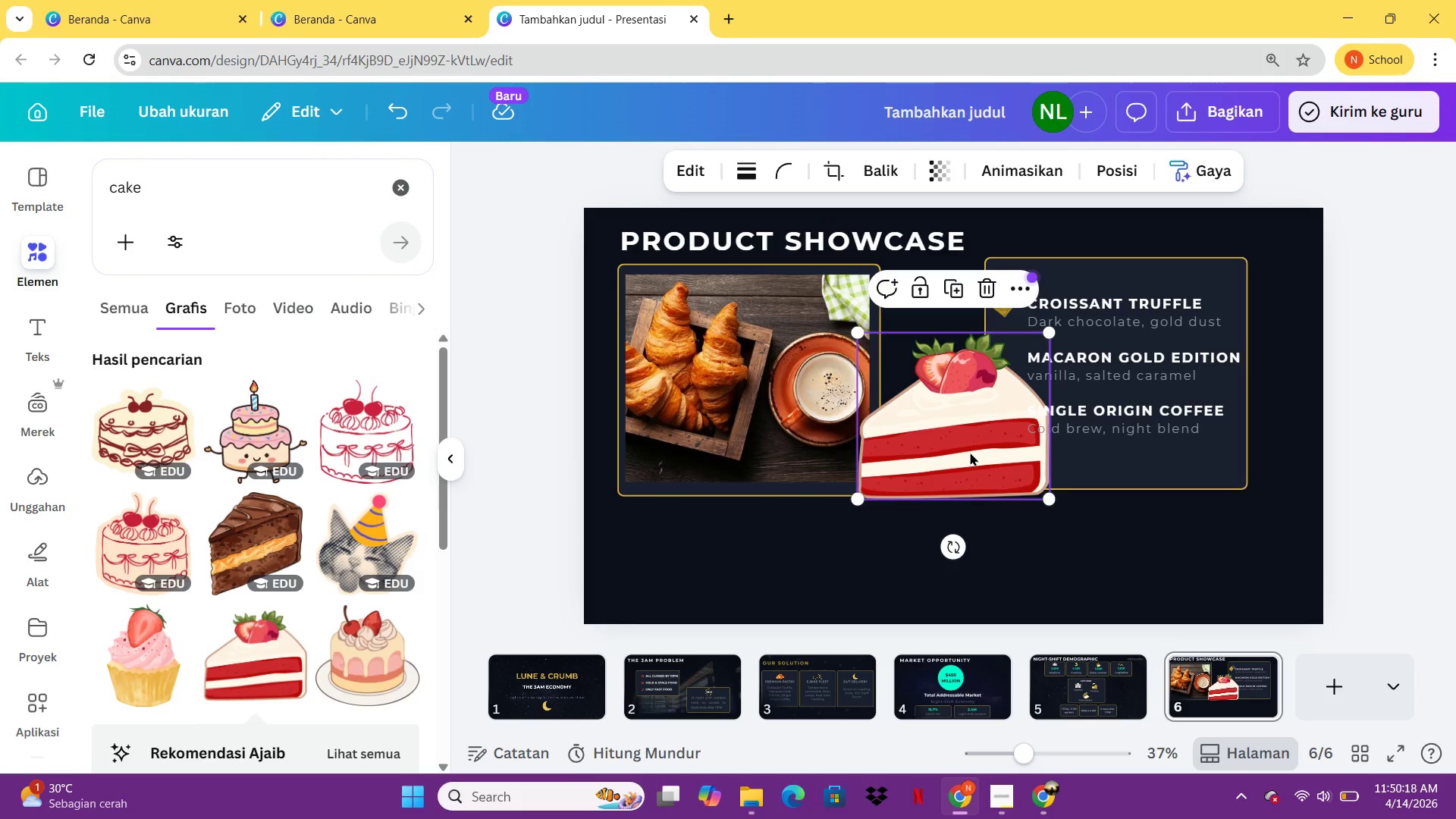 
left_click_drag(start_coordinate=[970, 452], to_coordinate=[965, 533])
 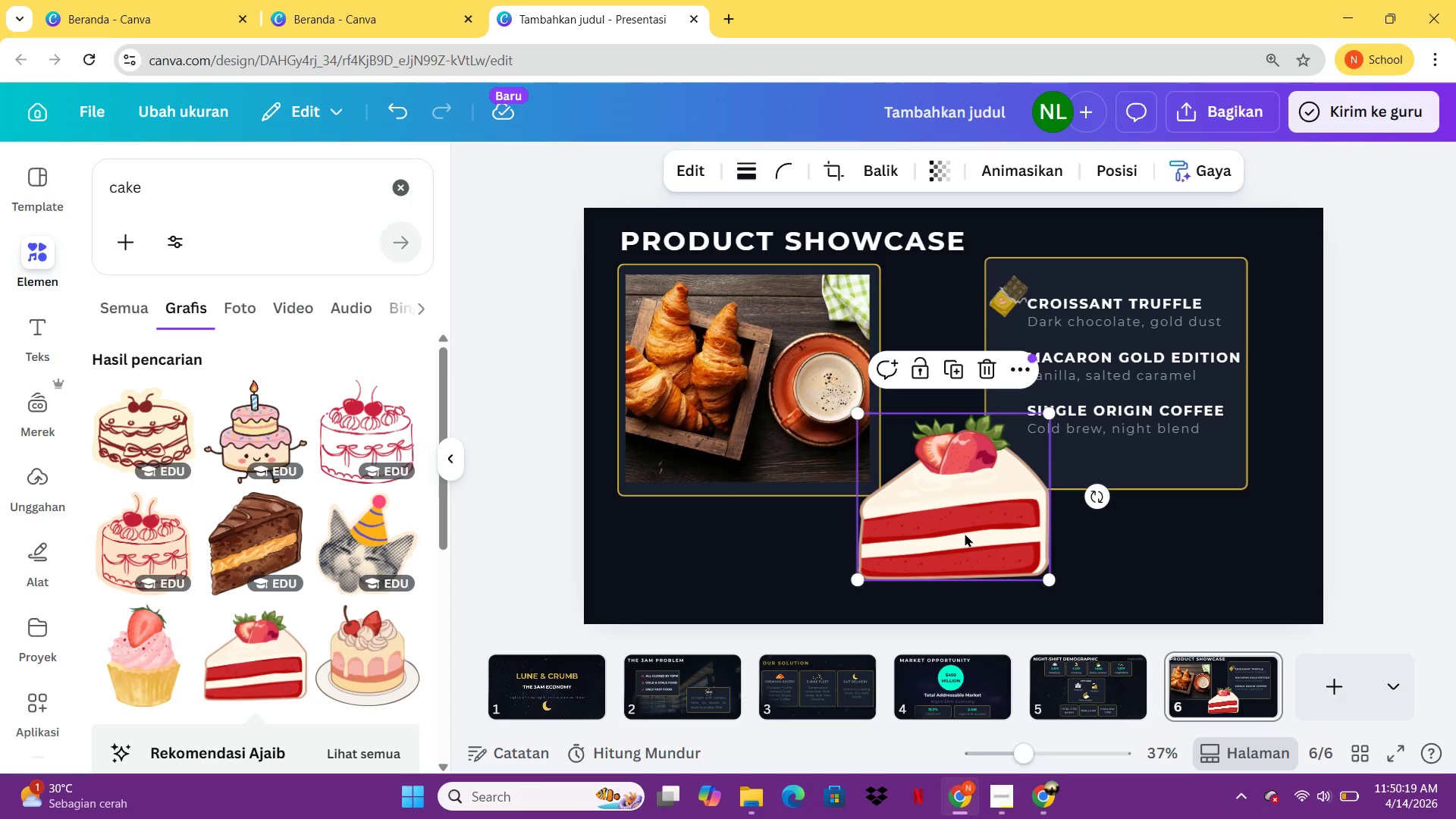 
key(Delete)
 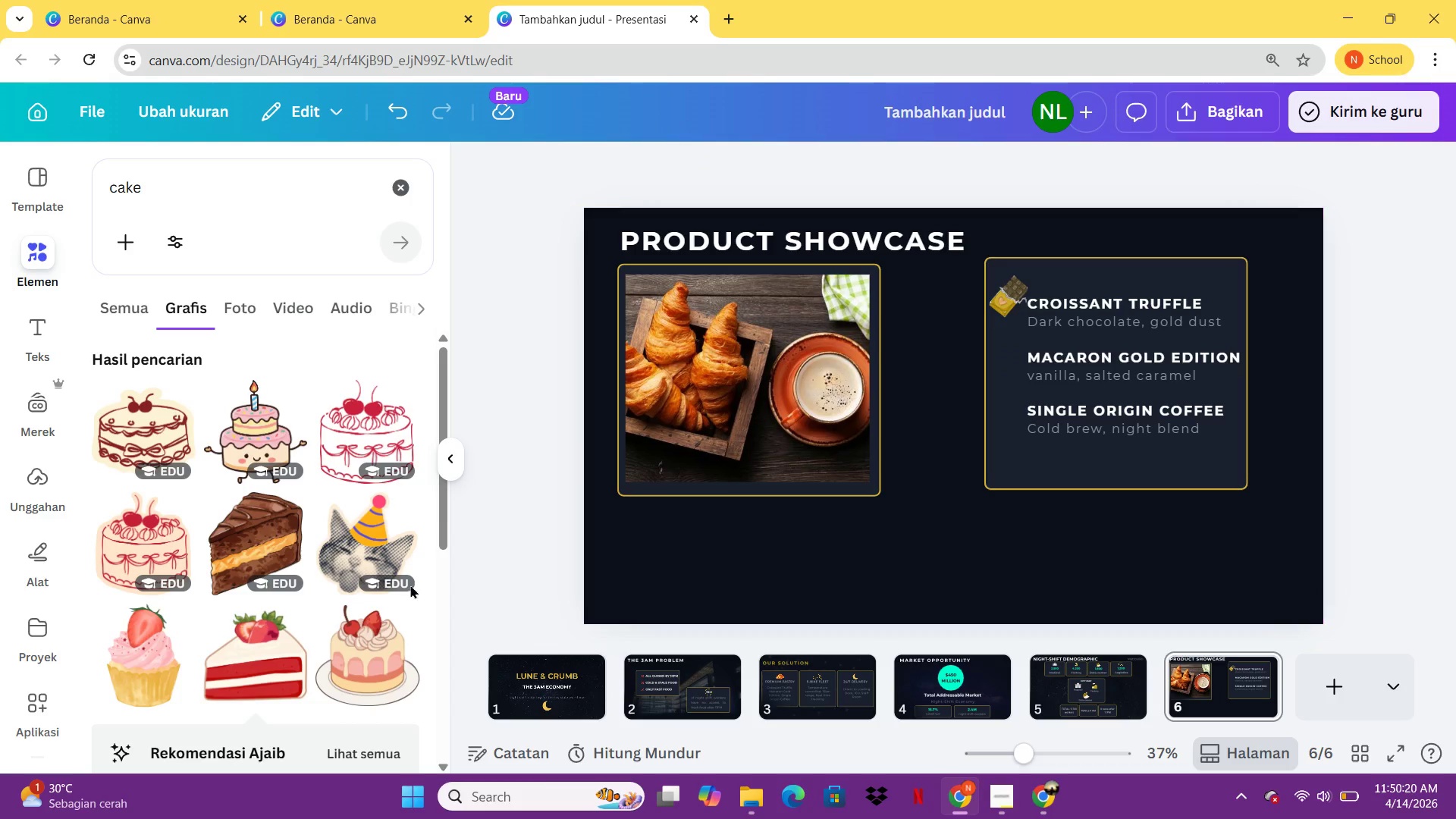 
mouse_move([250, 600])
 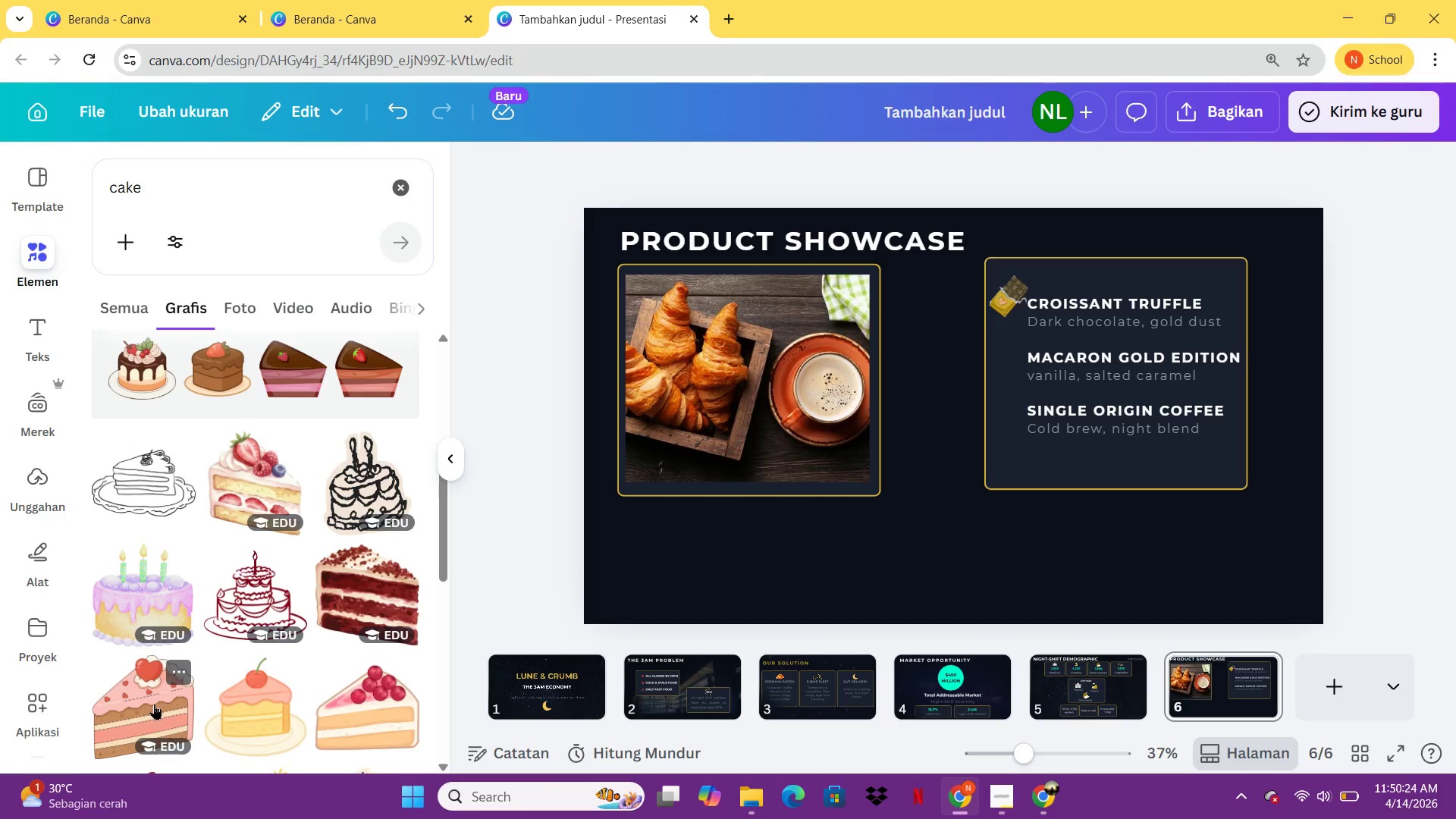 
left_click([366, 698])
 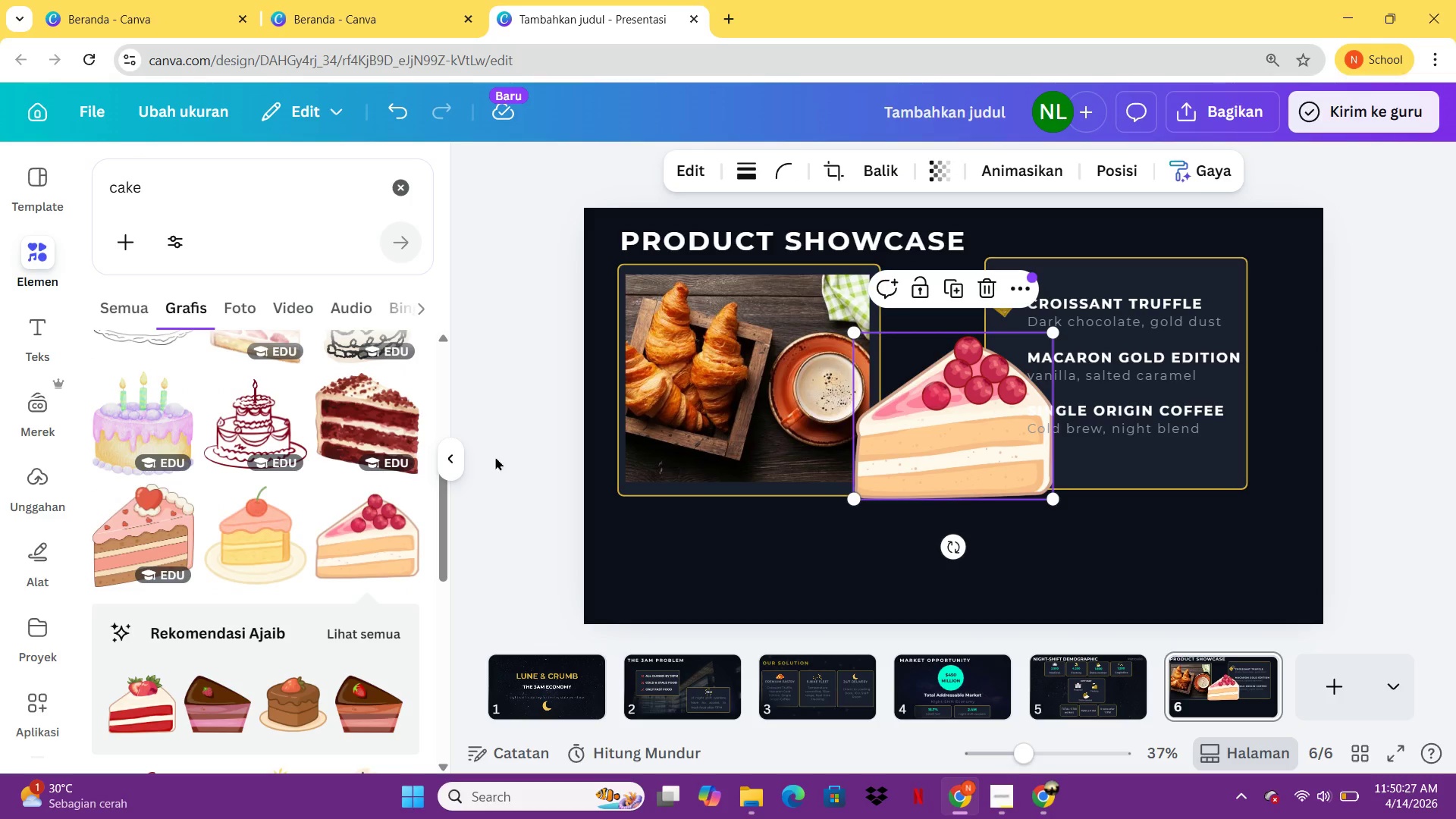 
left_click([943, 428])
 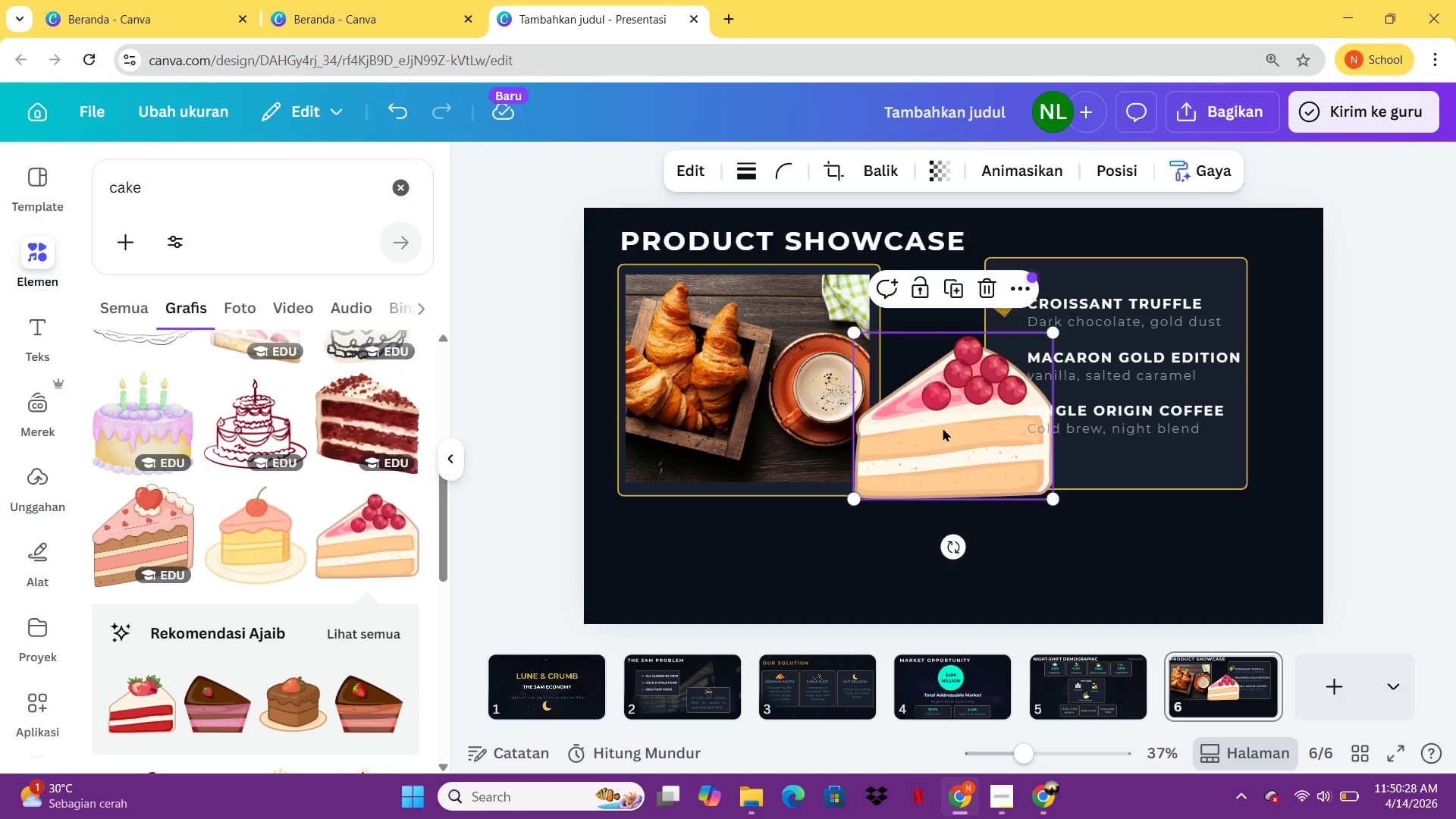 
key(Delete)
 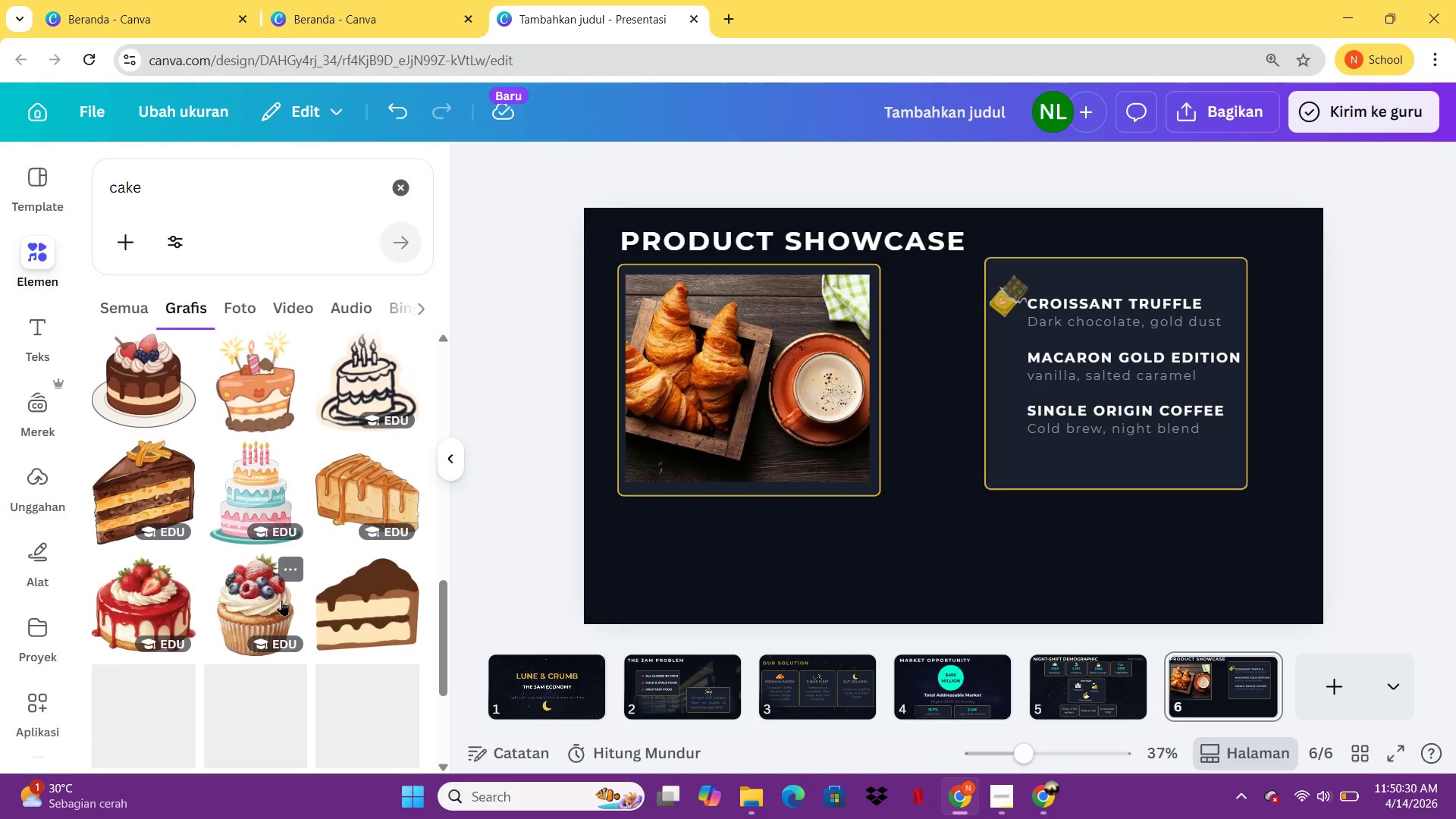 
left_click([362, 618])
 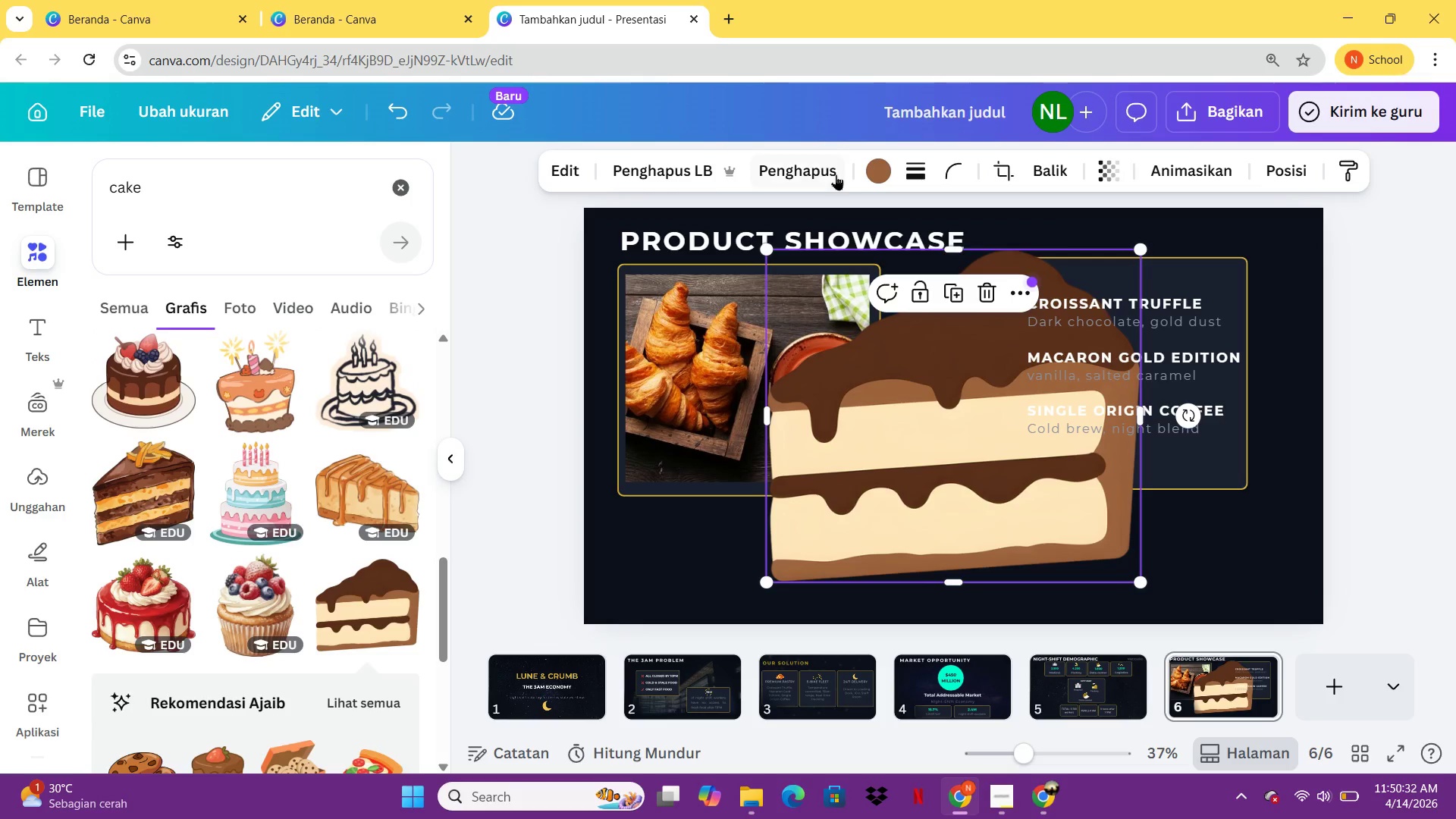 
left_click([877, 166])
 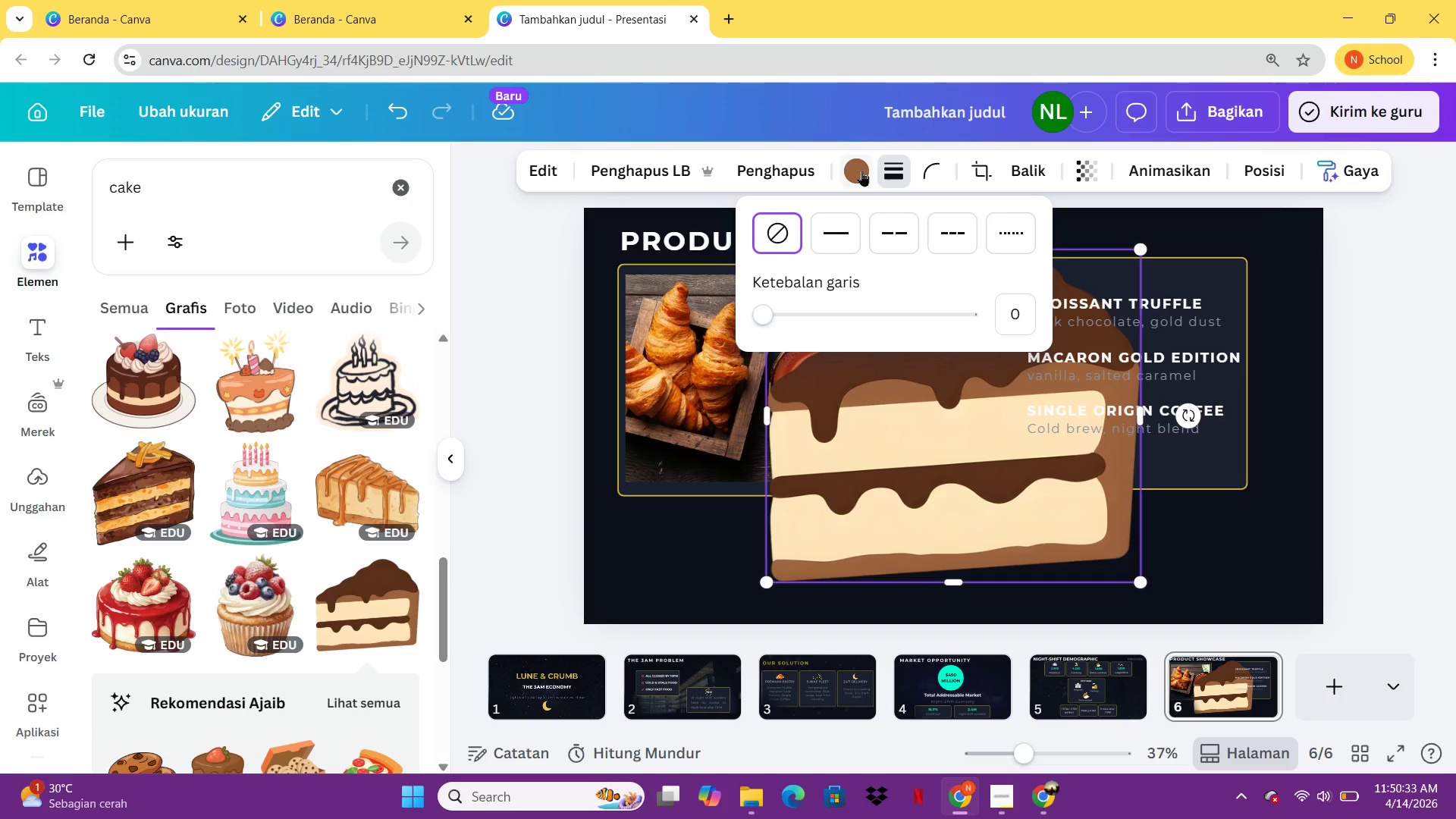 
left_click([861, 171])
 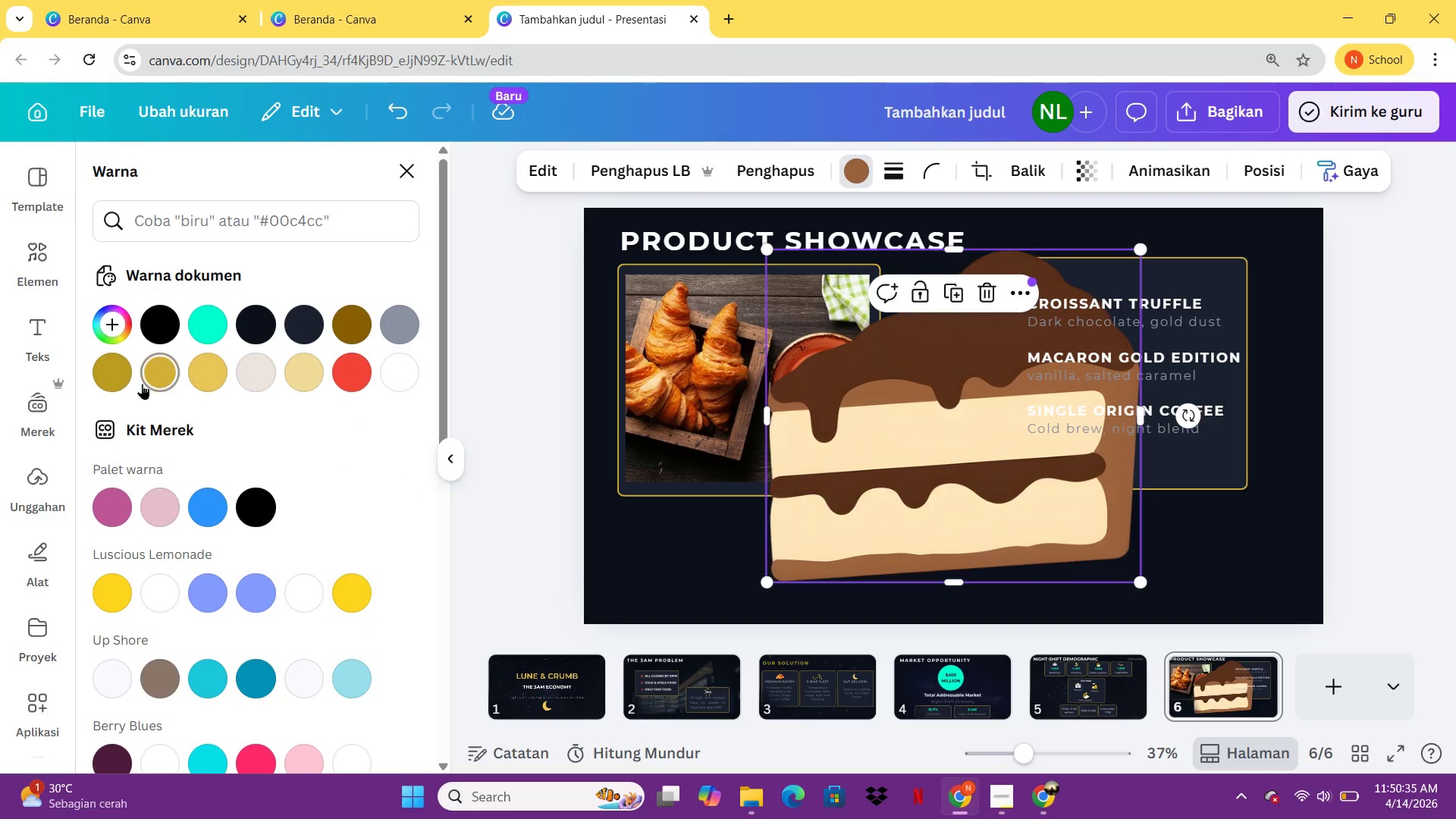 
left_click([143, 384])
 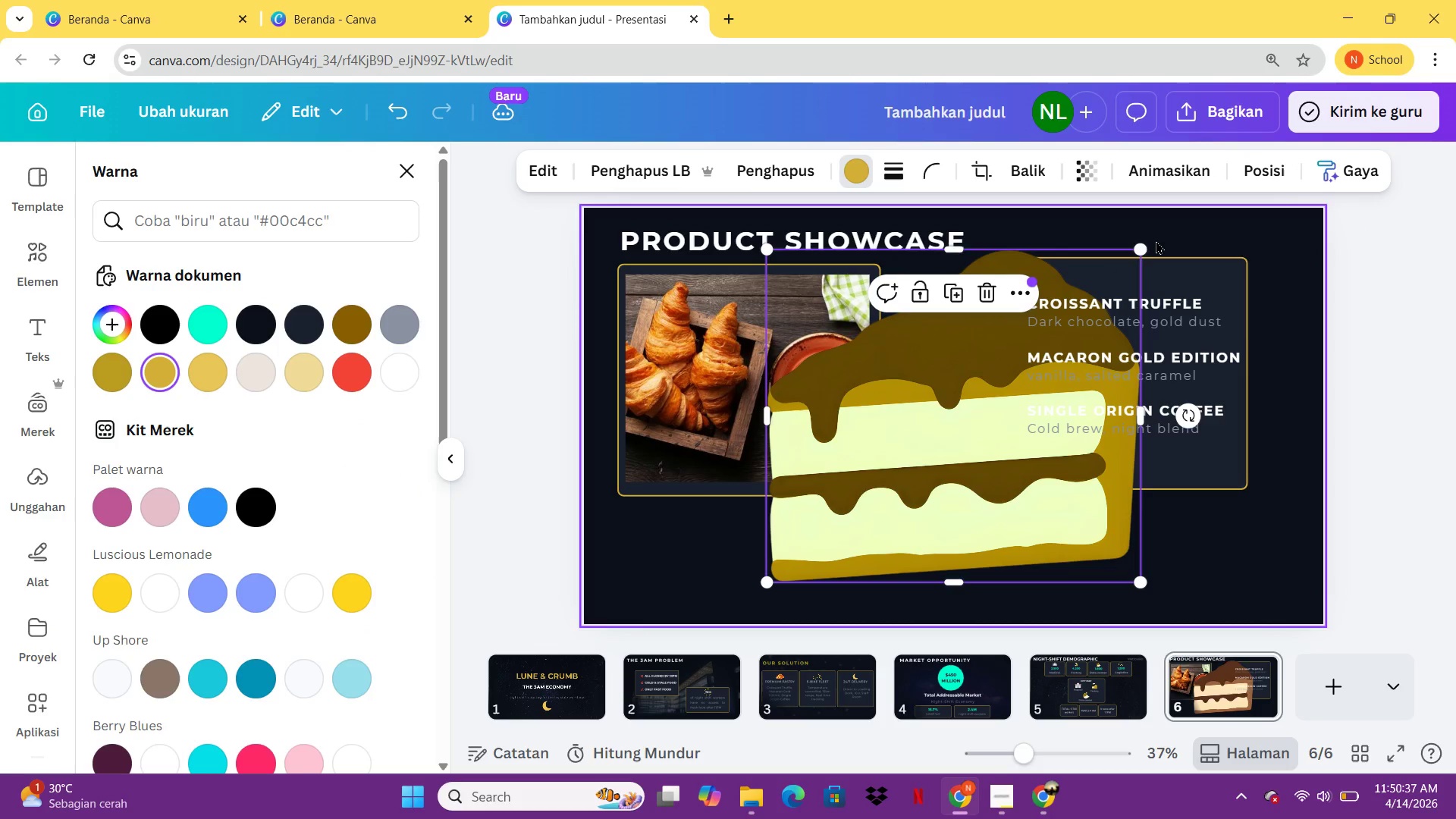 
left_click_drag(start_coordinate=[1141, 253], to_coordinate=[833, 578])
 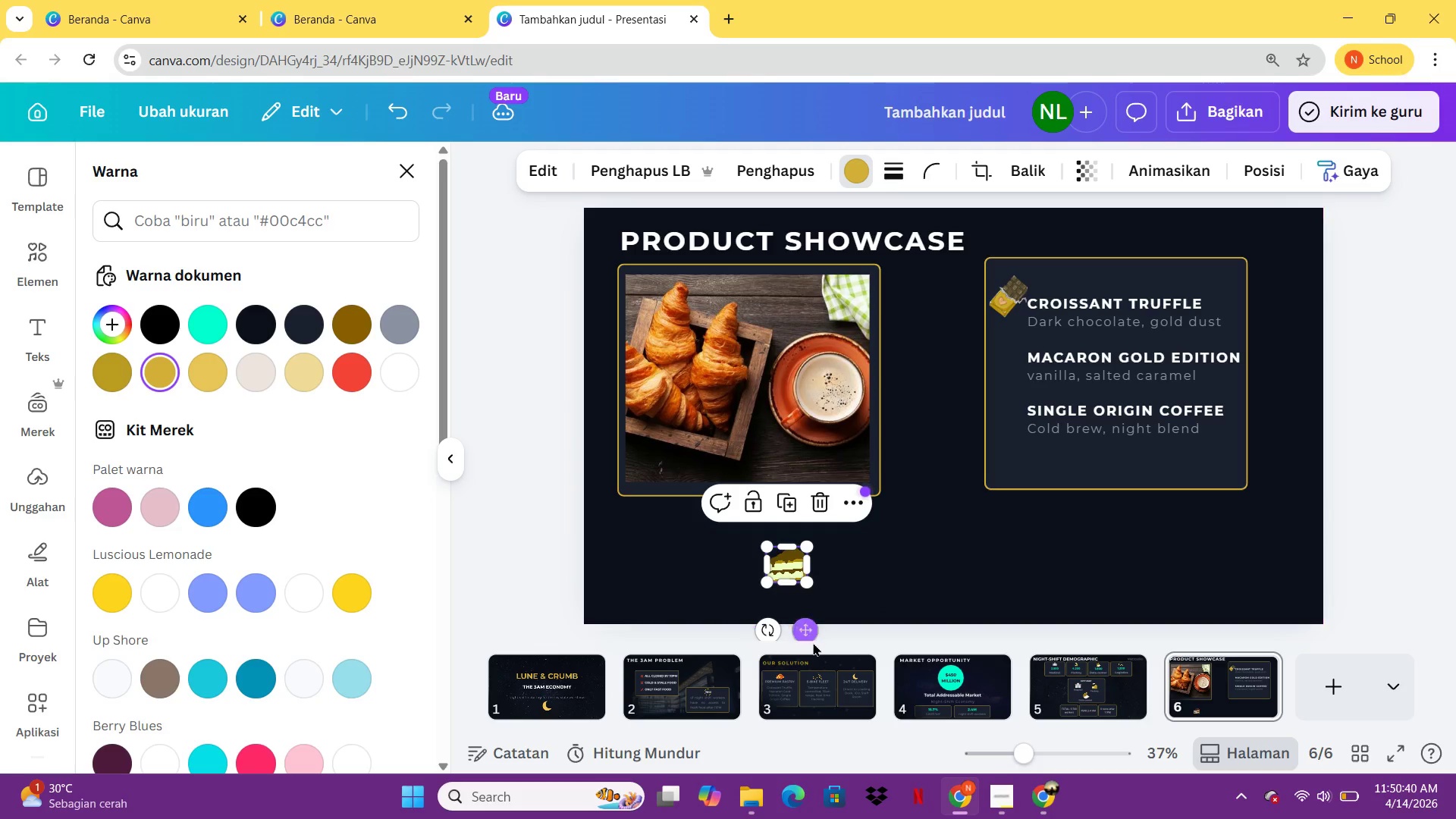 
left_click_drag(start_coordinate=[813, 642], to_coordinate=[854, 601])
 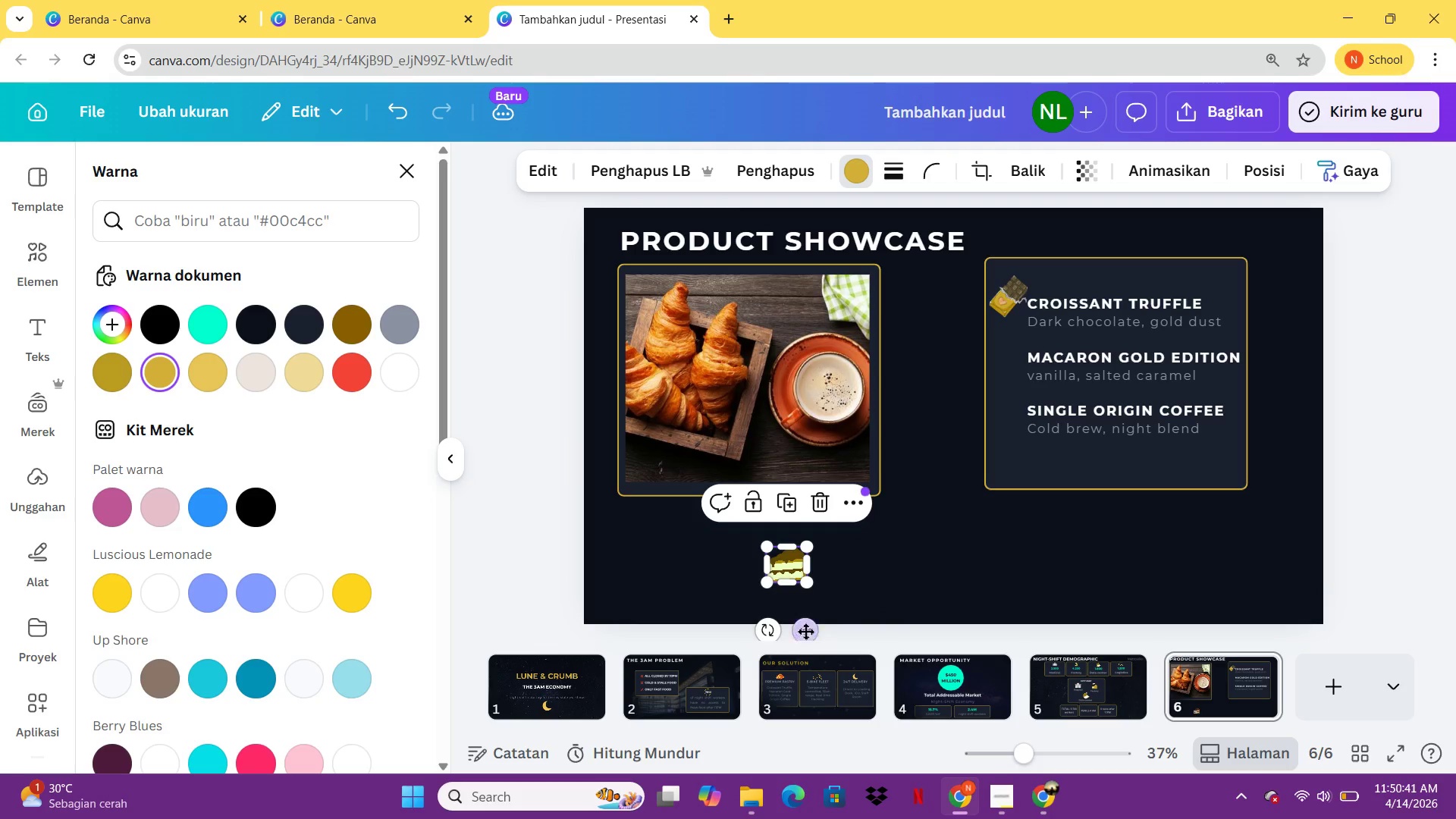 
left_click_drag(start_coordinate=[806, 628], to_coordinate=[1028, 428])
 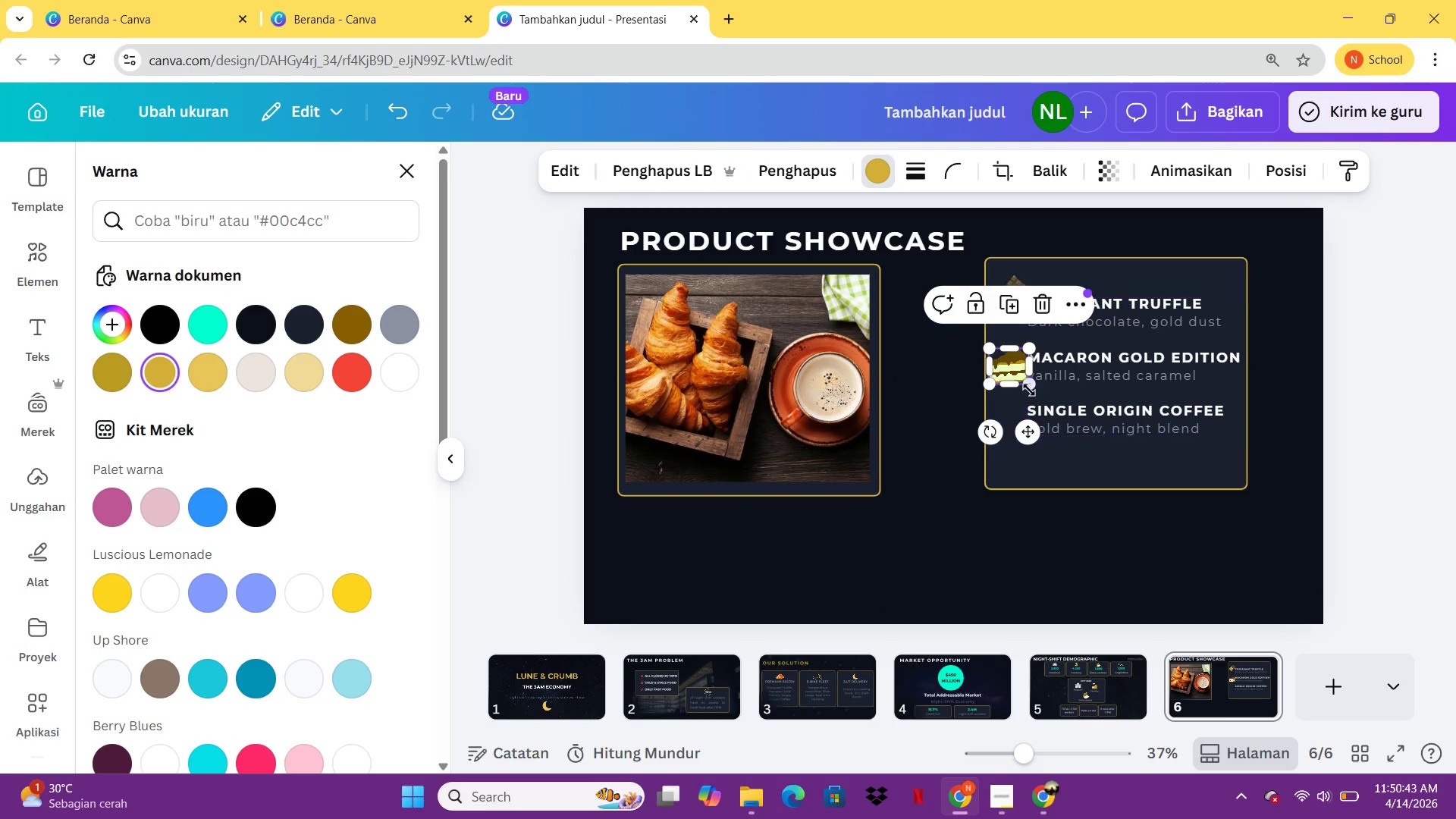 
left_click_drag(start_coordinate=[1029, 389], to_coordinate=[1020, 384])
 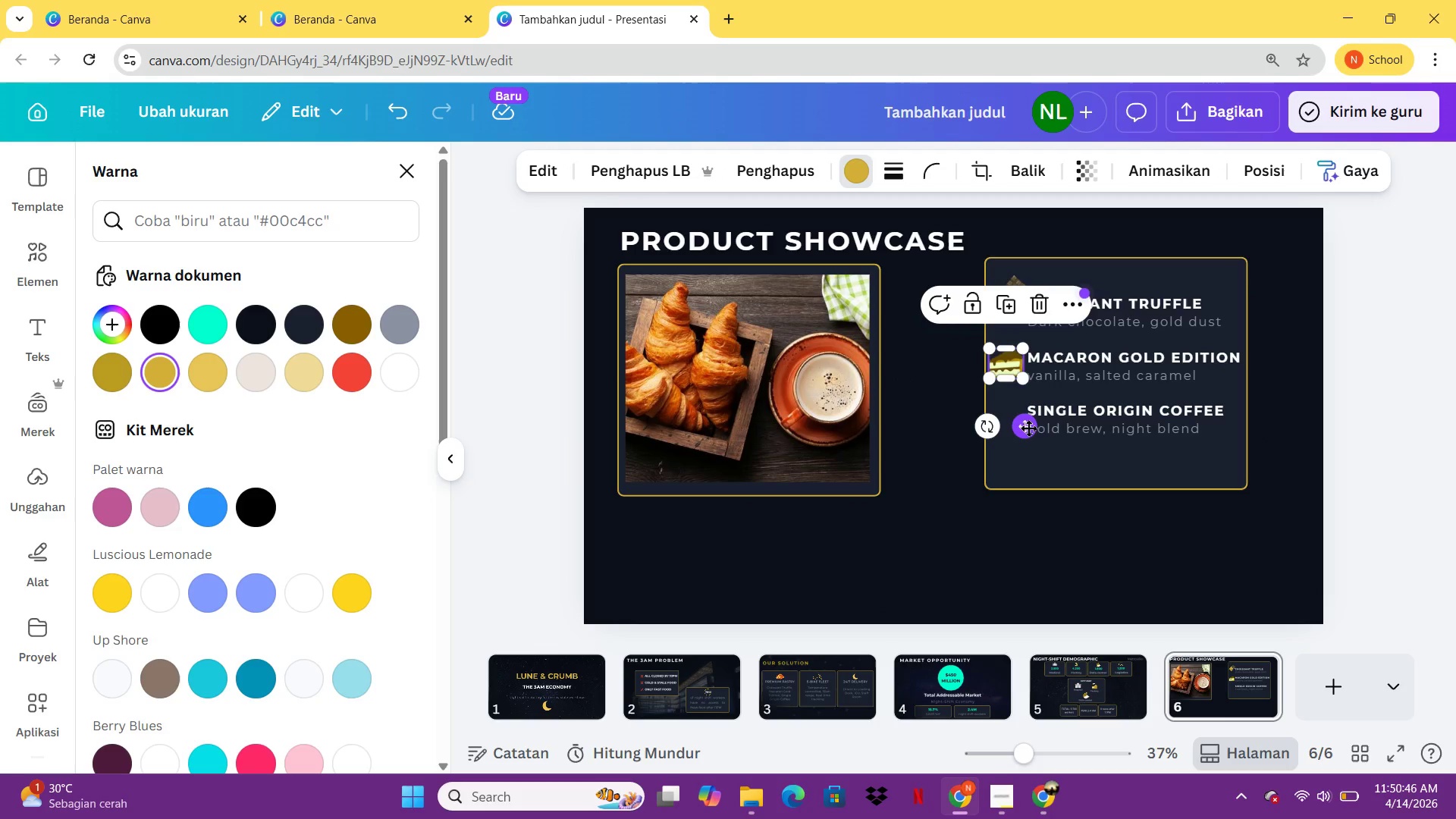 
left_click_drag(start_coordinate=[1030, 431], to_coordinate=[1033, 424])
 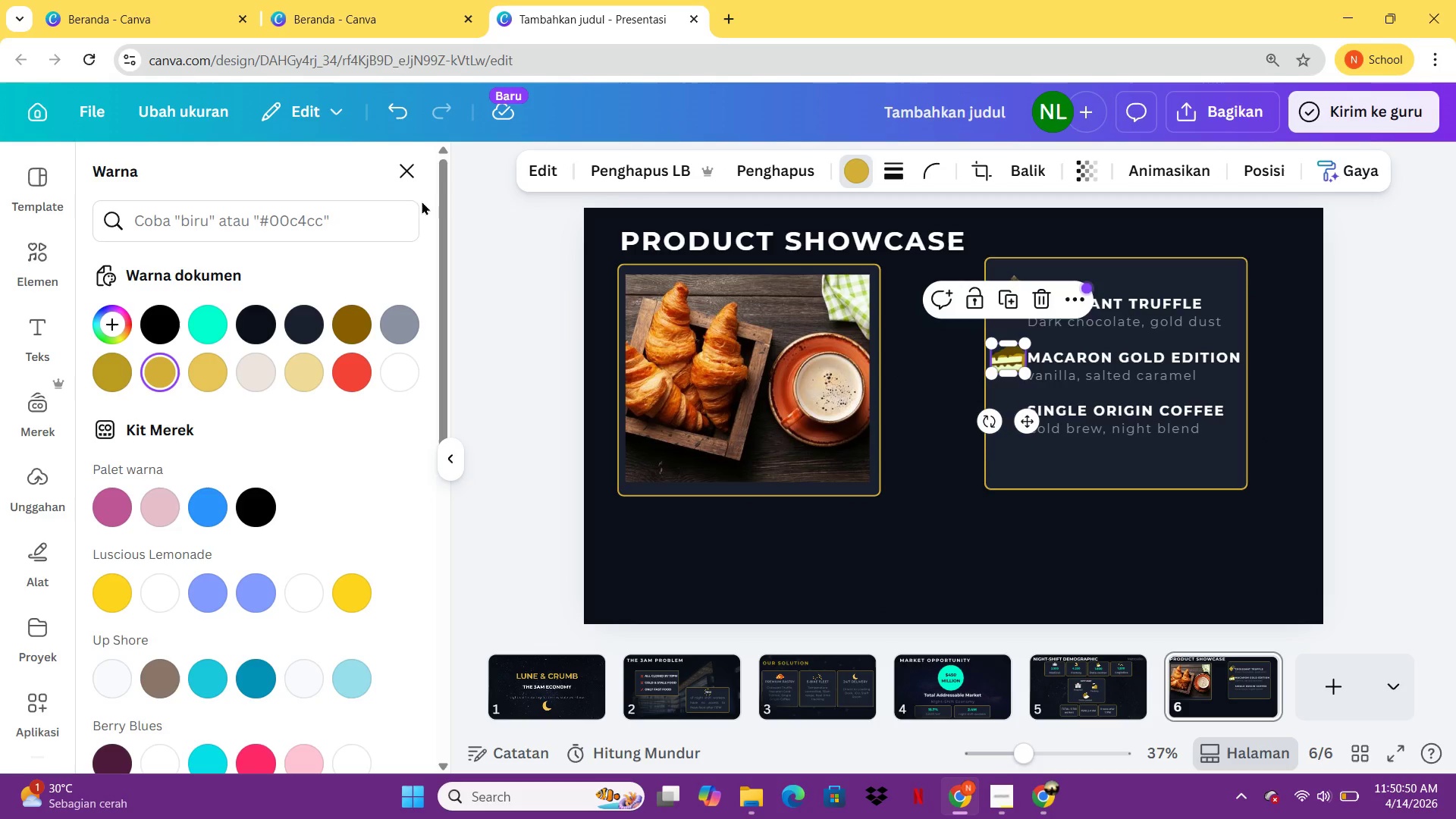 
left_click([54, 265])
 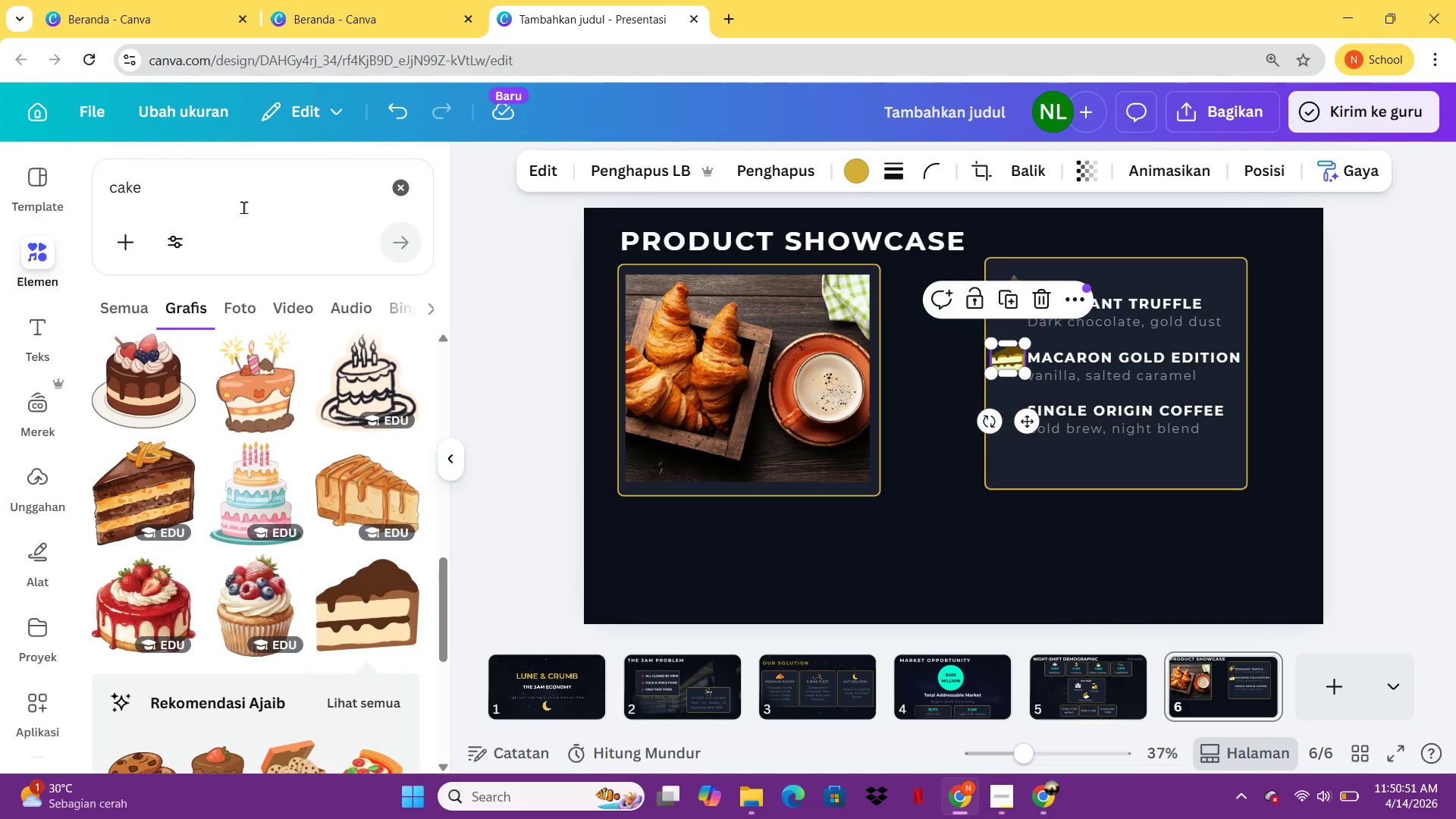 
left_click_drag(start_coordinate=[245, 207], to_coordinate=[96, 191])
 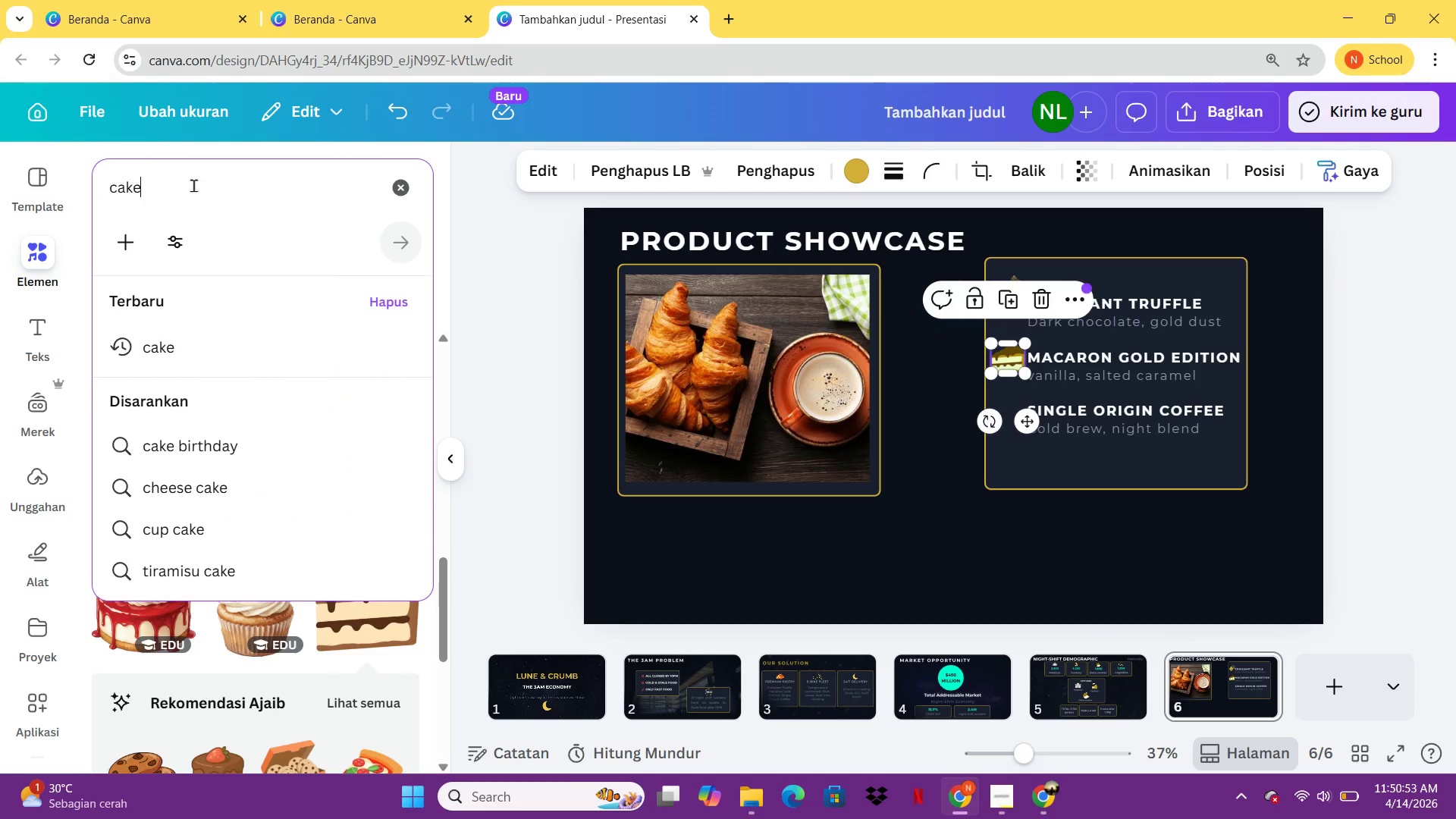 
left_click_drag(start_coordinate=[193, 185], to_coordinate=[92, 188])
 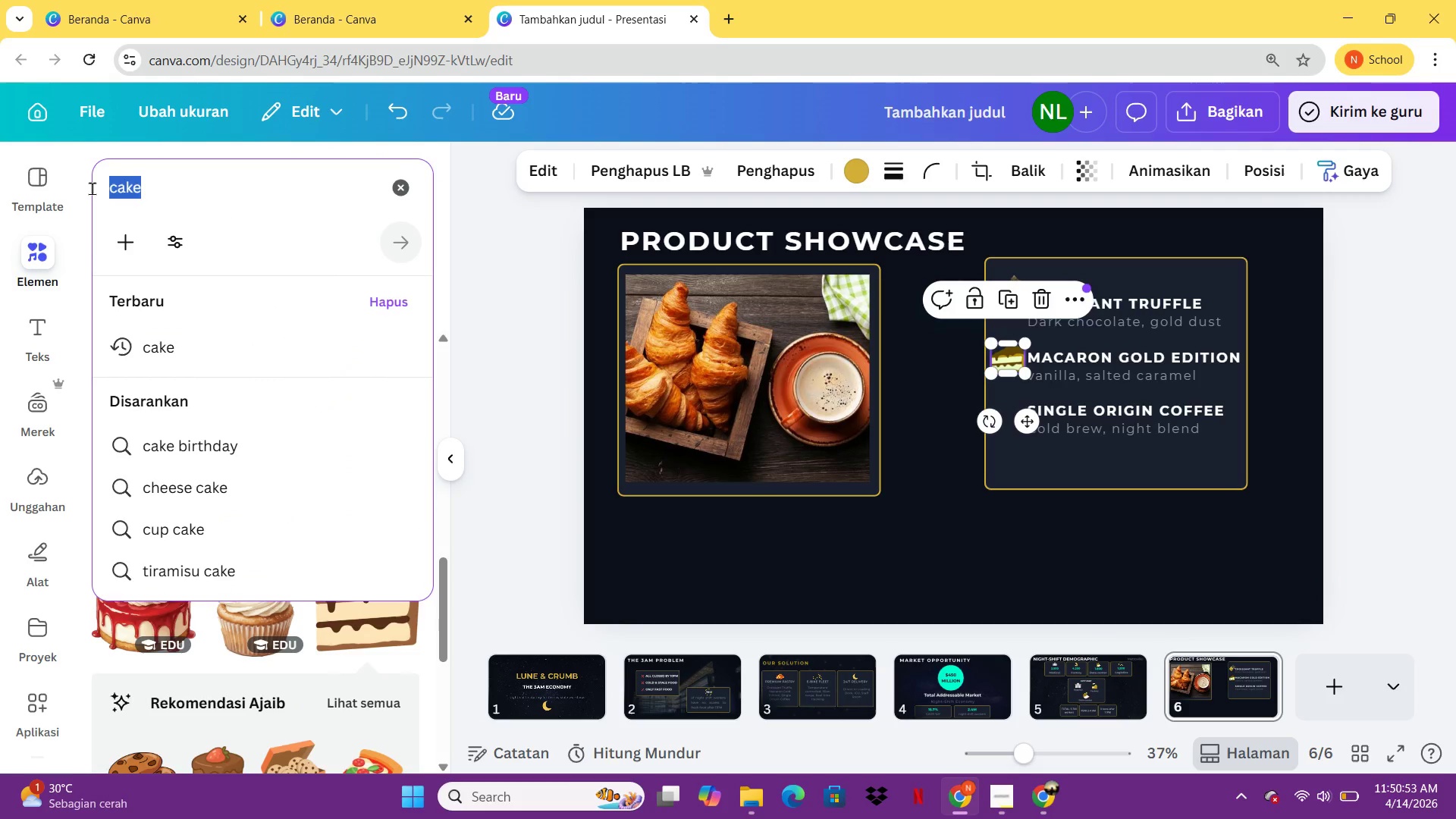 
type(kopi)
 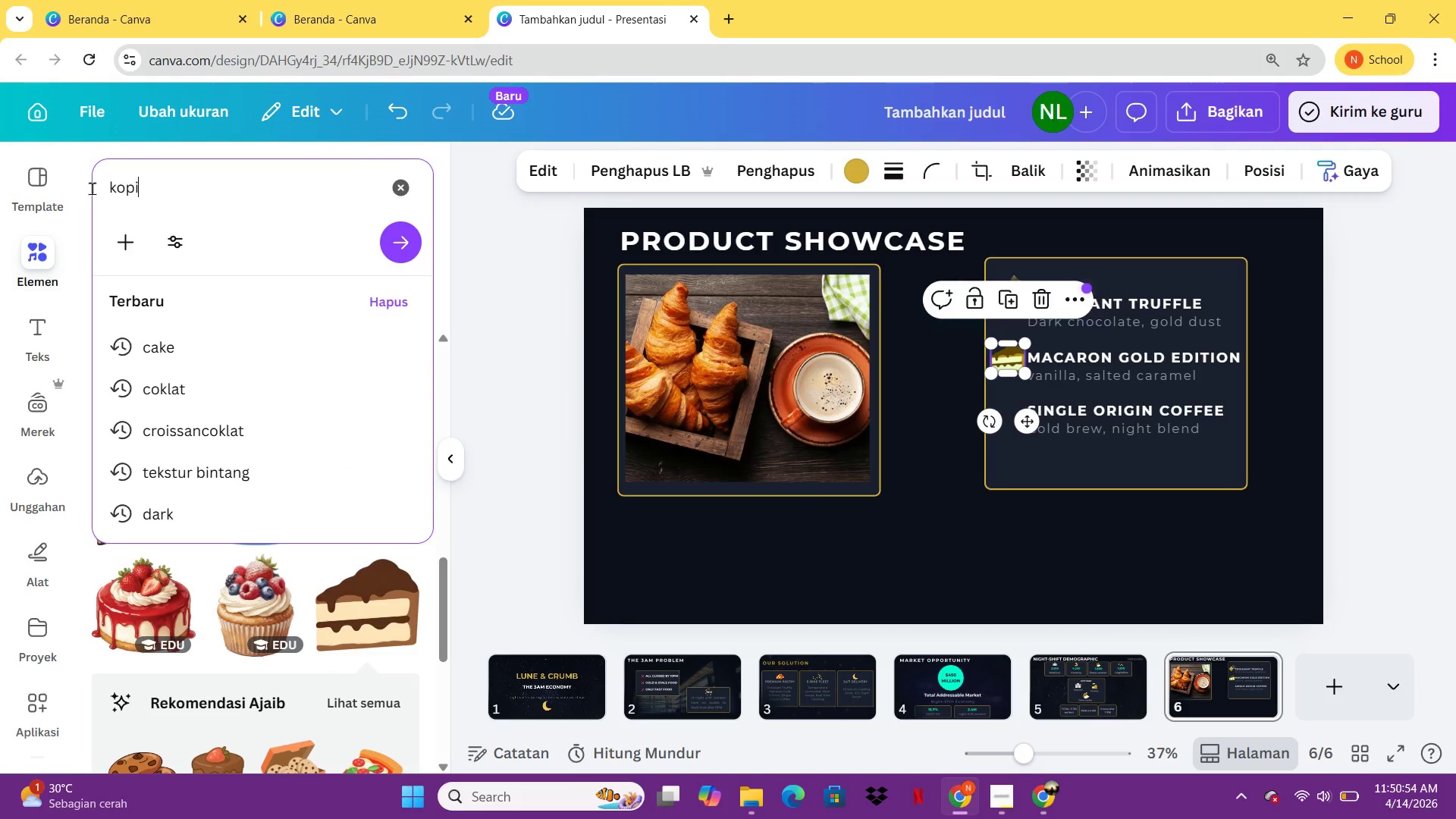 
key(Enter)
 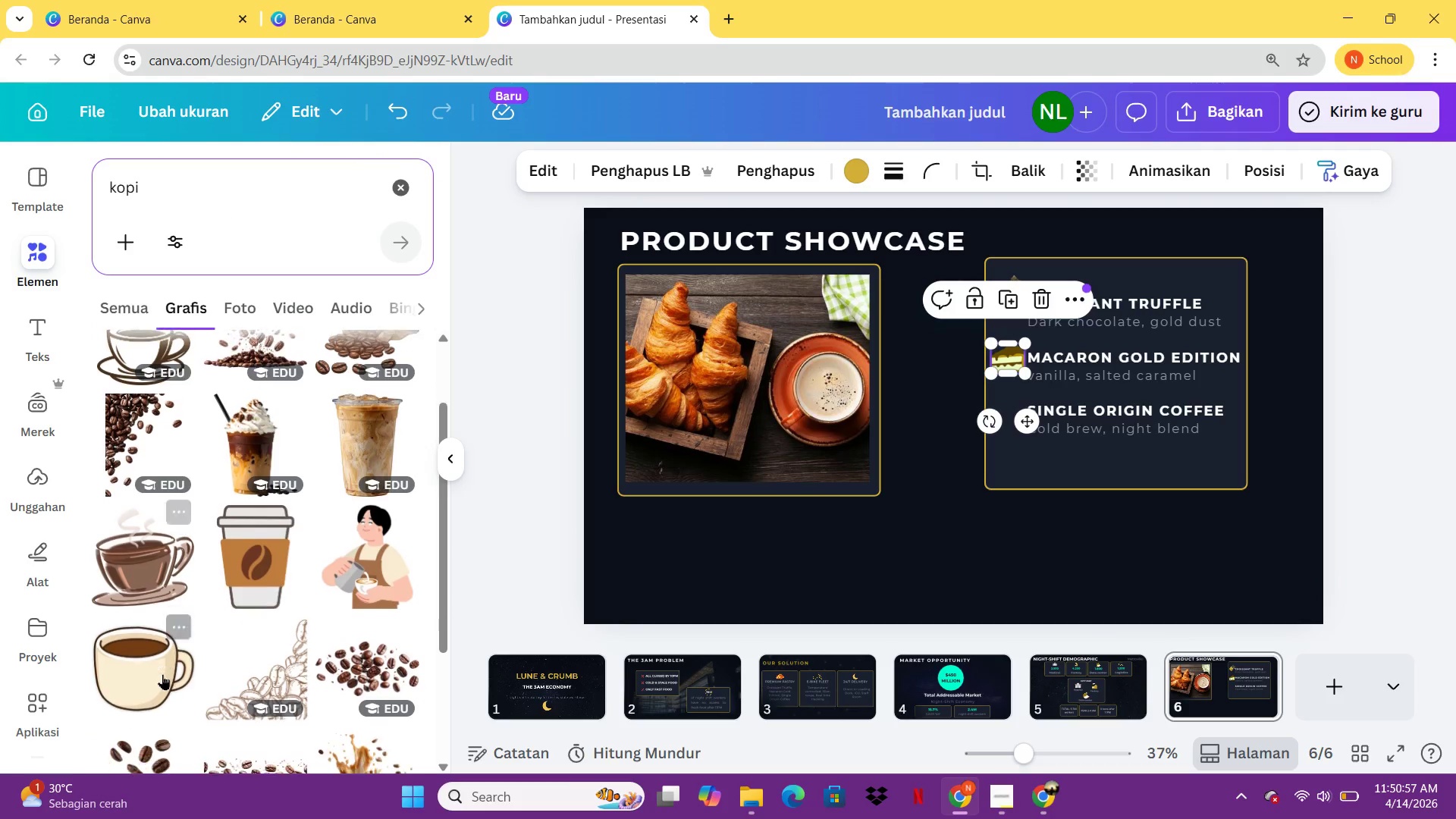 
left_click([143, 566])
 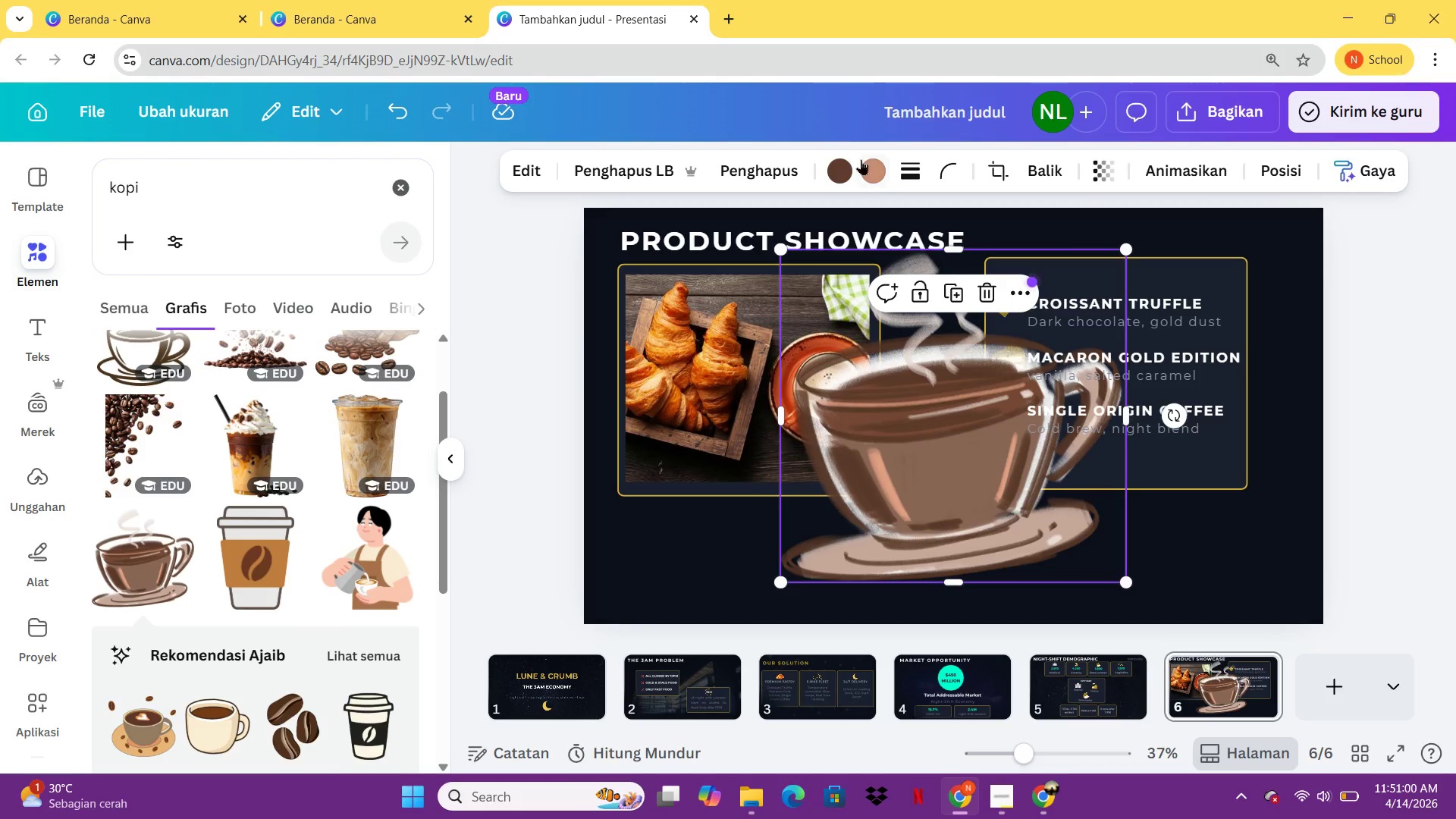 
left_click([830, 174])
 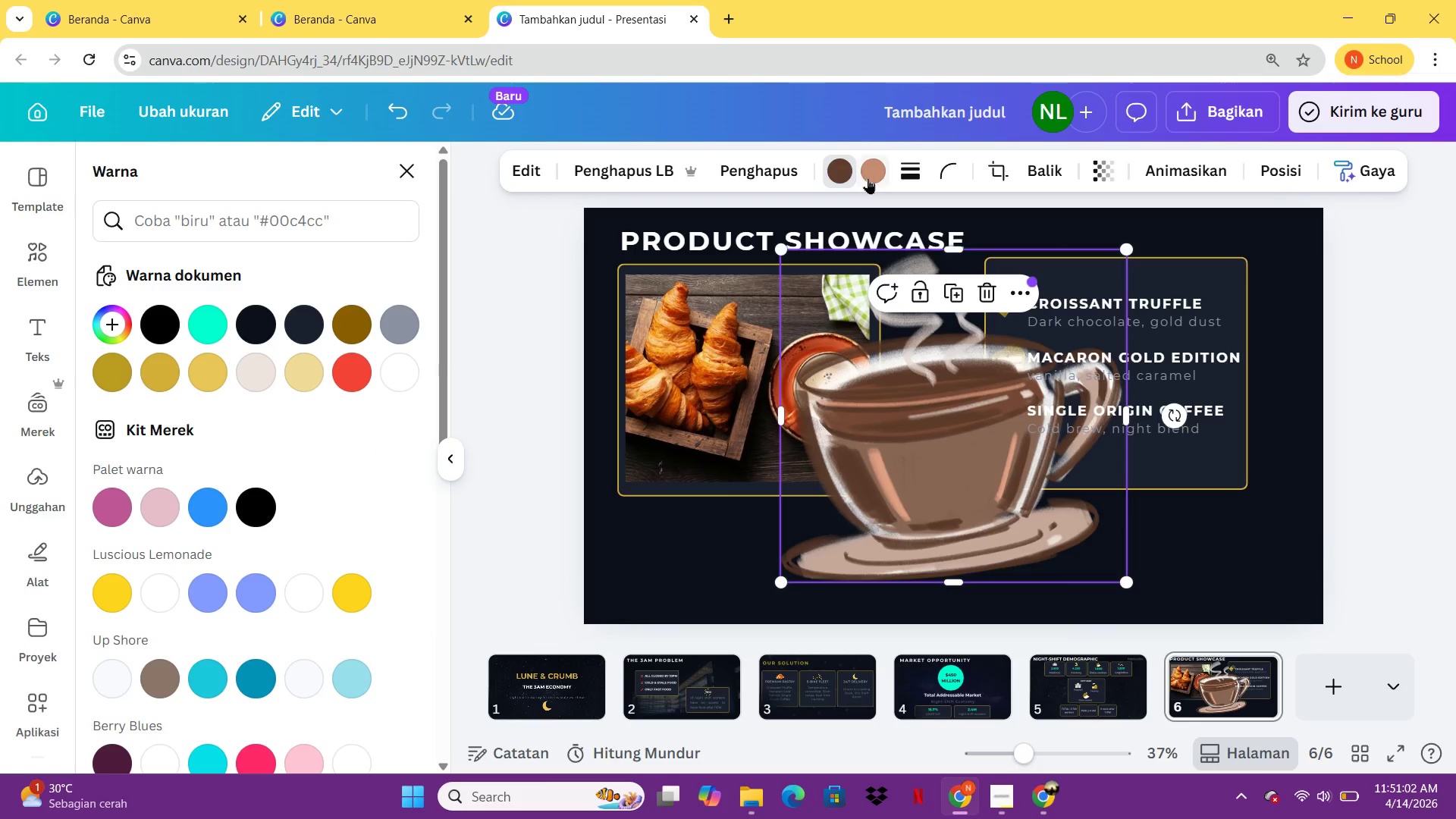 
left_click([870, 178])
 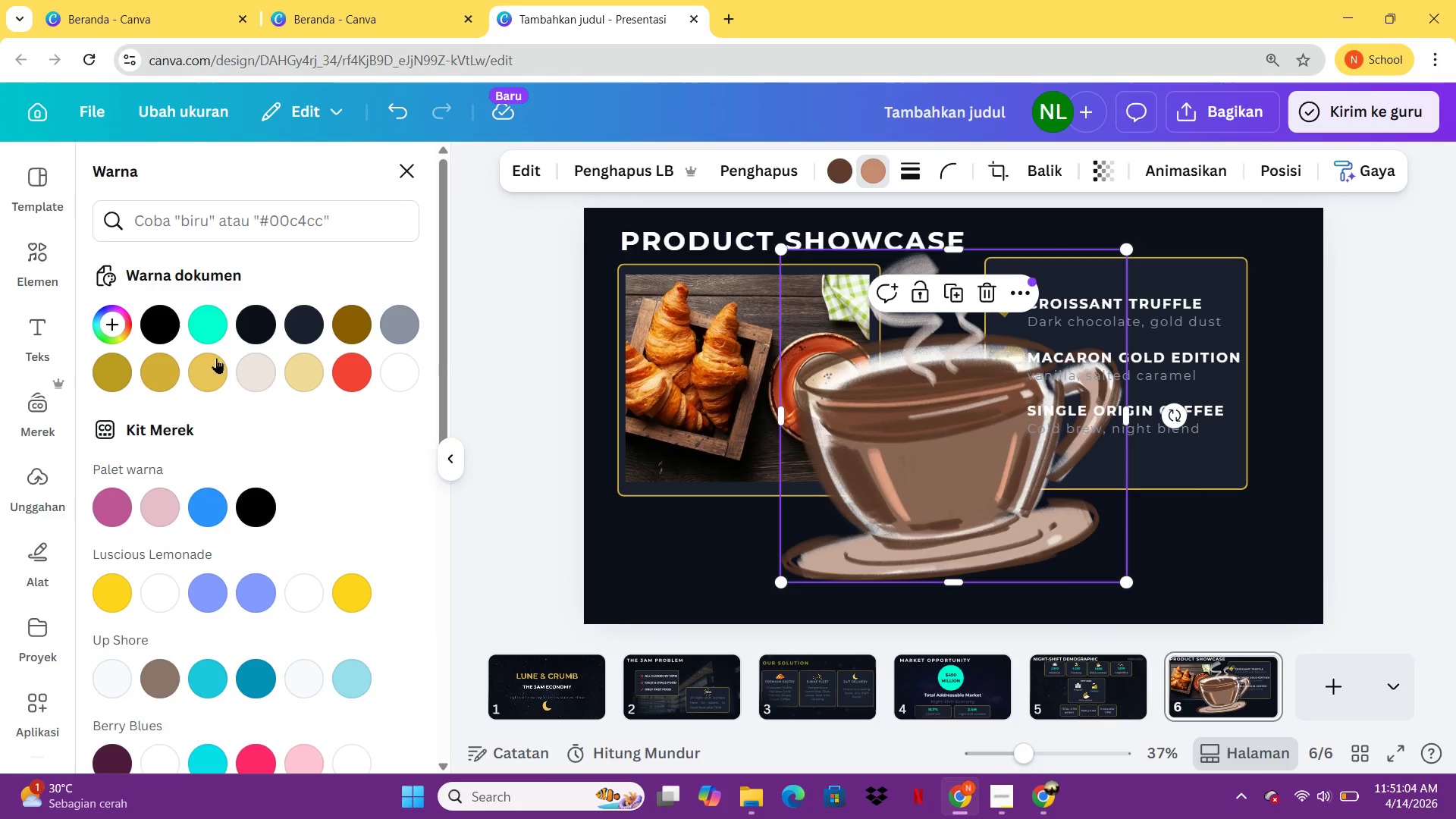 
left_click([152, 375])
 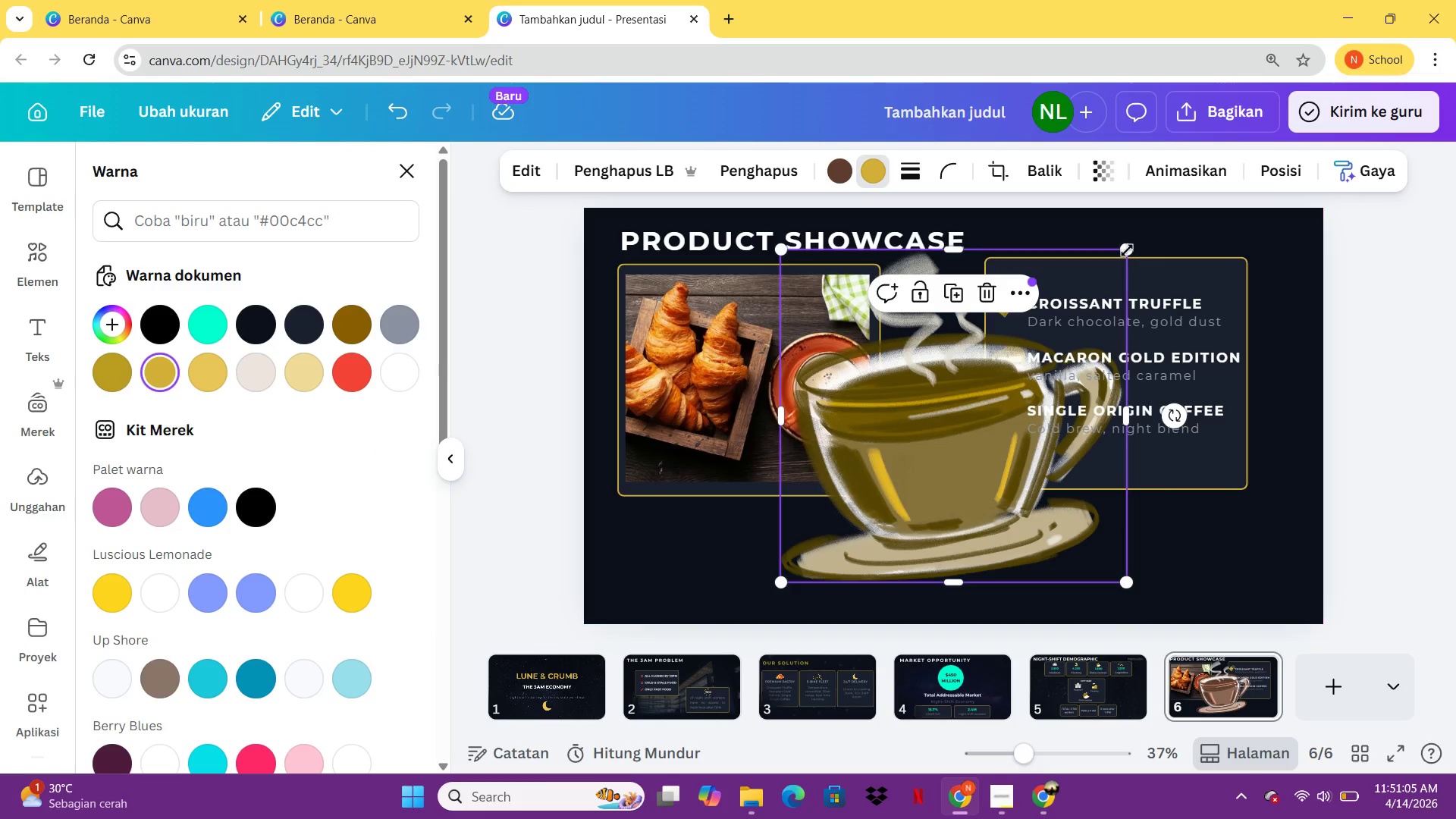 
left_click_drag(start_coordinate=[1124, 249], to_coordinate=[800, 528])
 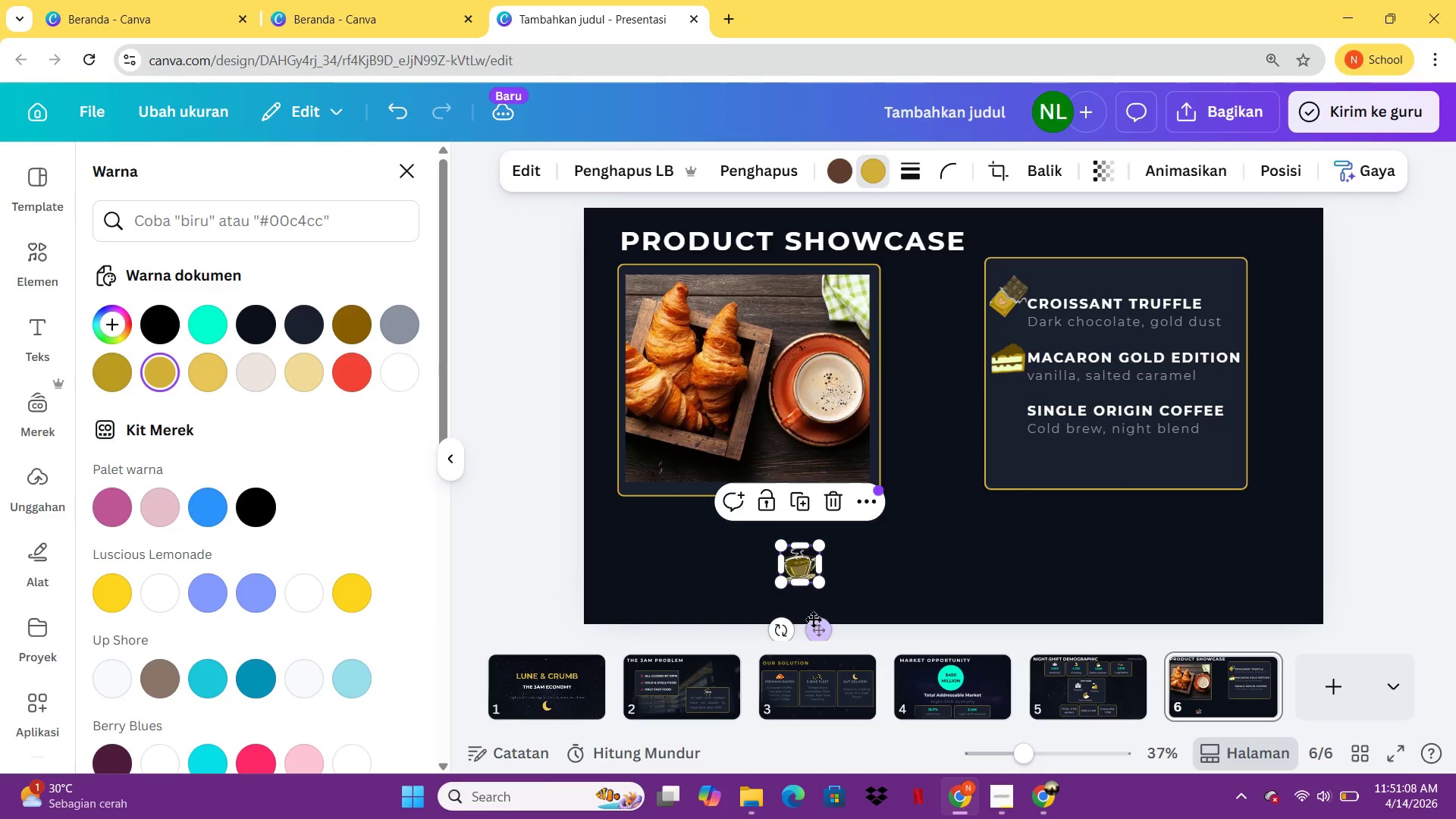 
left_click_drag(start_coordinate=[817, 627], to_coordinate=[1025, 482])
 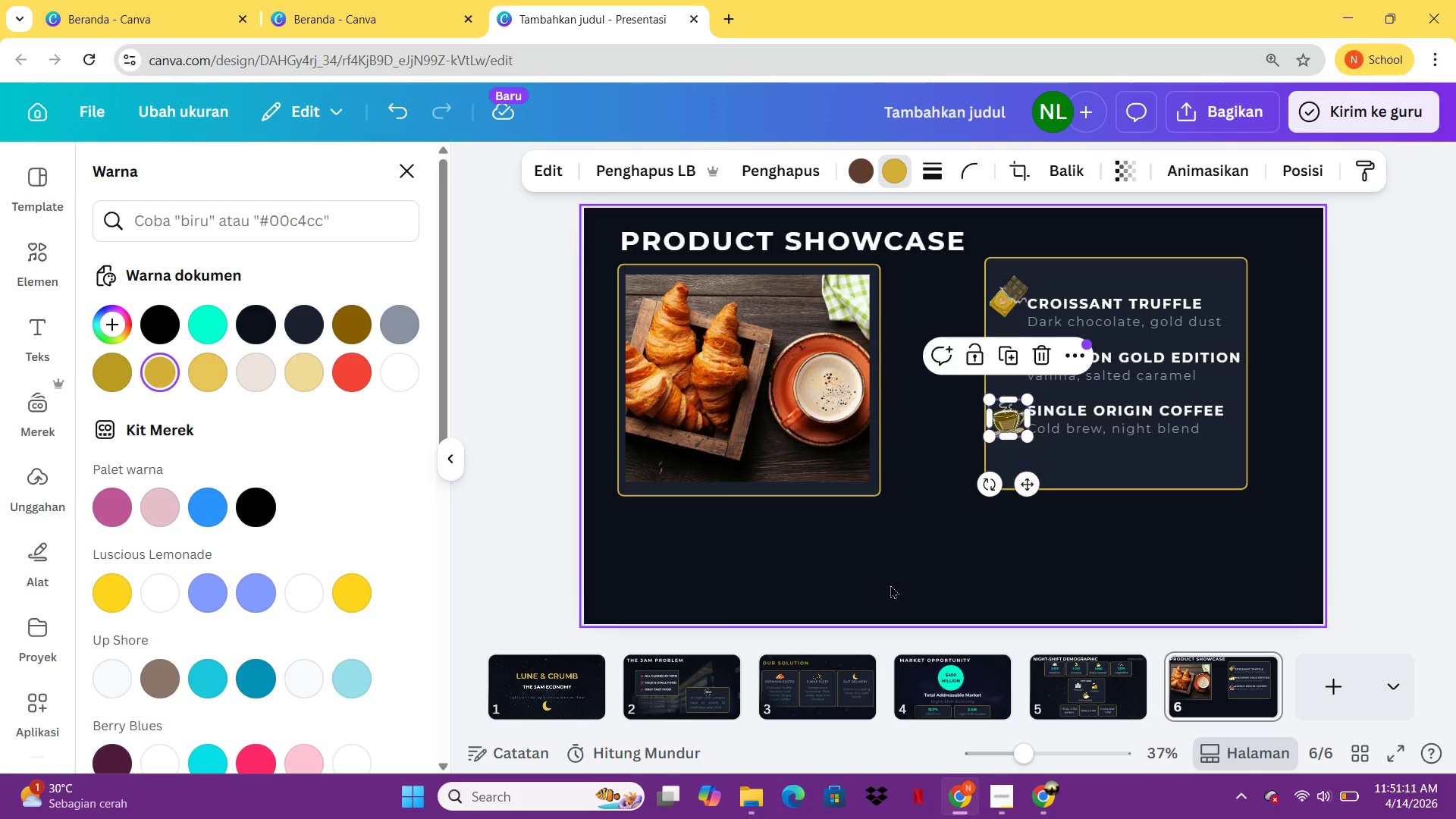 
left_click([883, 583])
 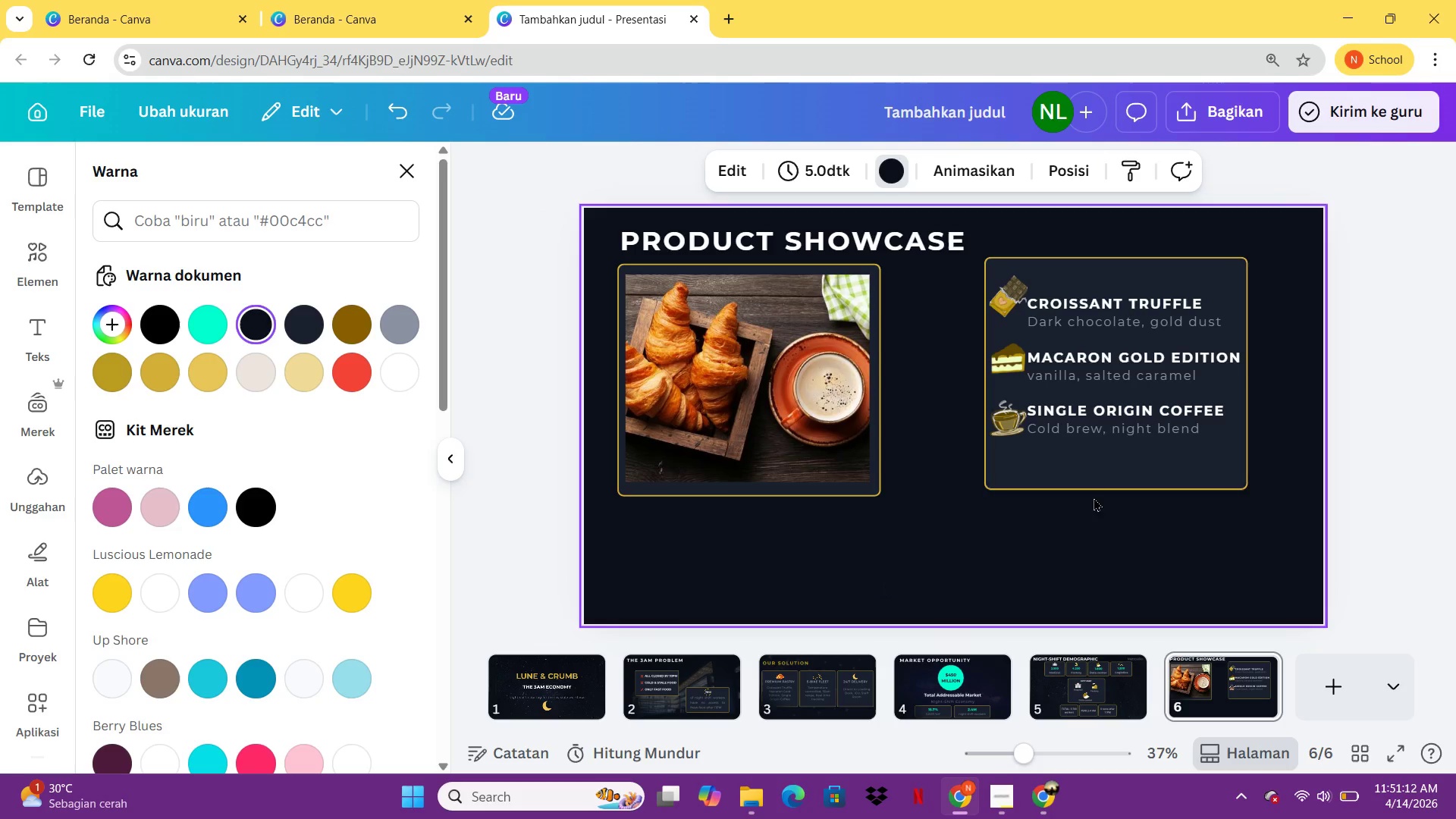 
left_click([1129, 353])
 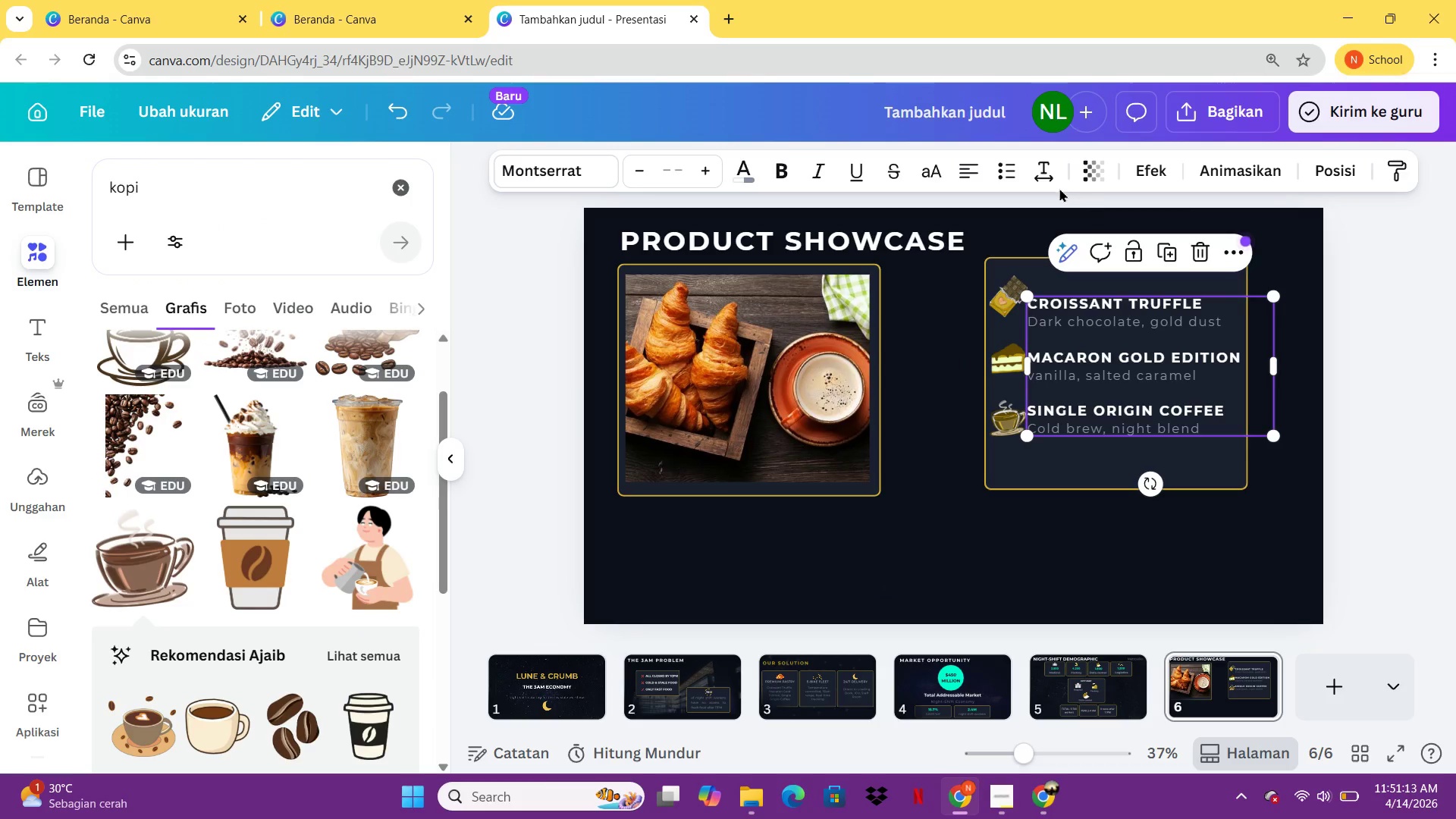 
left_click([1044, 175])
 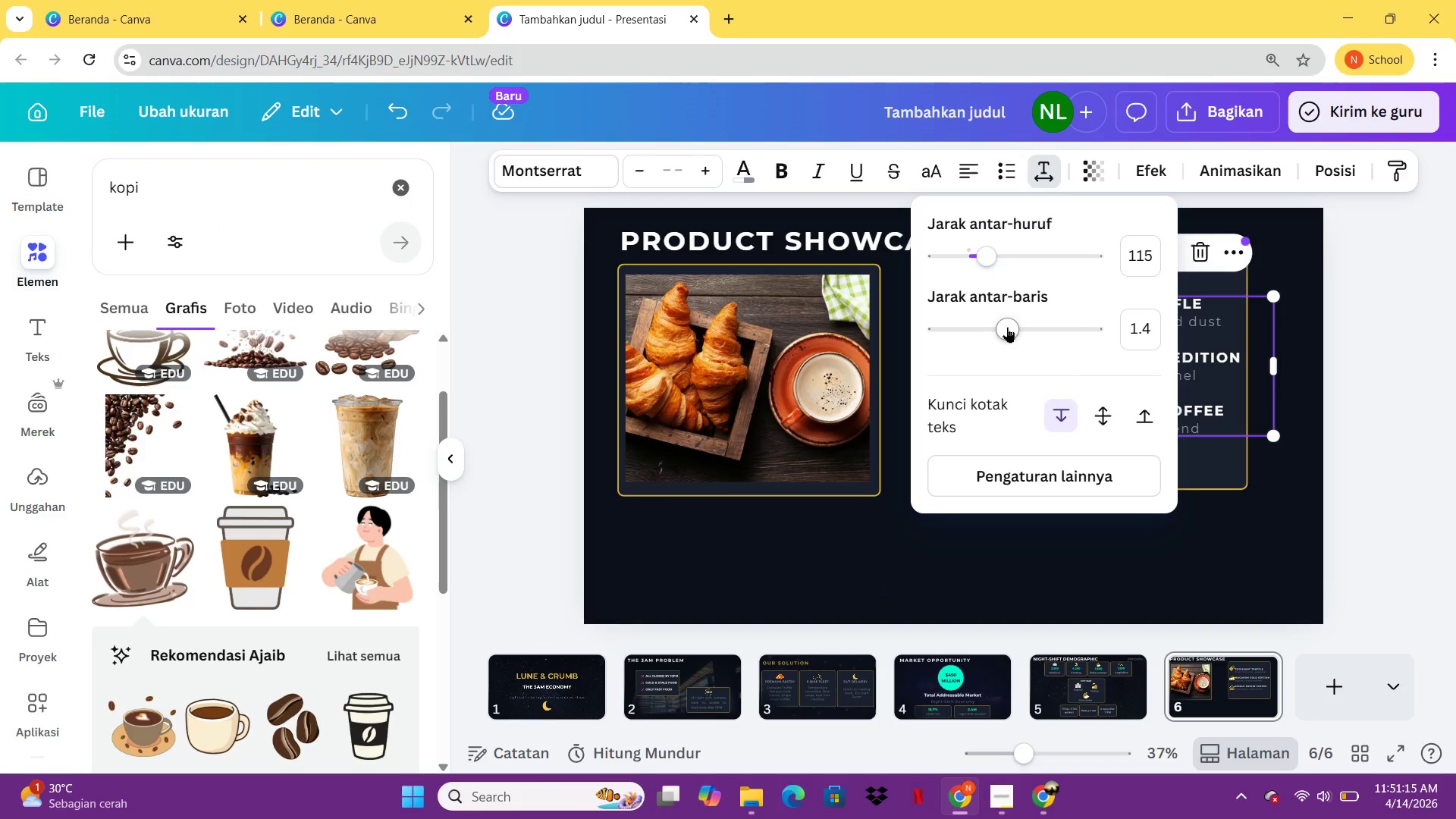 
left_click_drag(start_coordinate=[1011, 327], to_coordinate=[1041, 331])
 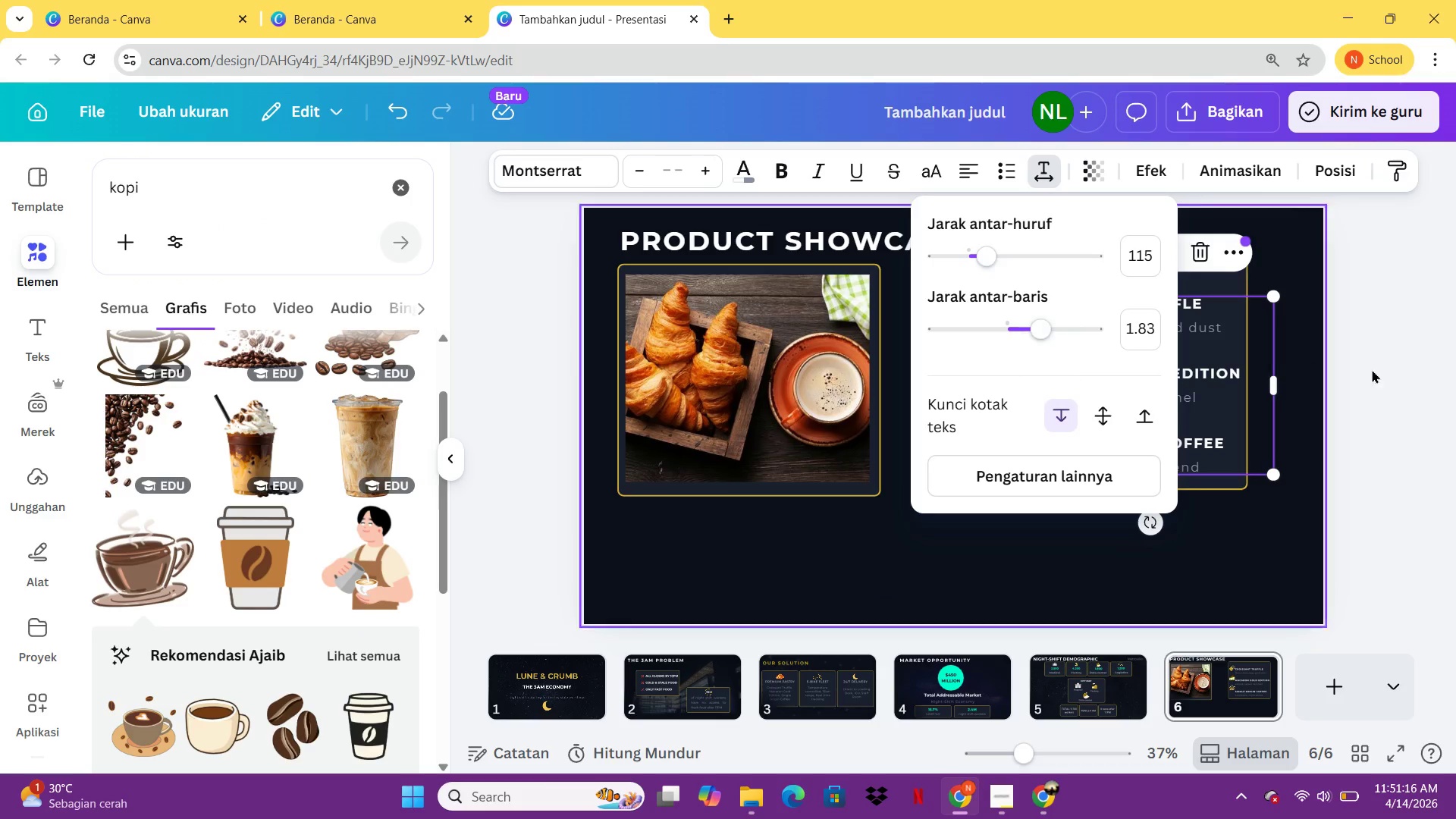 
left_click([1398, 376])
 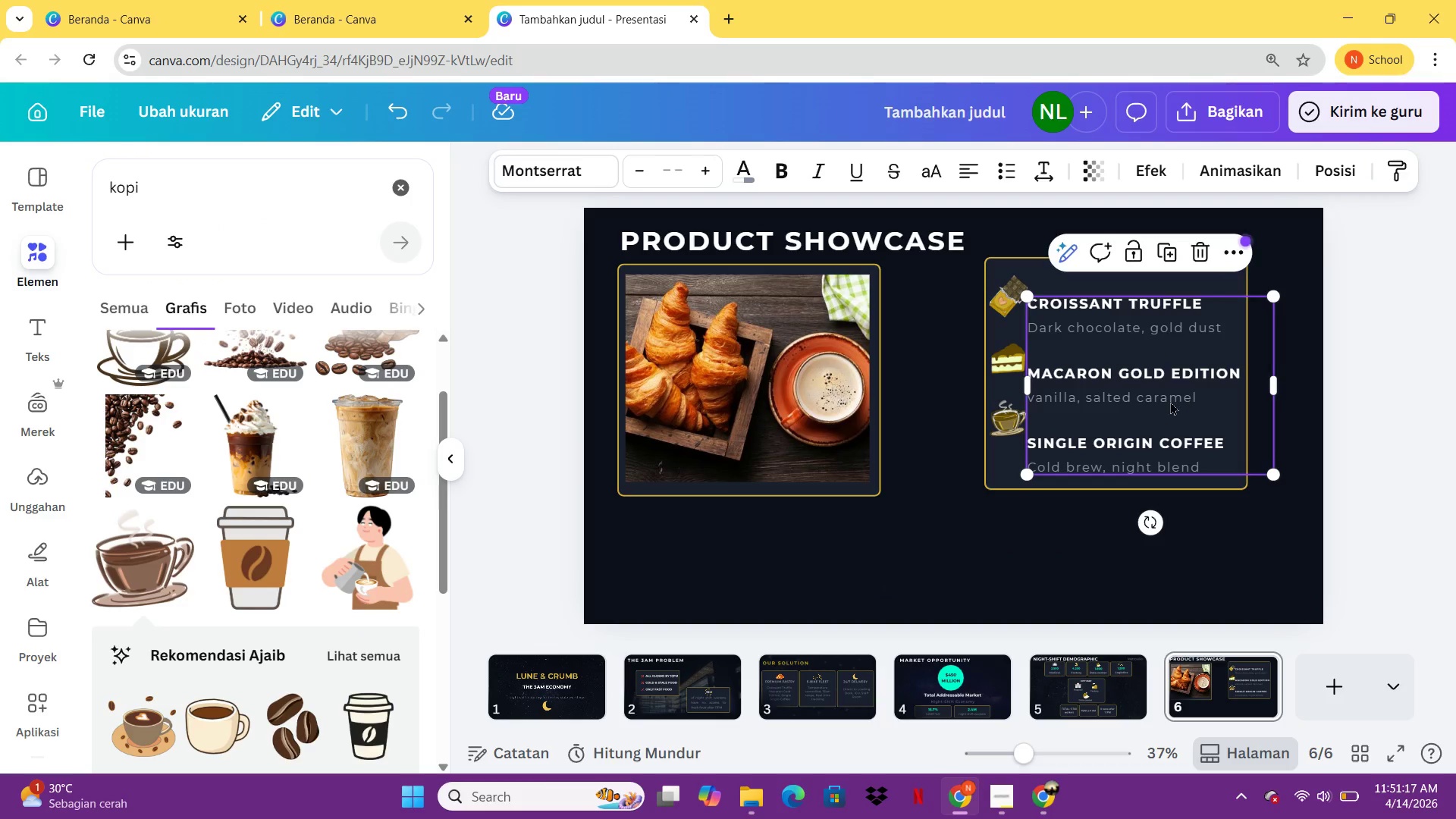 
left_click_drag(start_coordinate=[1156, 401], to_coordinate=[1159, 381])
 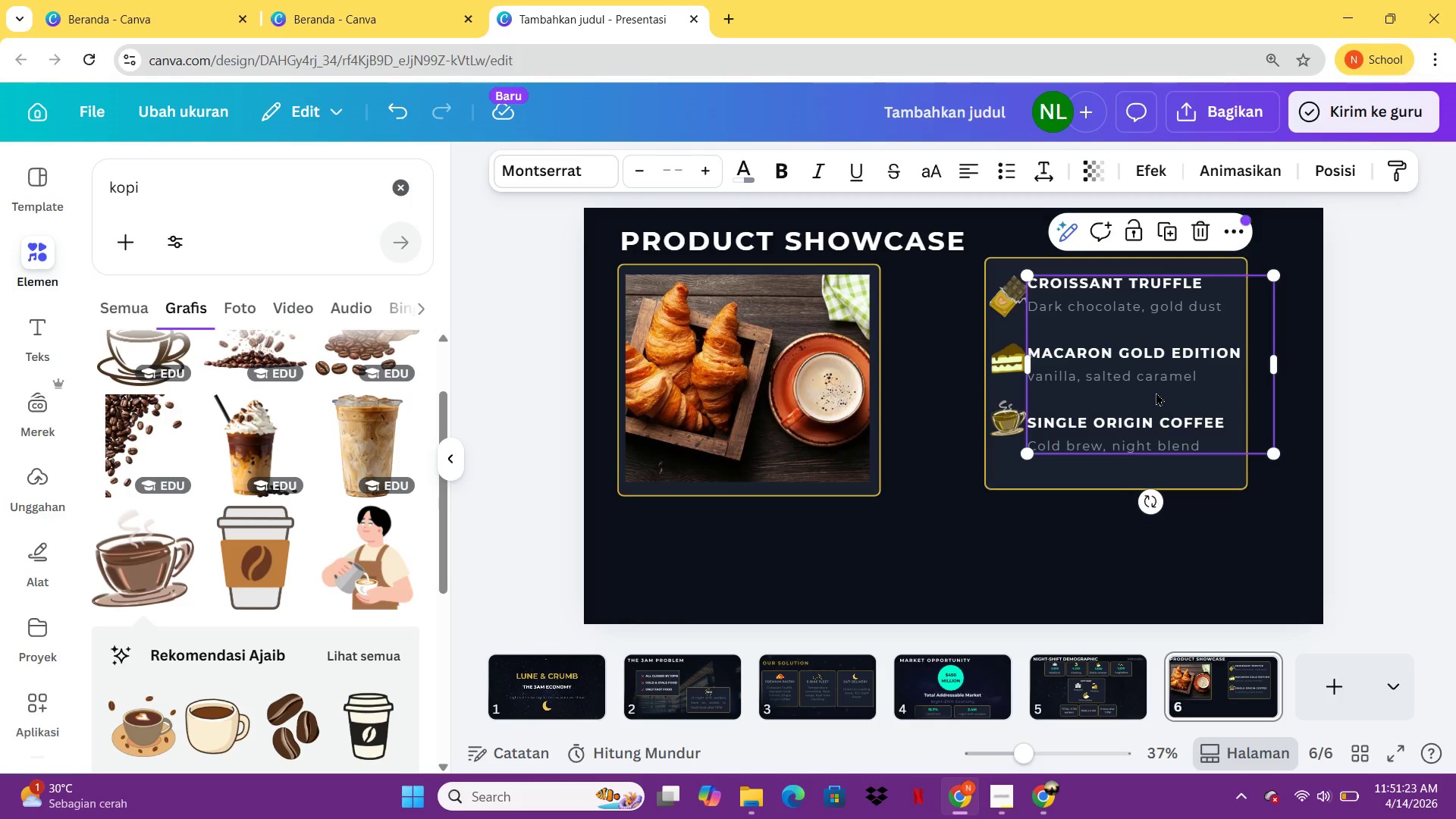 
hold_key(key=ArrowUp, duration=0.67)
 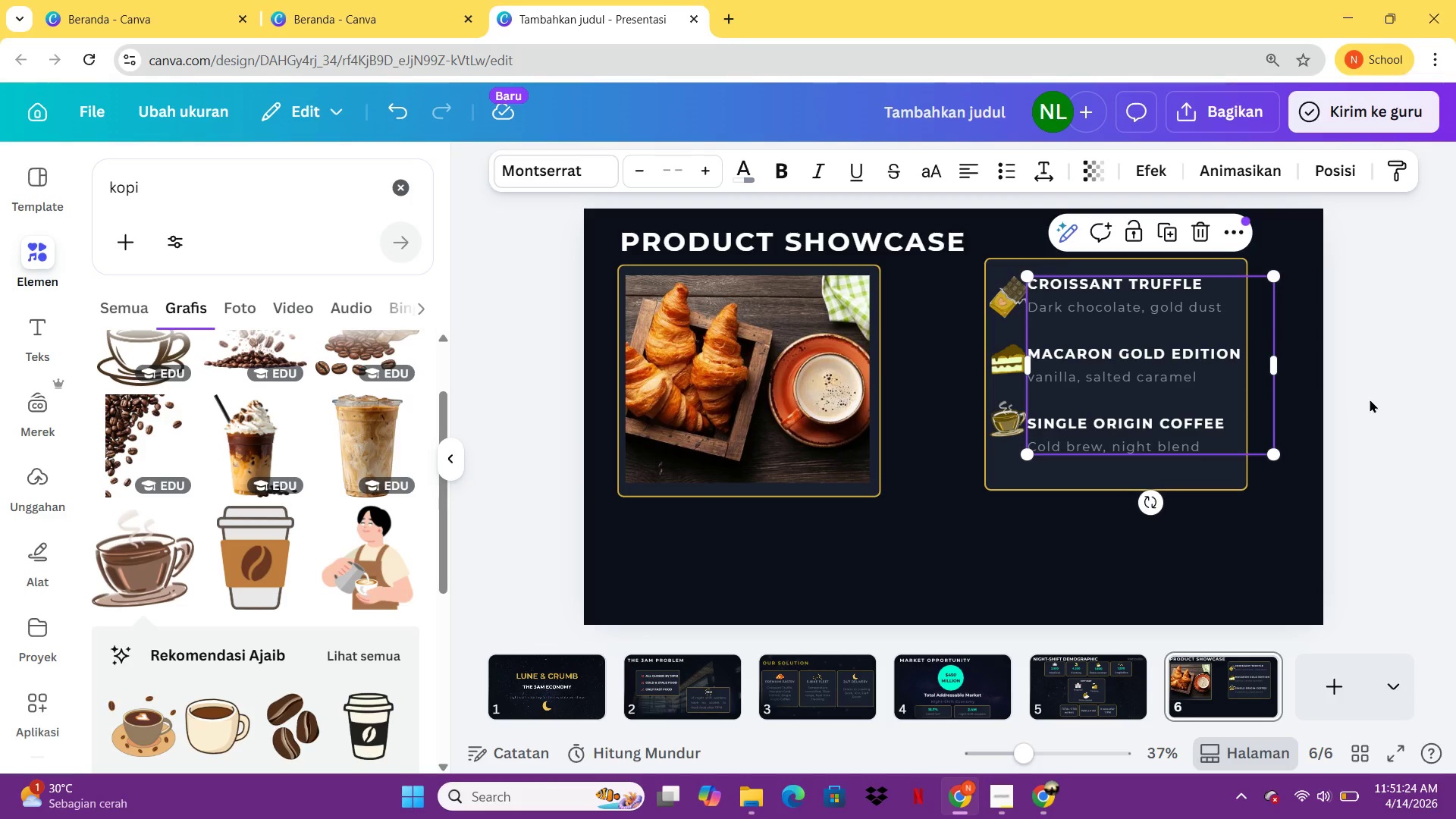 
left_click([1373, 400])
 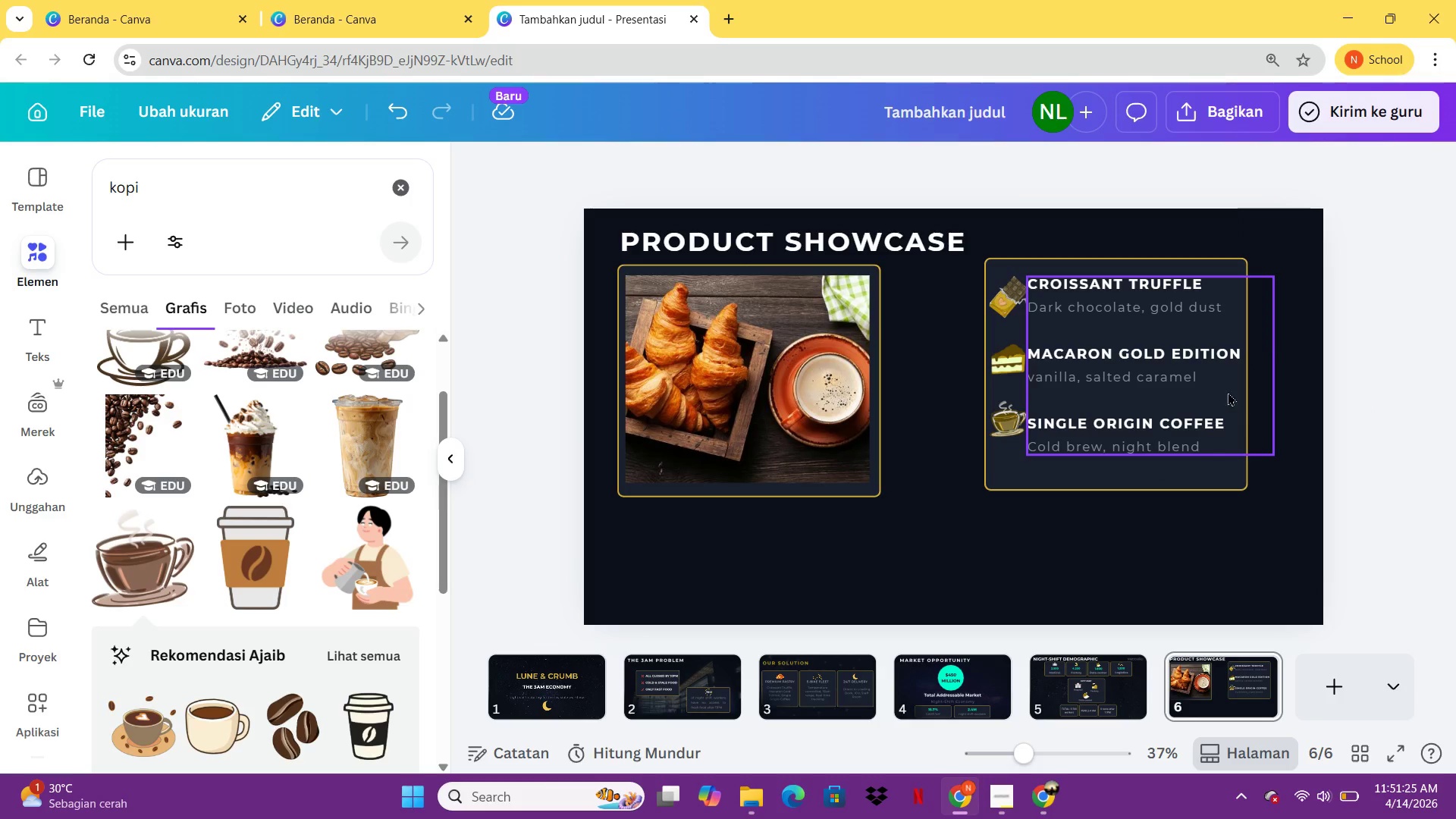 
left_click([1216, 392])
 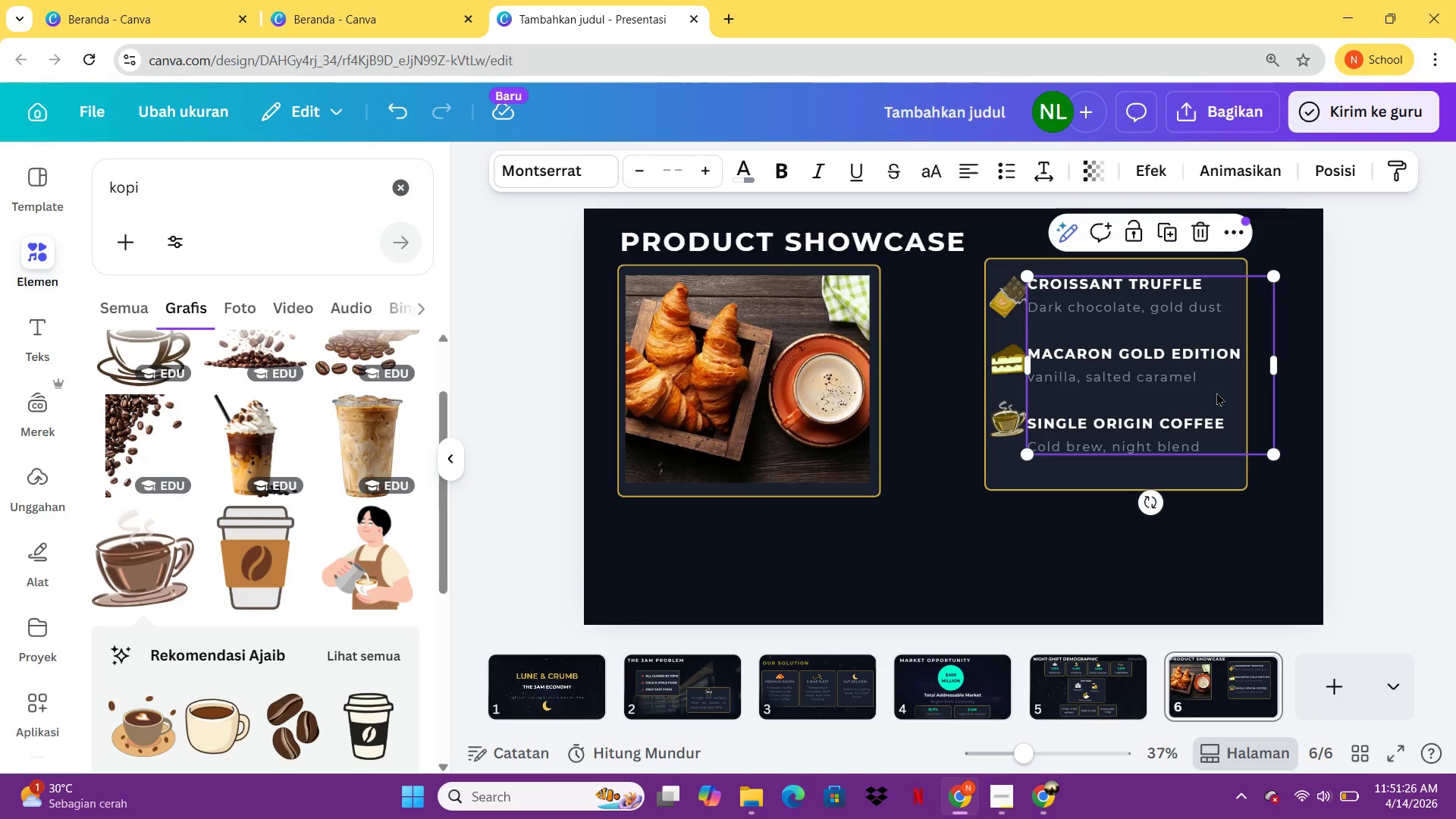 
hold_key(key=ArrowUp, duration=0.83)
 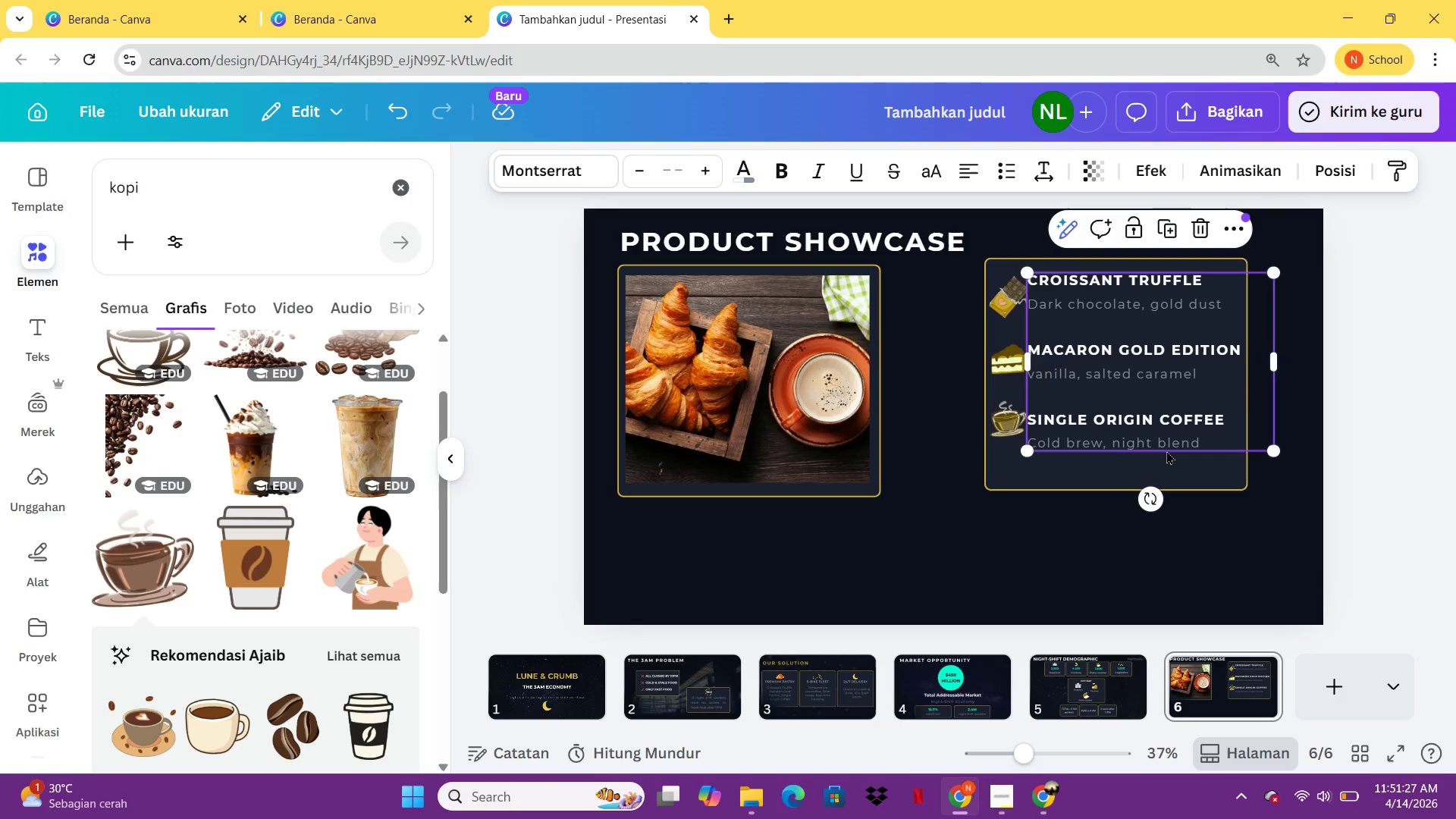 
left_click([1166, 450])
 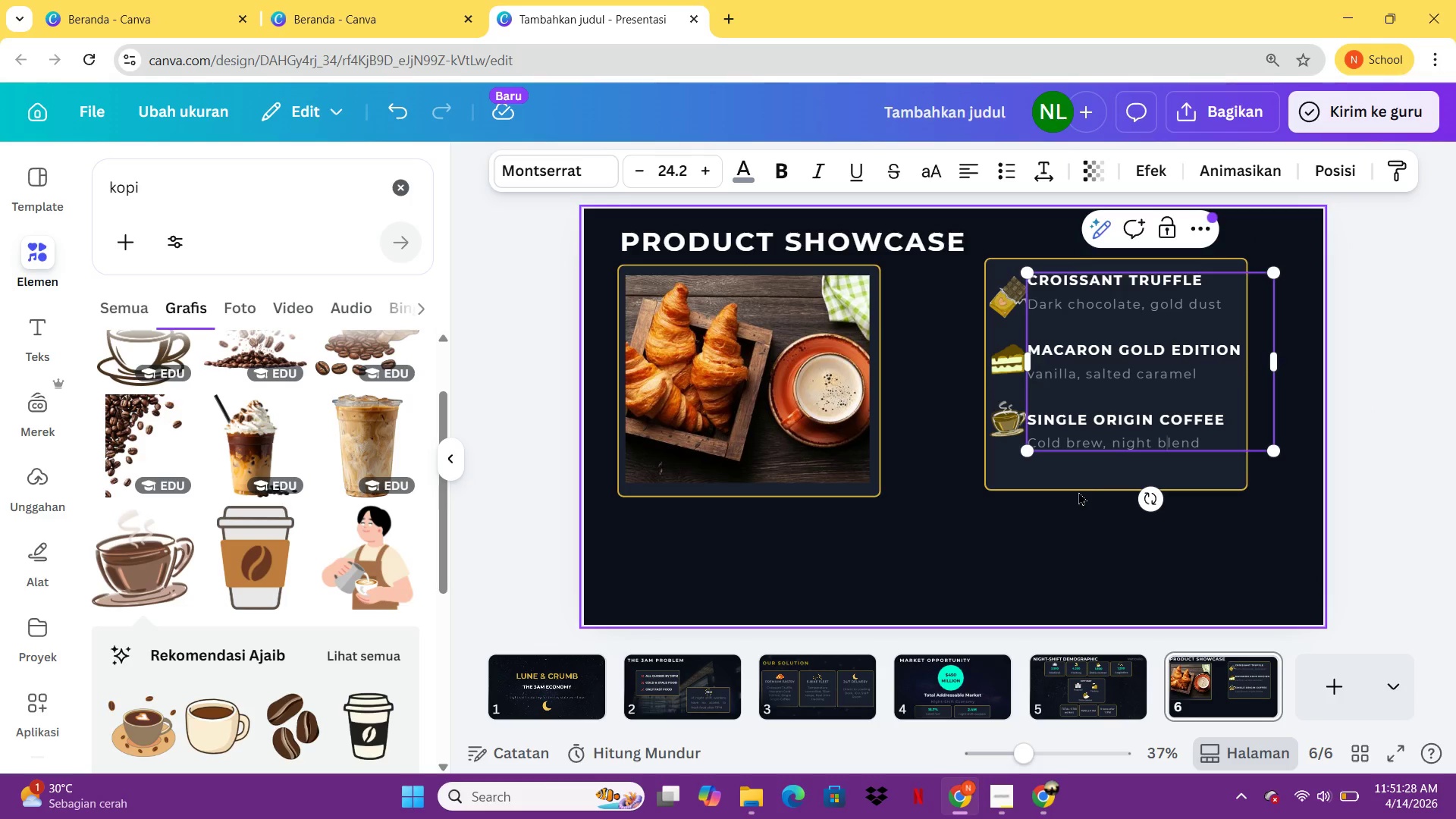 
left_click([1075, 474])
 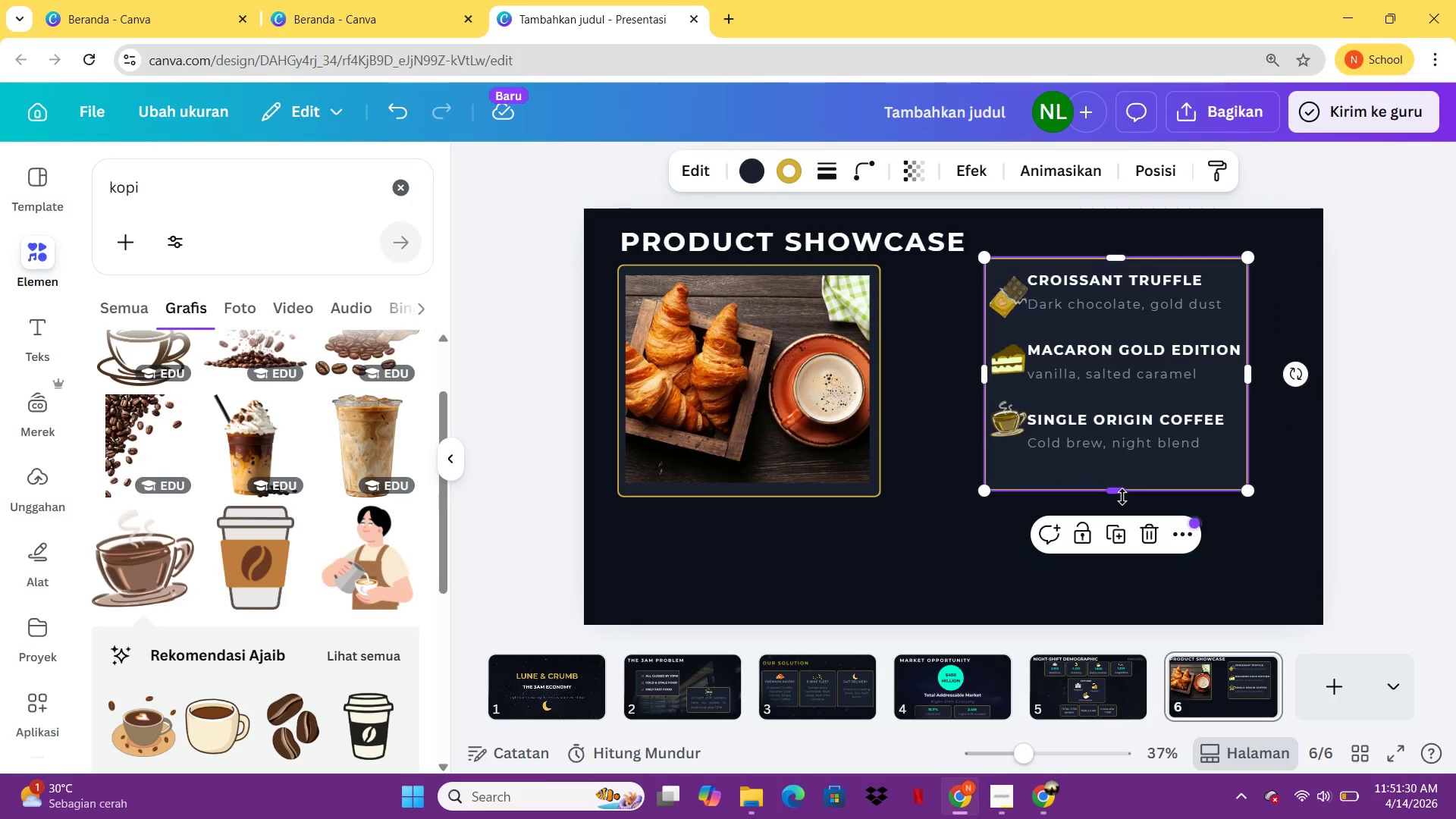 
left_click_drag(start_coordinate=[1122, 497], to_coordinate=[1123, 482])
 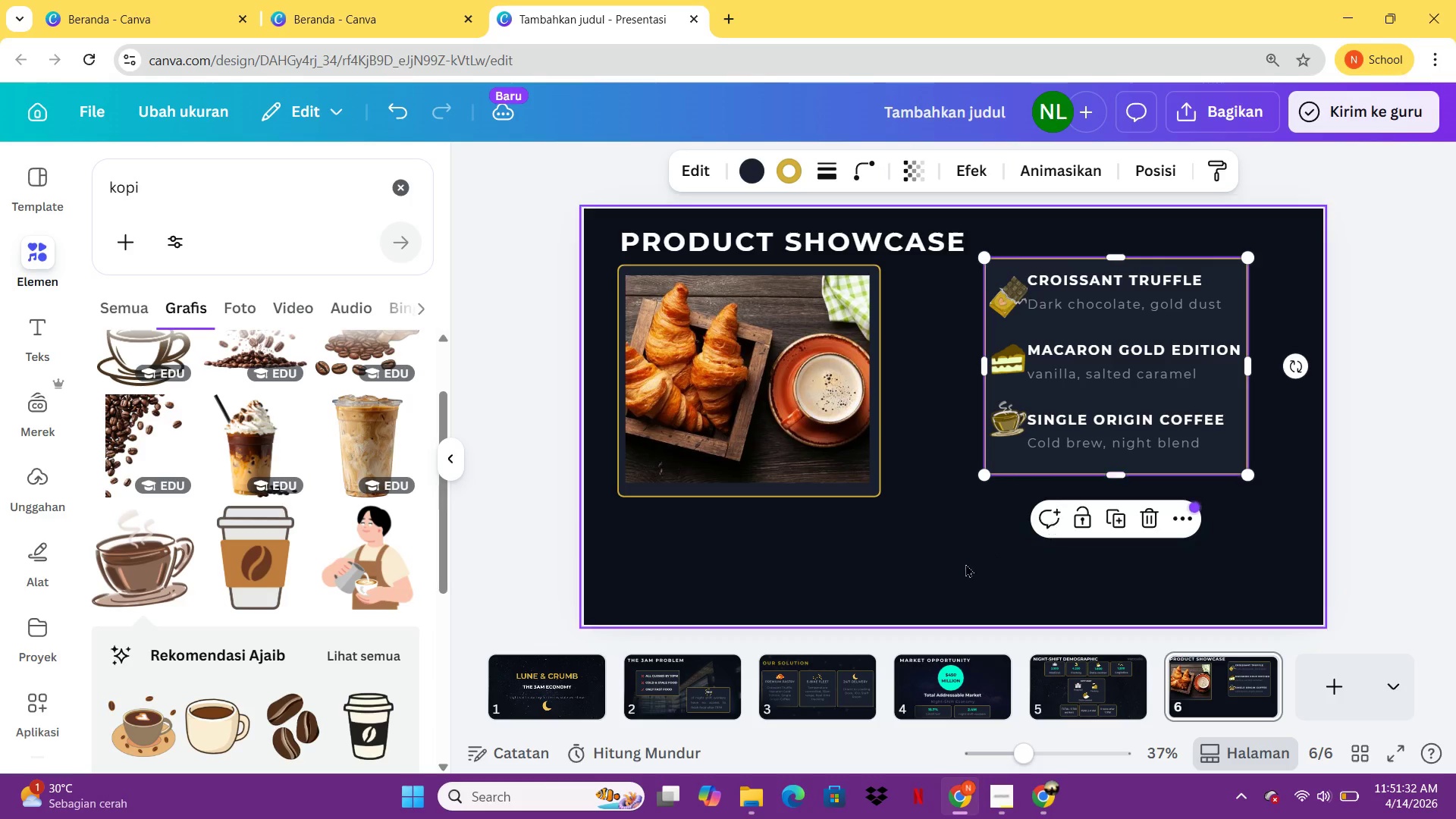 
left_click([963, 564])
 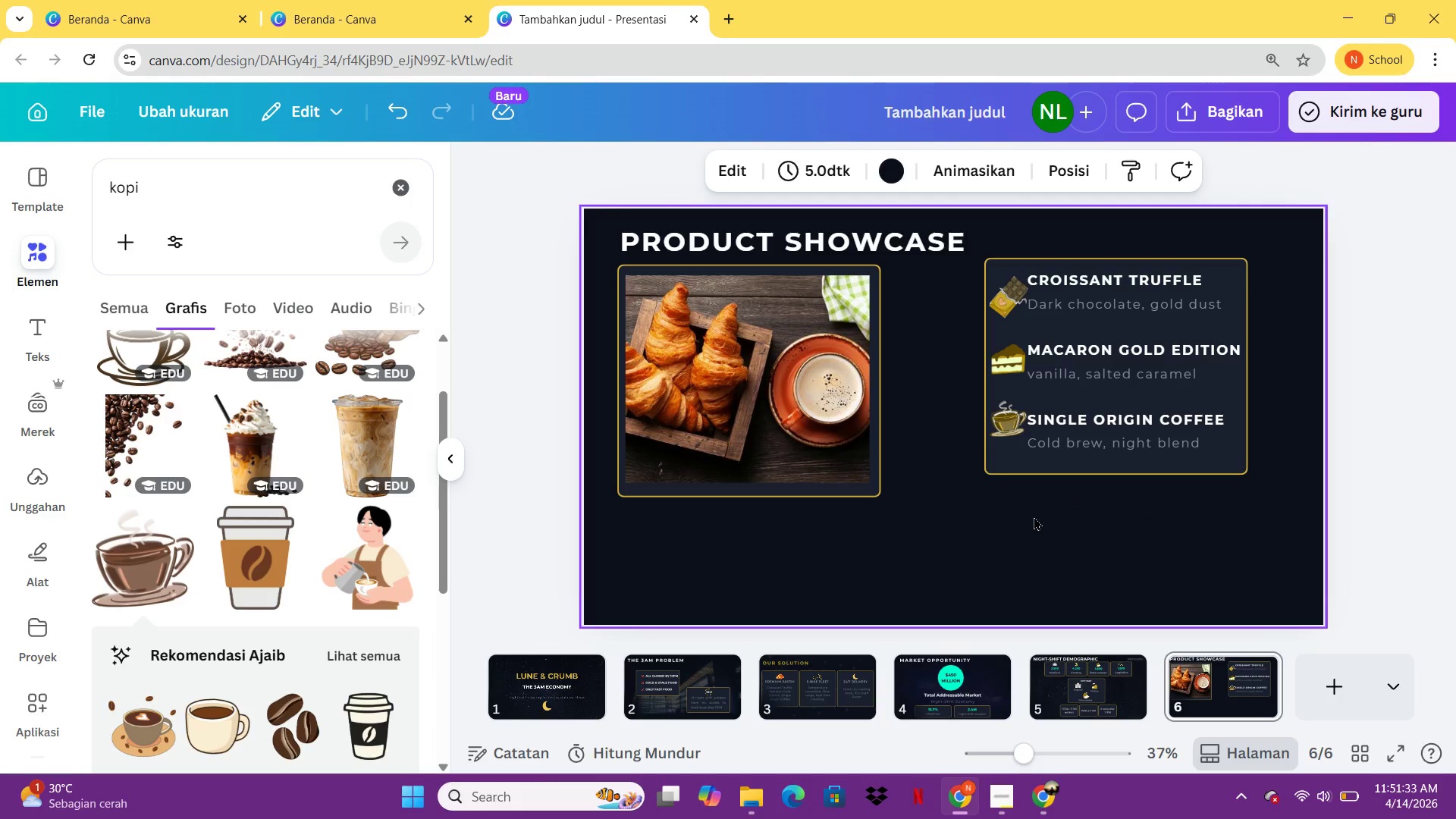 
left_click_drag(start_coordinate=[982, 519], to_coordinate=[1177, 255])
 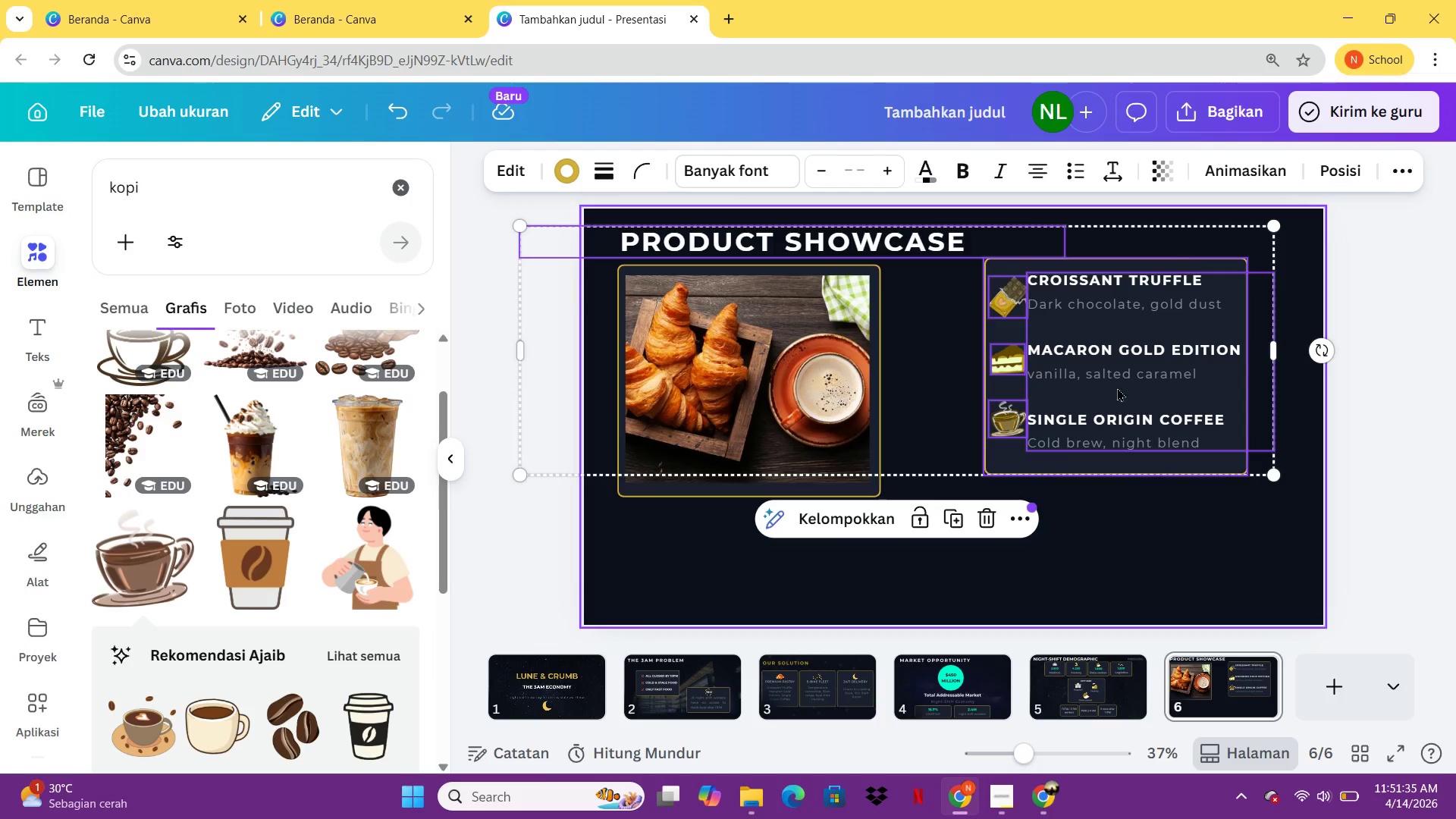 
left_click([1061, 535])
 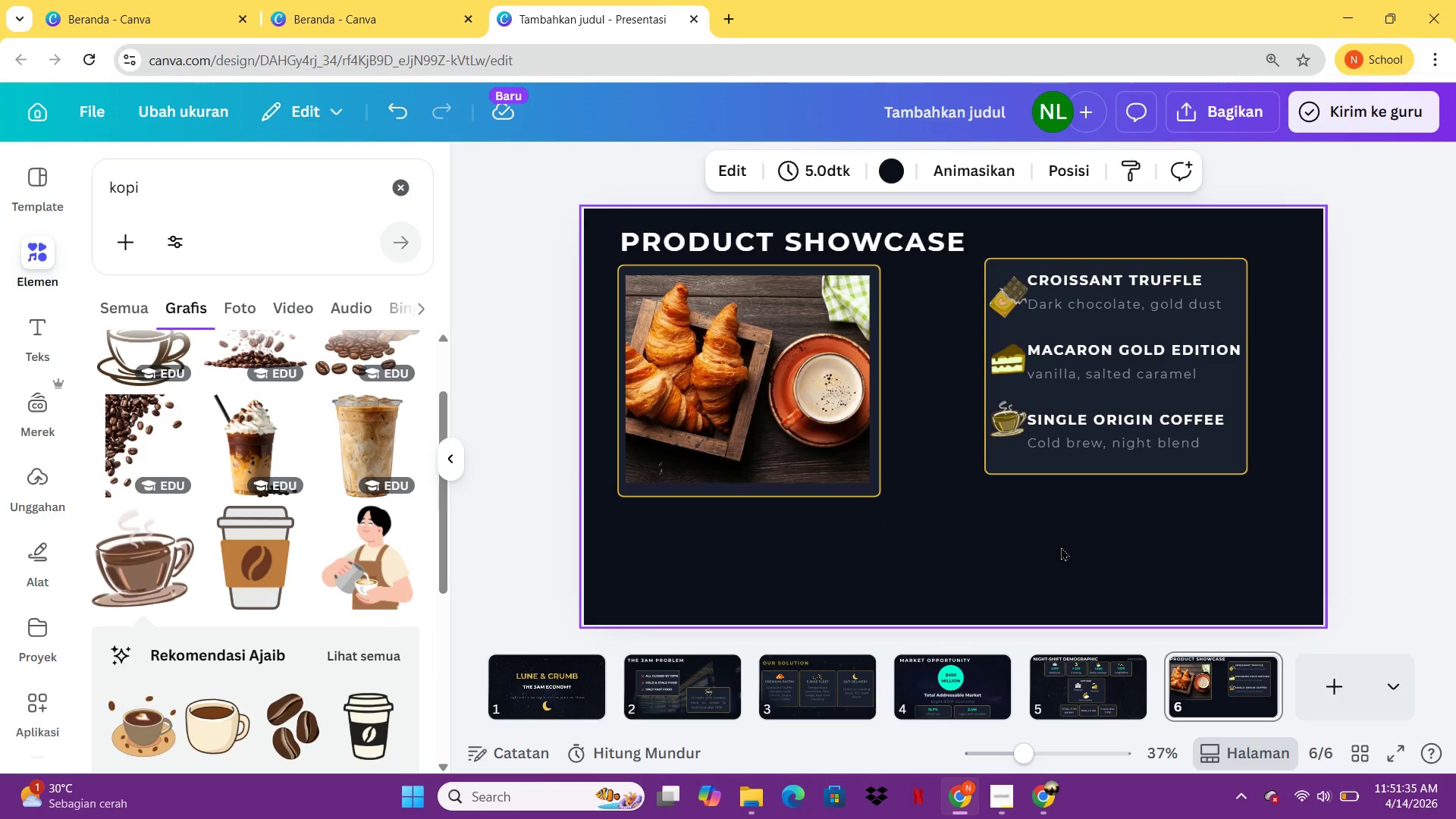 
left_click_drag(start_coordinate=[1061, 549], to_coordinate=[1093, 274])
 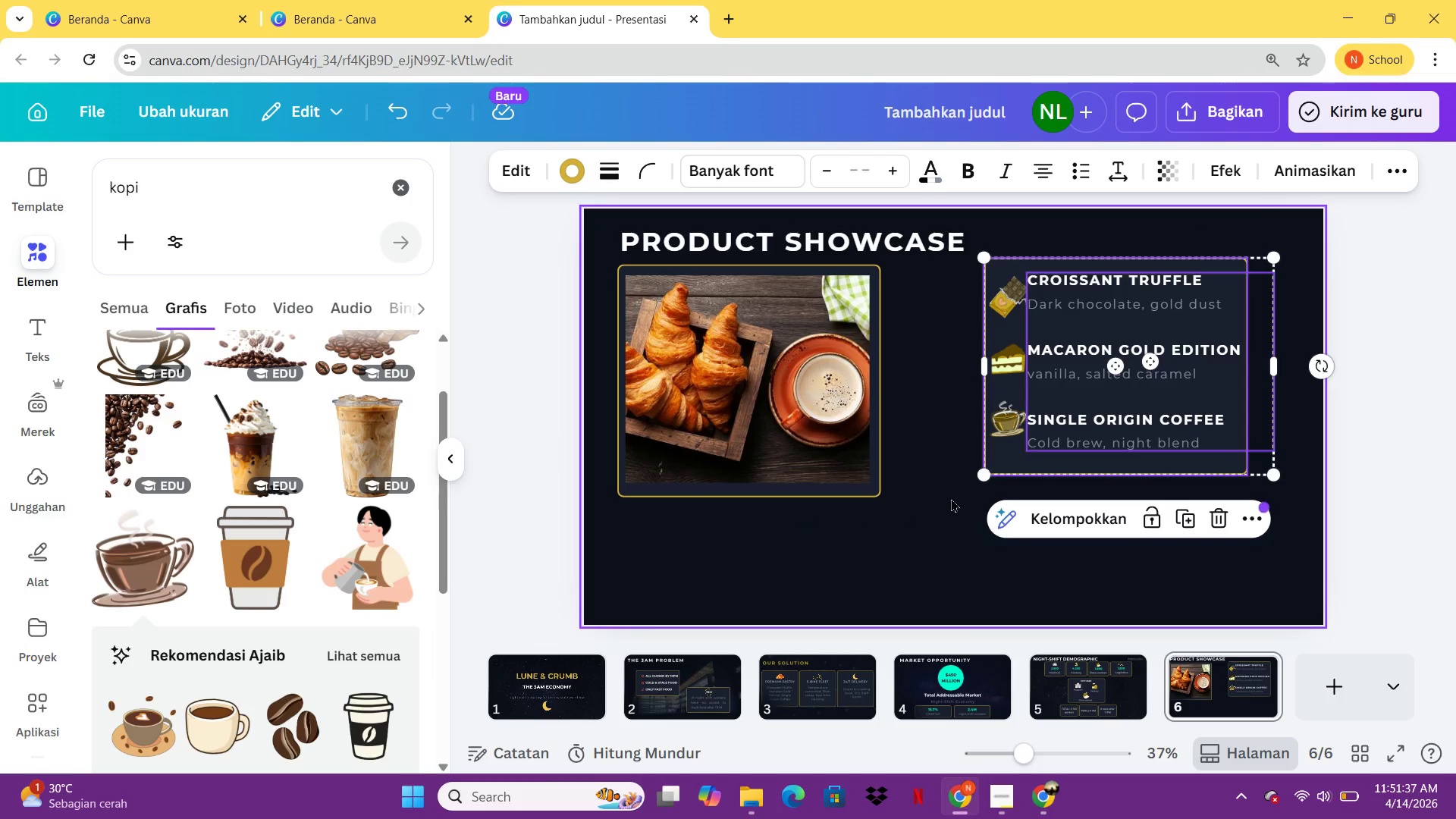 
double_click([951, 498])
 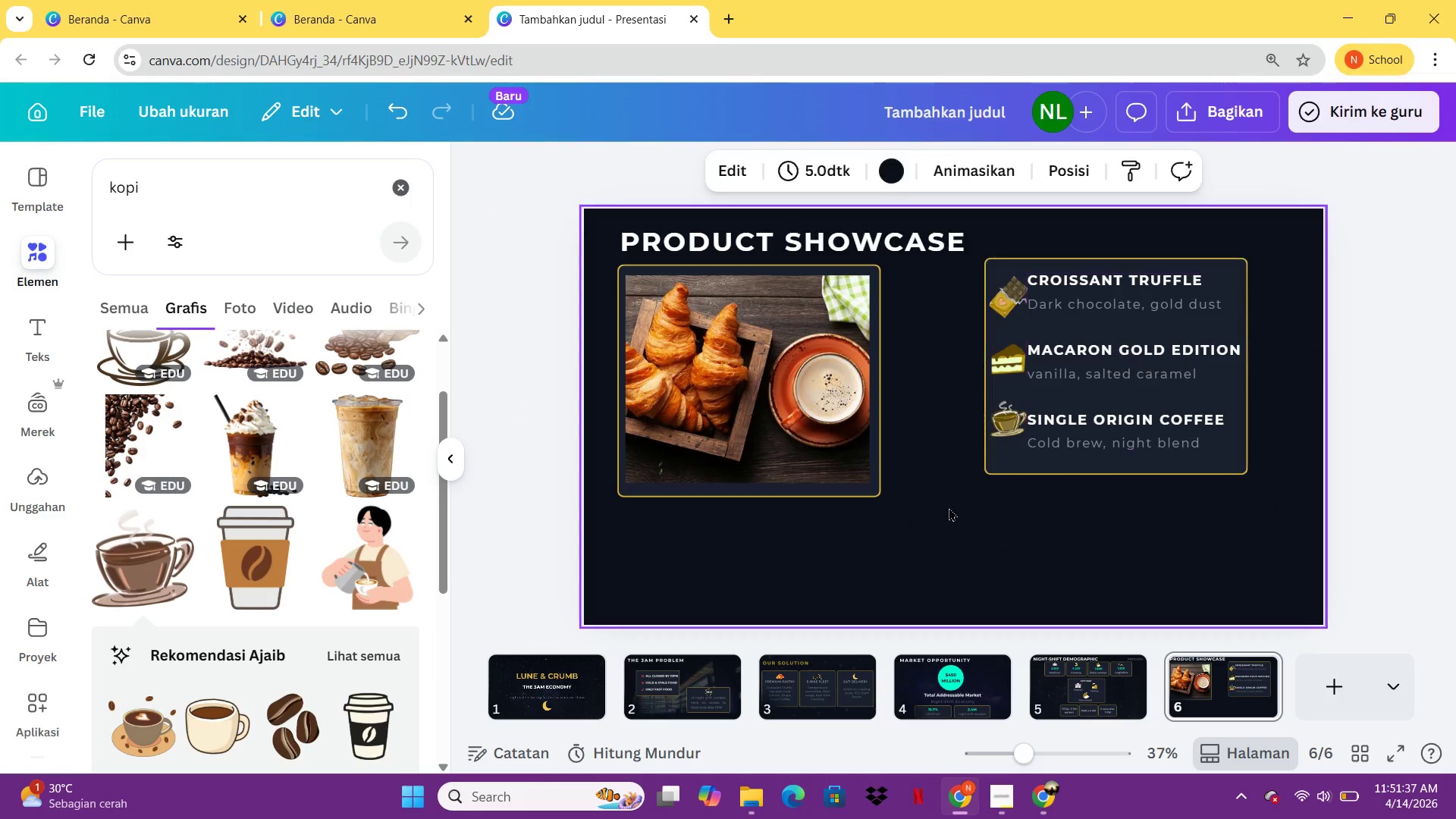 
left_click_drag(start_coordinate=[947, 510], to_coordinate=[1185, 263])
 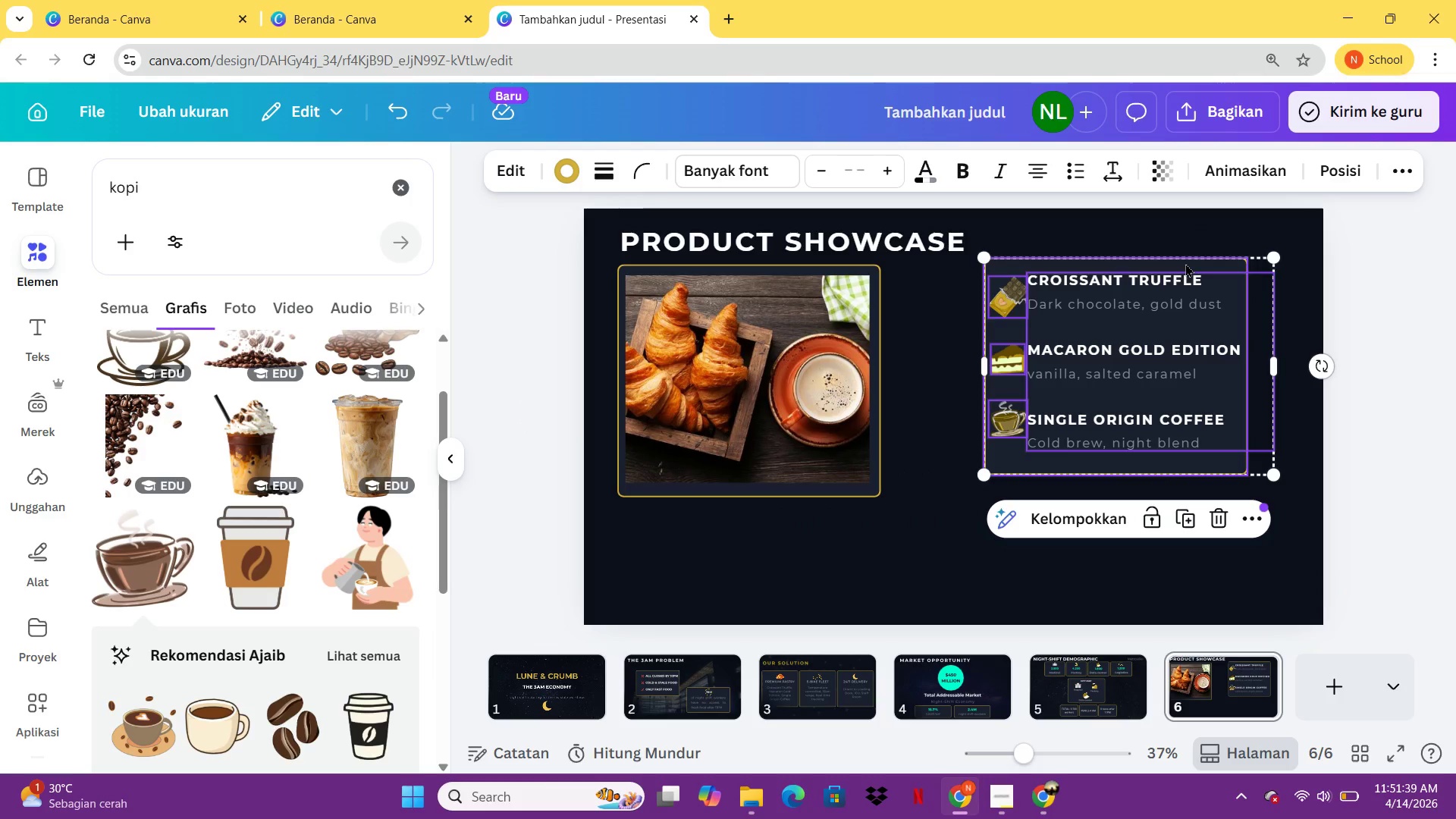 
key(Control+G)
 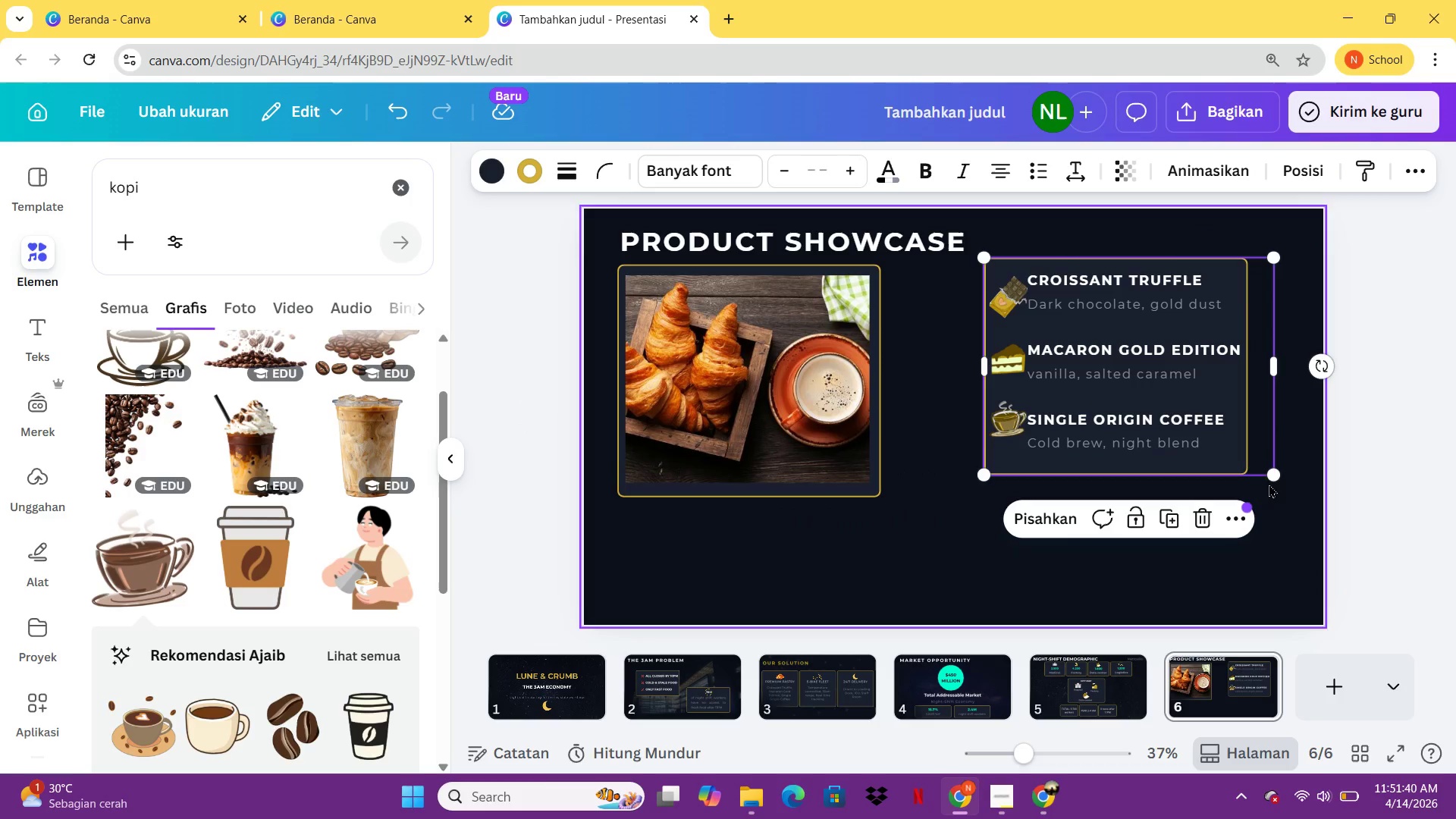 
left_click_drag(start_coordinate=[1274, 479], to_coordinate=[1307, 504])
 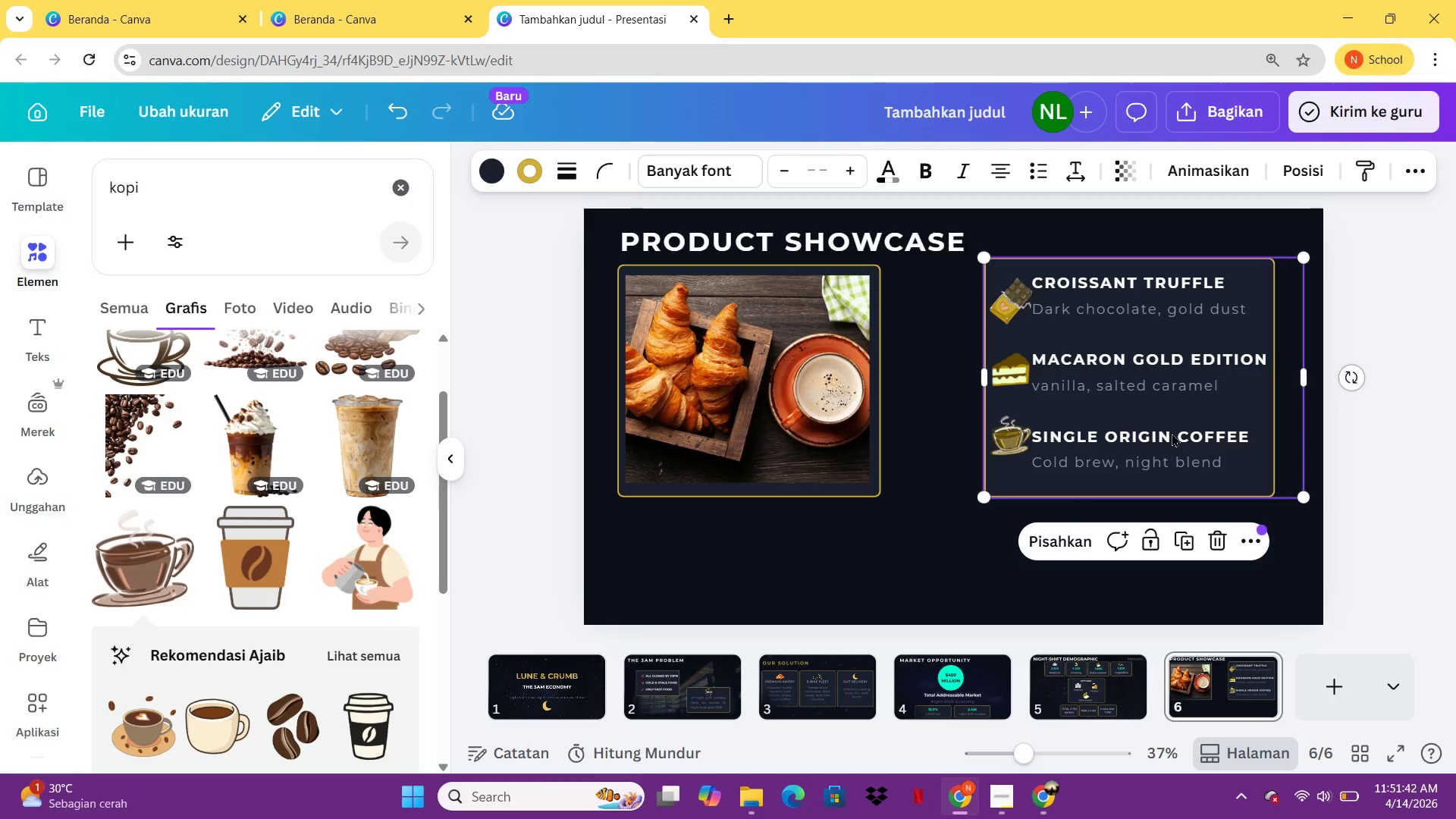 
left_click_drag(start_coordinate=[1172, 433], to_coordinate=[1078, 441])
 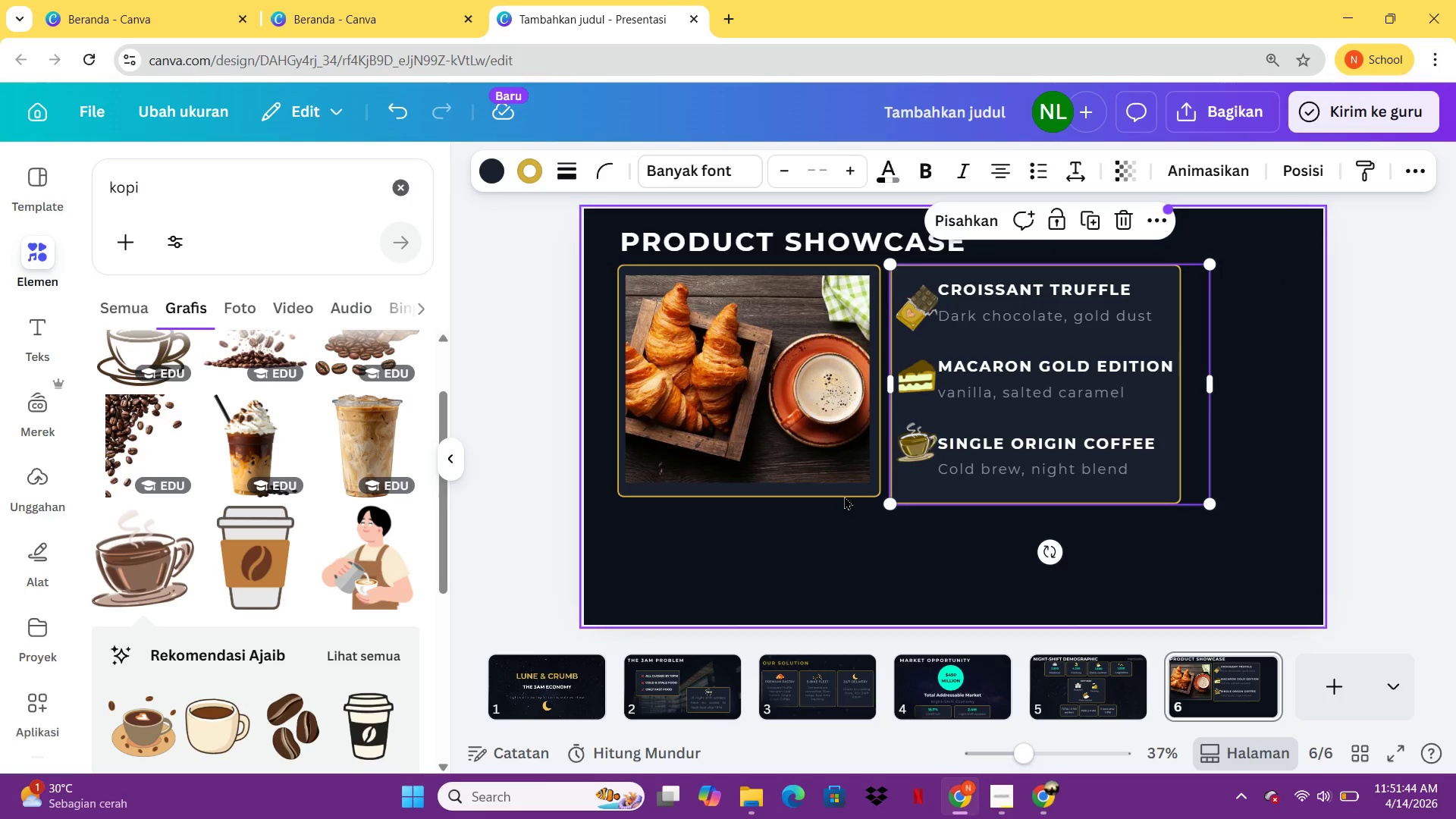 
left_click([844, 494])
 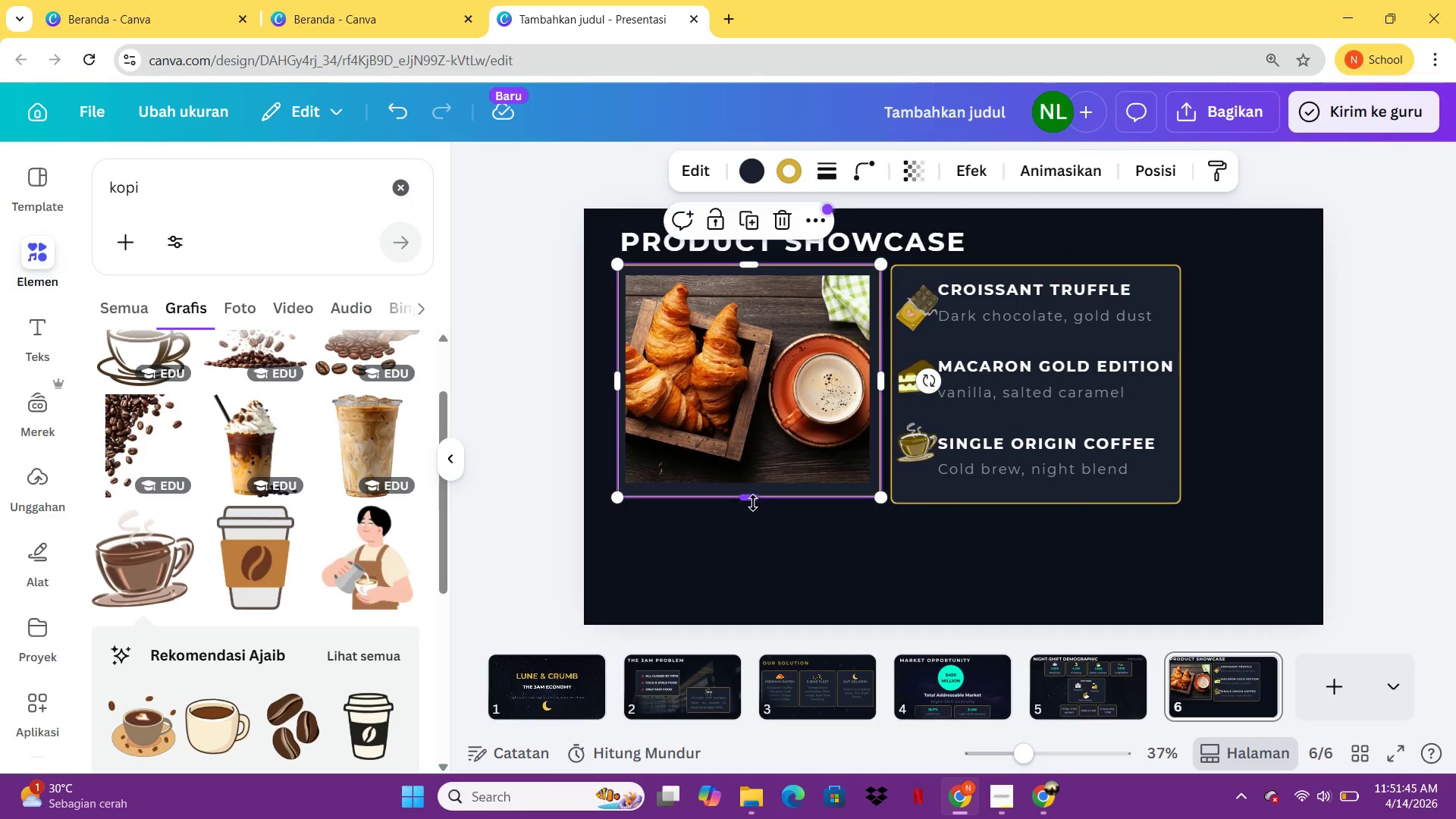 
left_click_drag(start_coordinate=[753, 502], to_coordinate=[753, 510])
 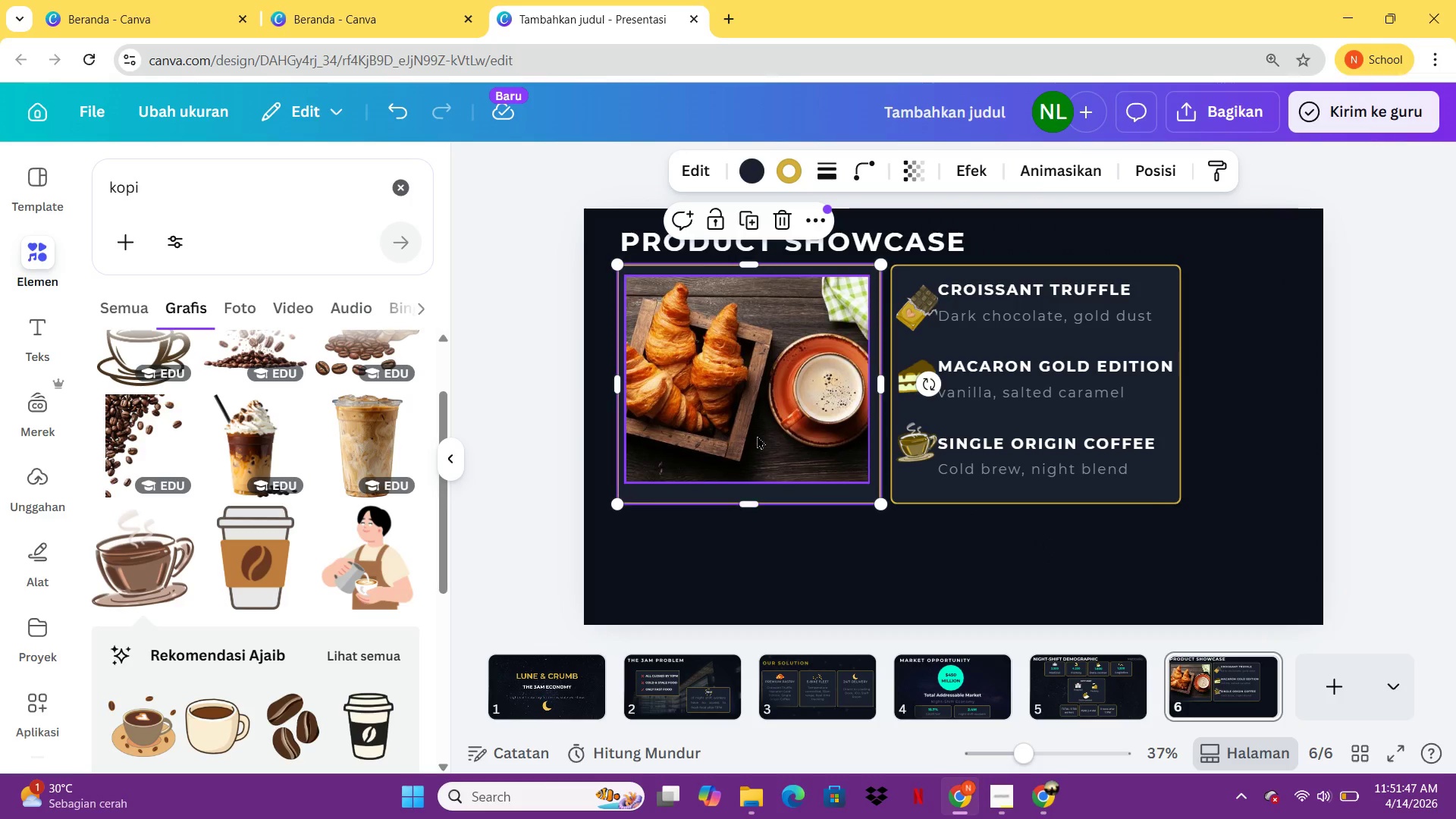 
left_click([758, 435])
 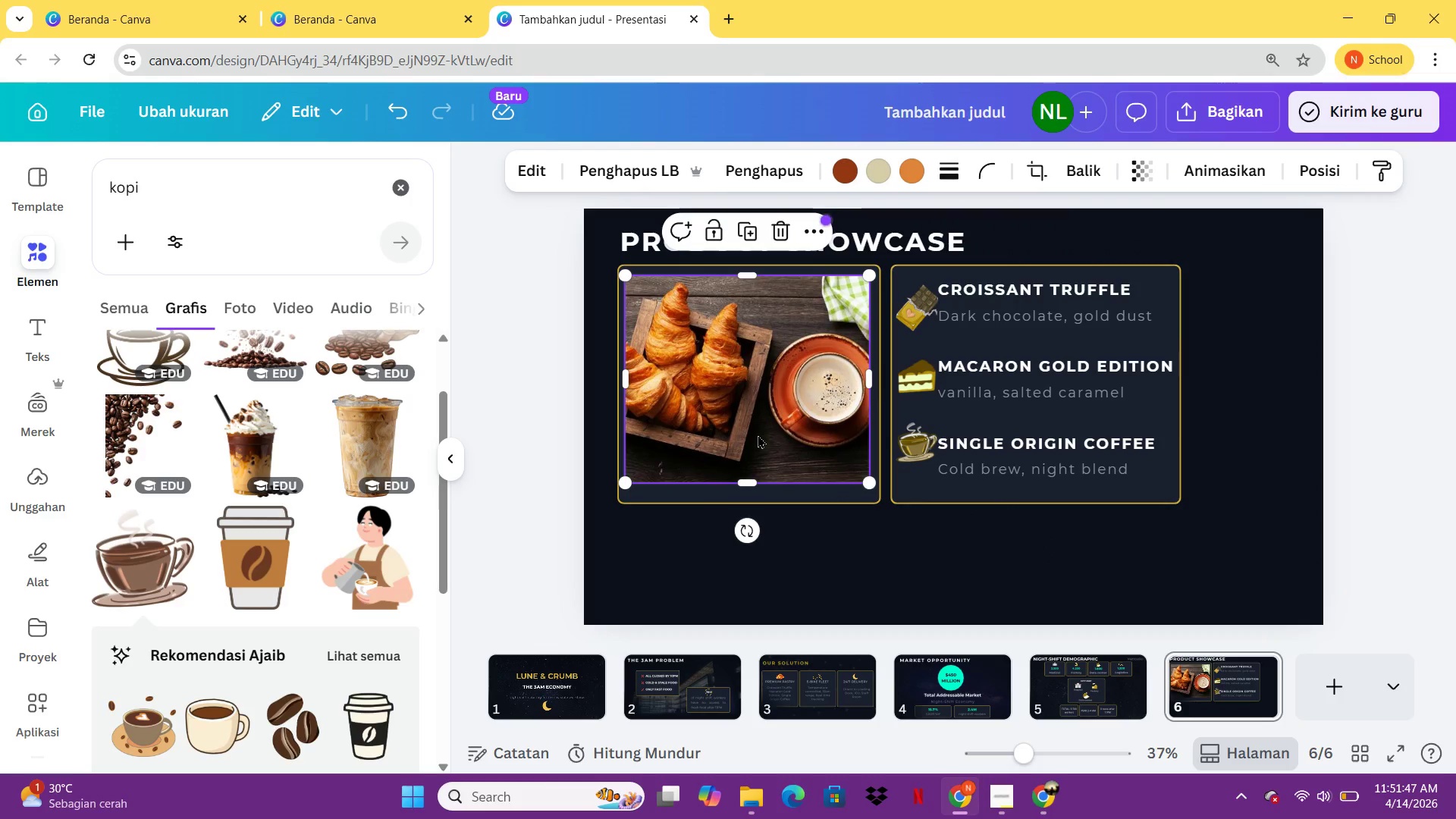 
key(ArrowDown)
 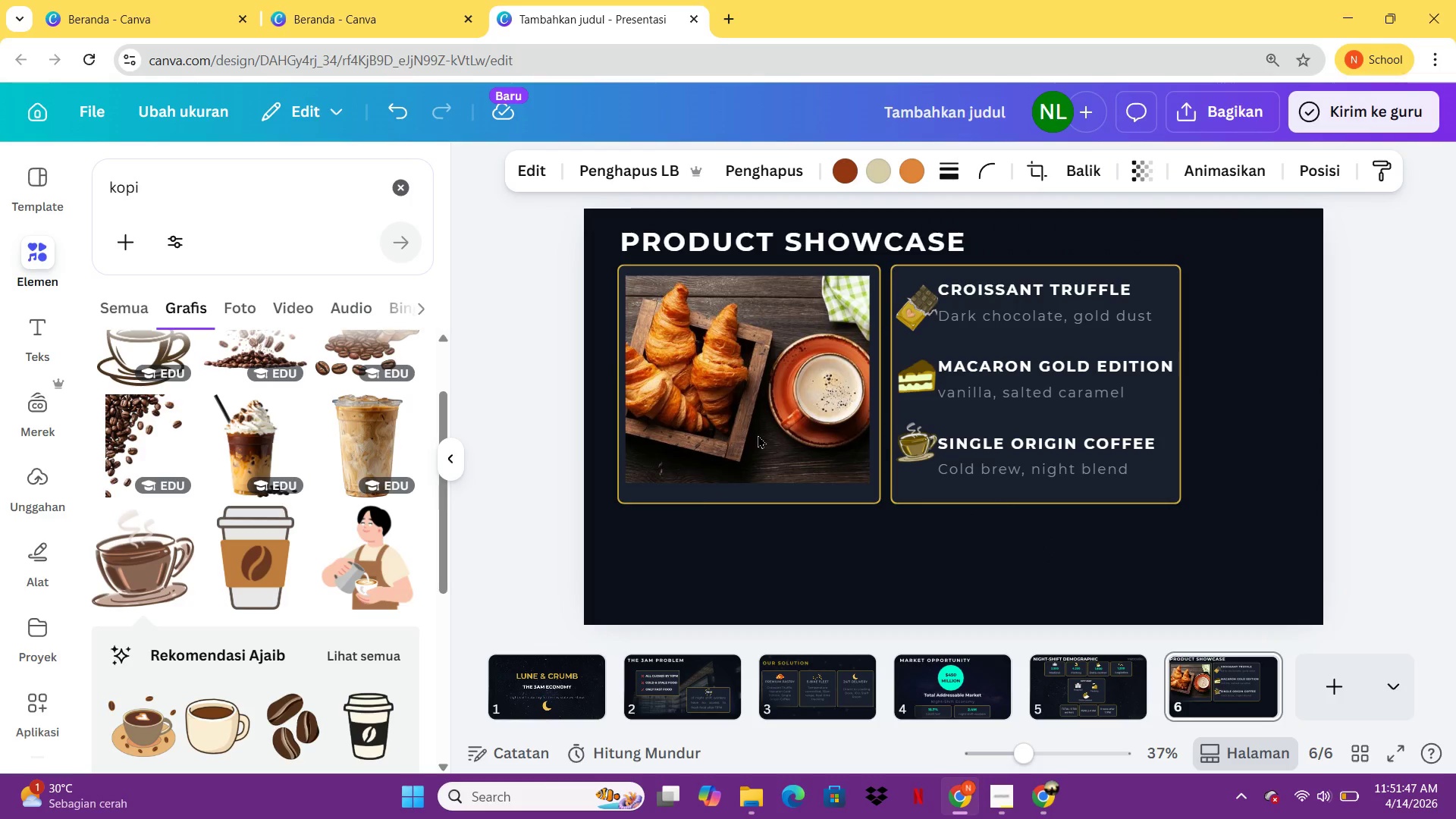 
key(ArrowDown)
 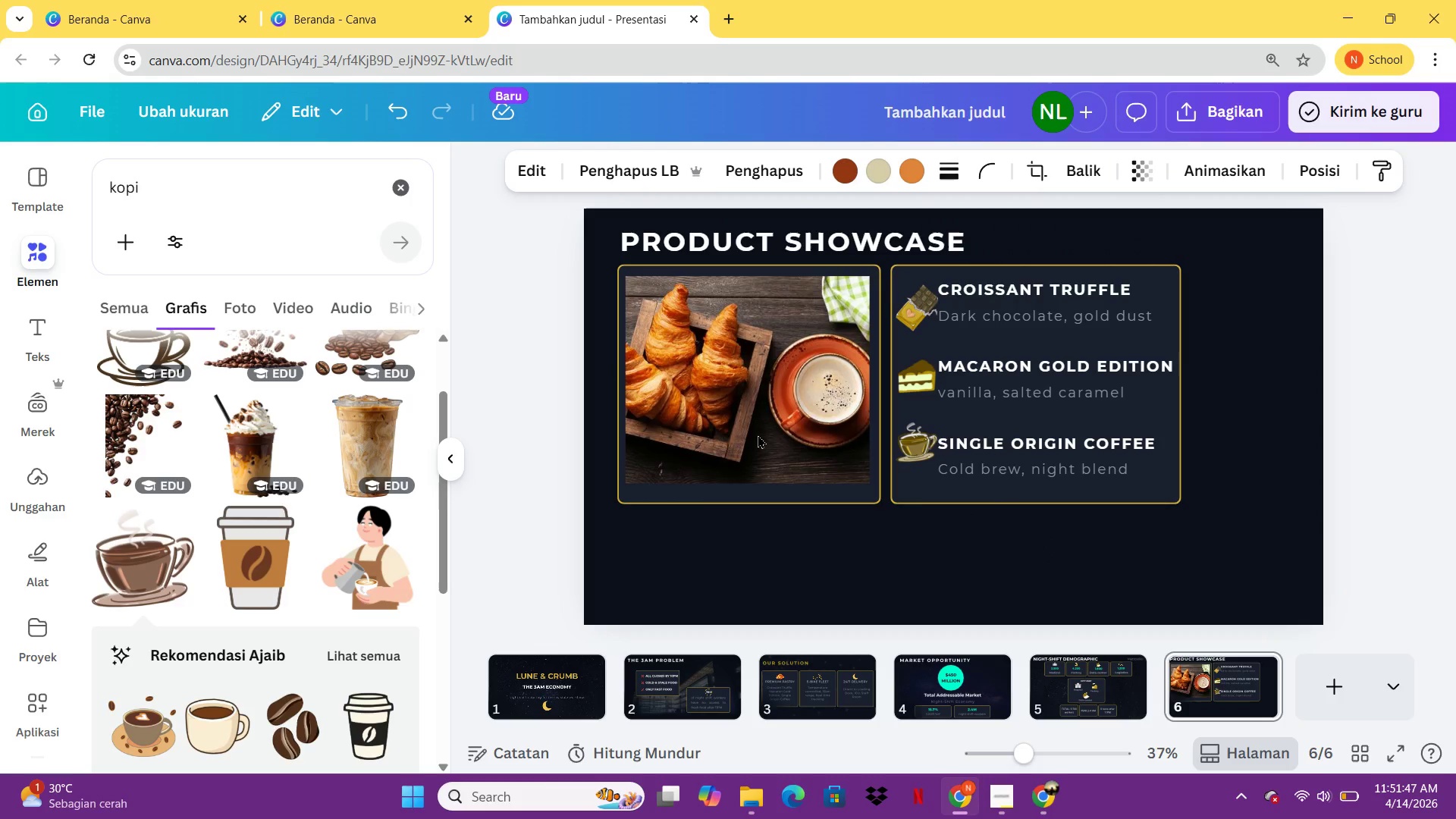 
key(ArrowDown)
 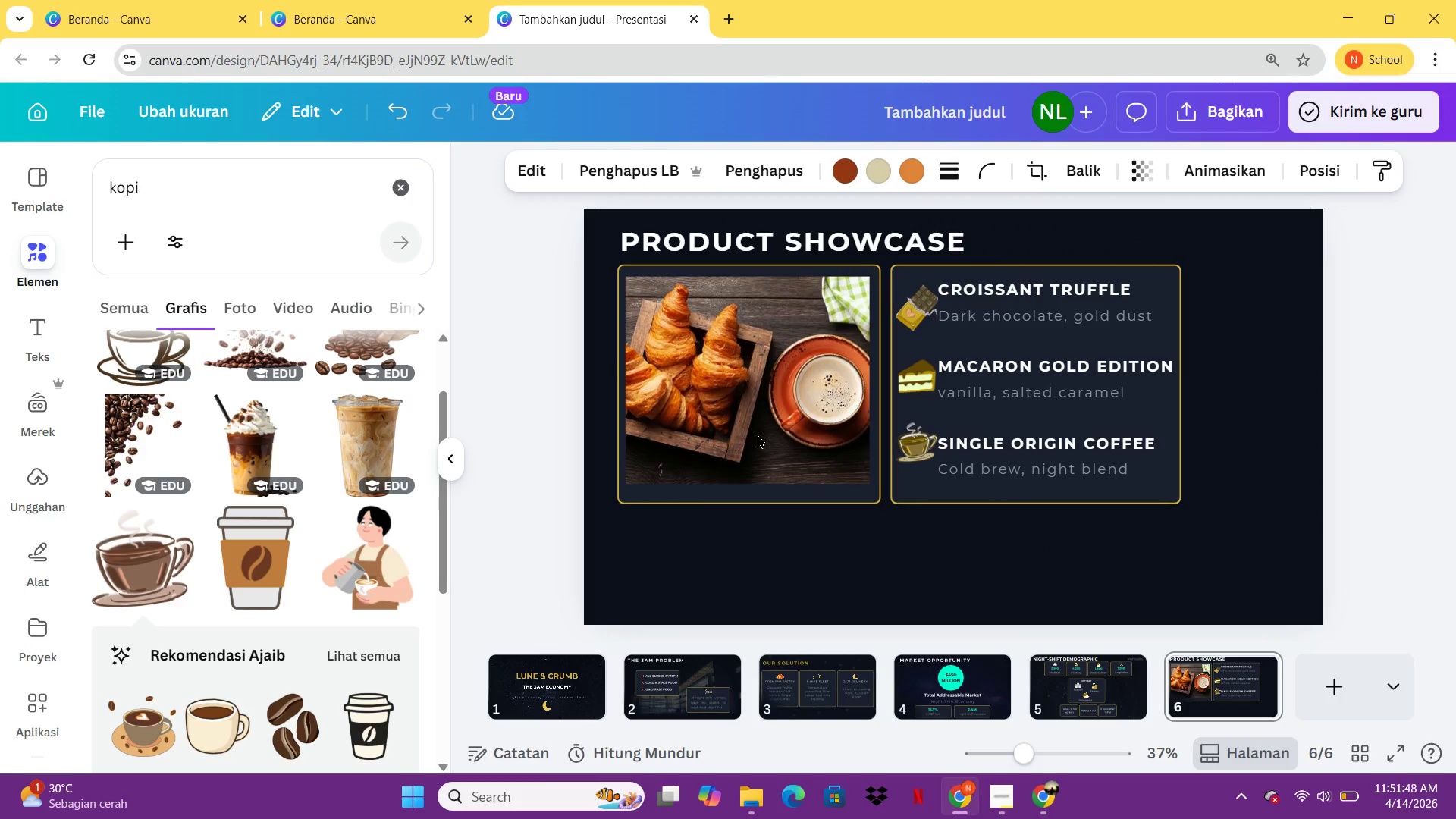 
key(ArrowDown)
 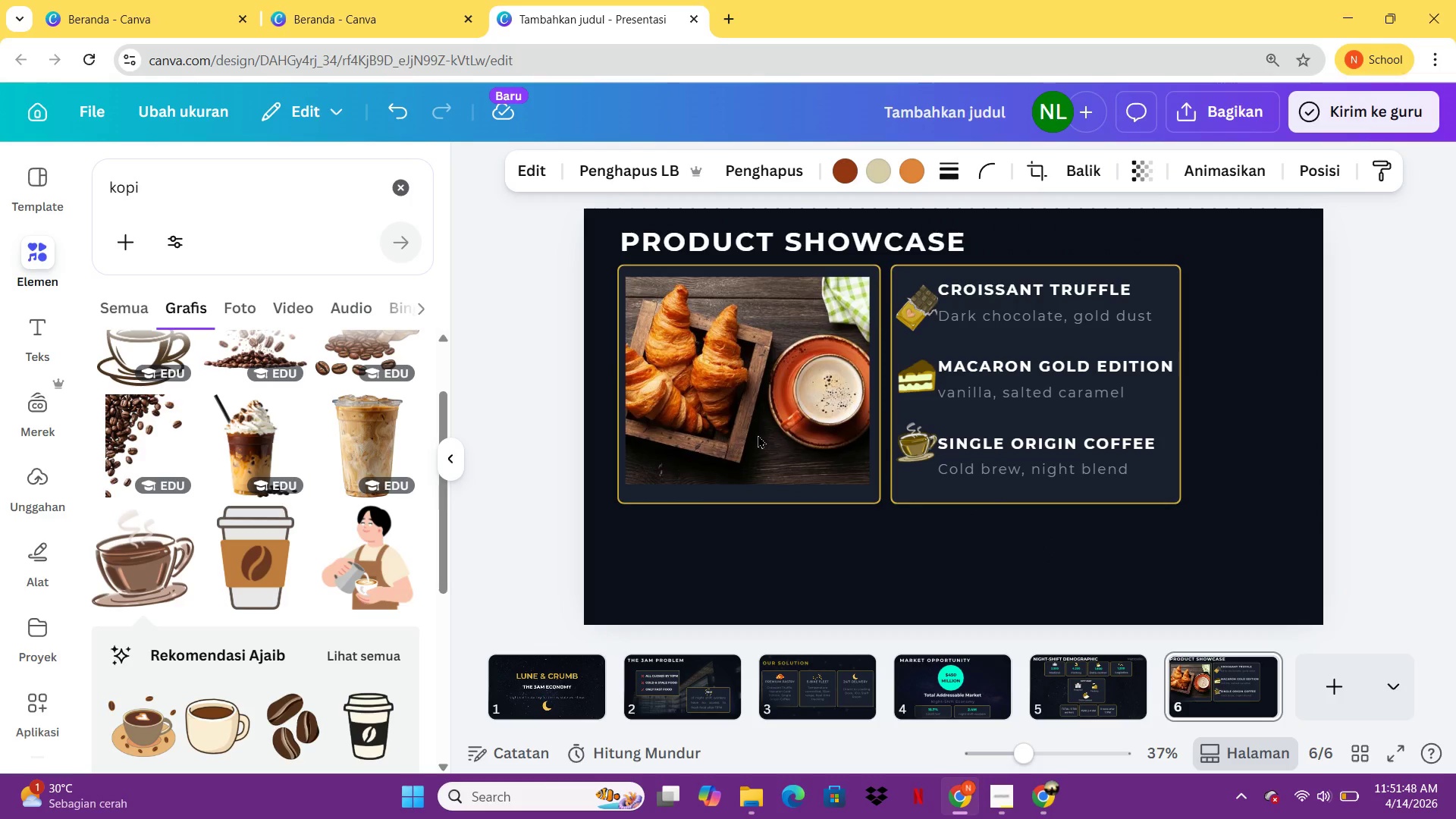 
key(ArrowDown)
 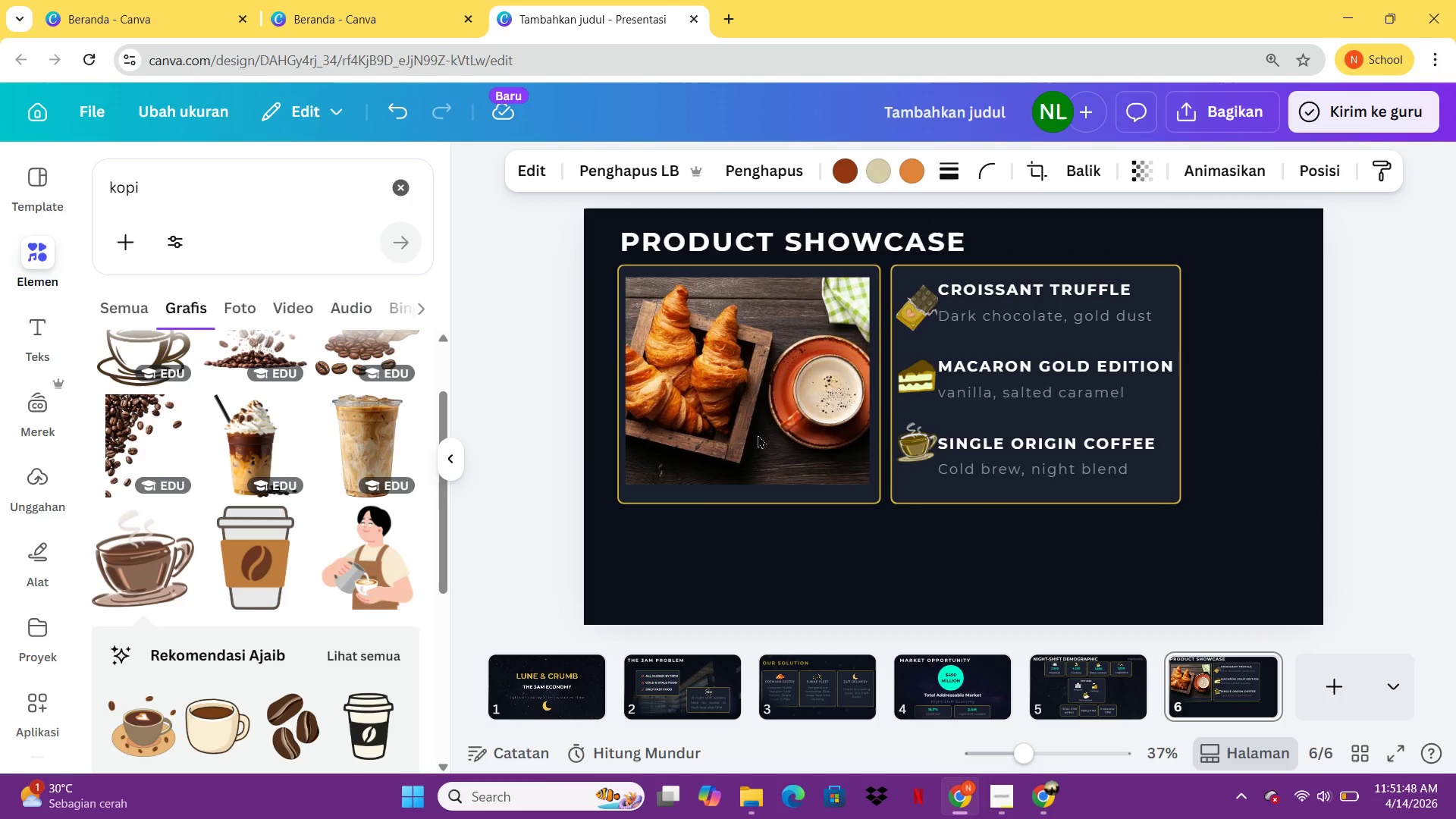 
key(ArrowDown)
 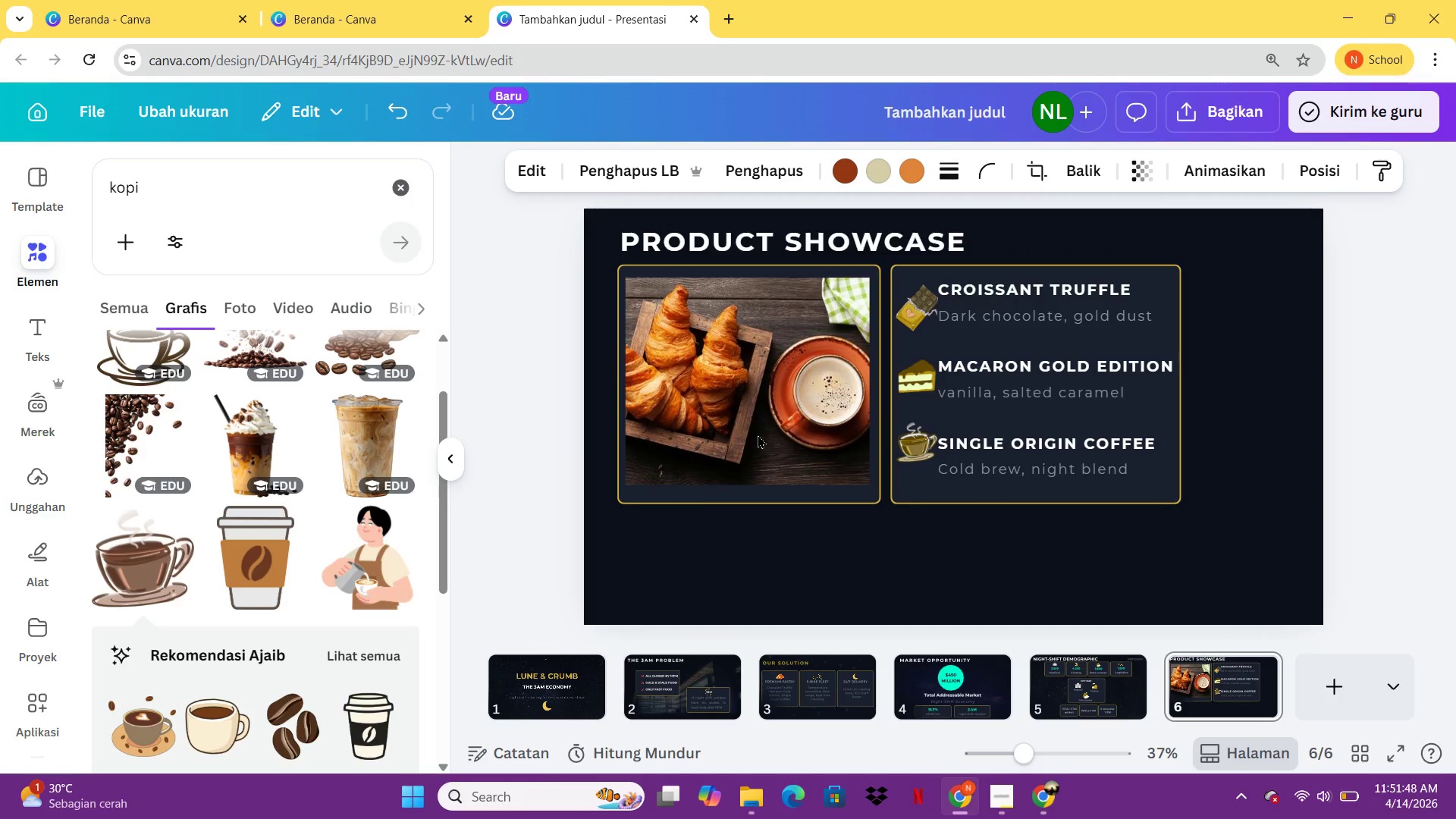 
key(ArrowDown)
 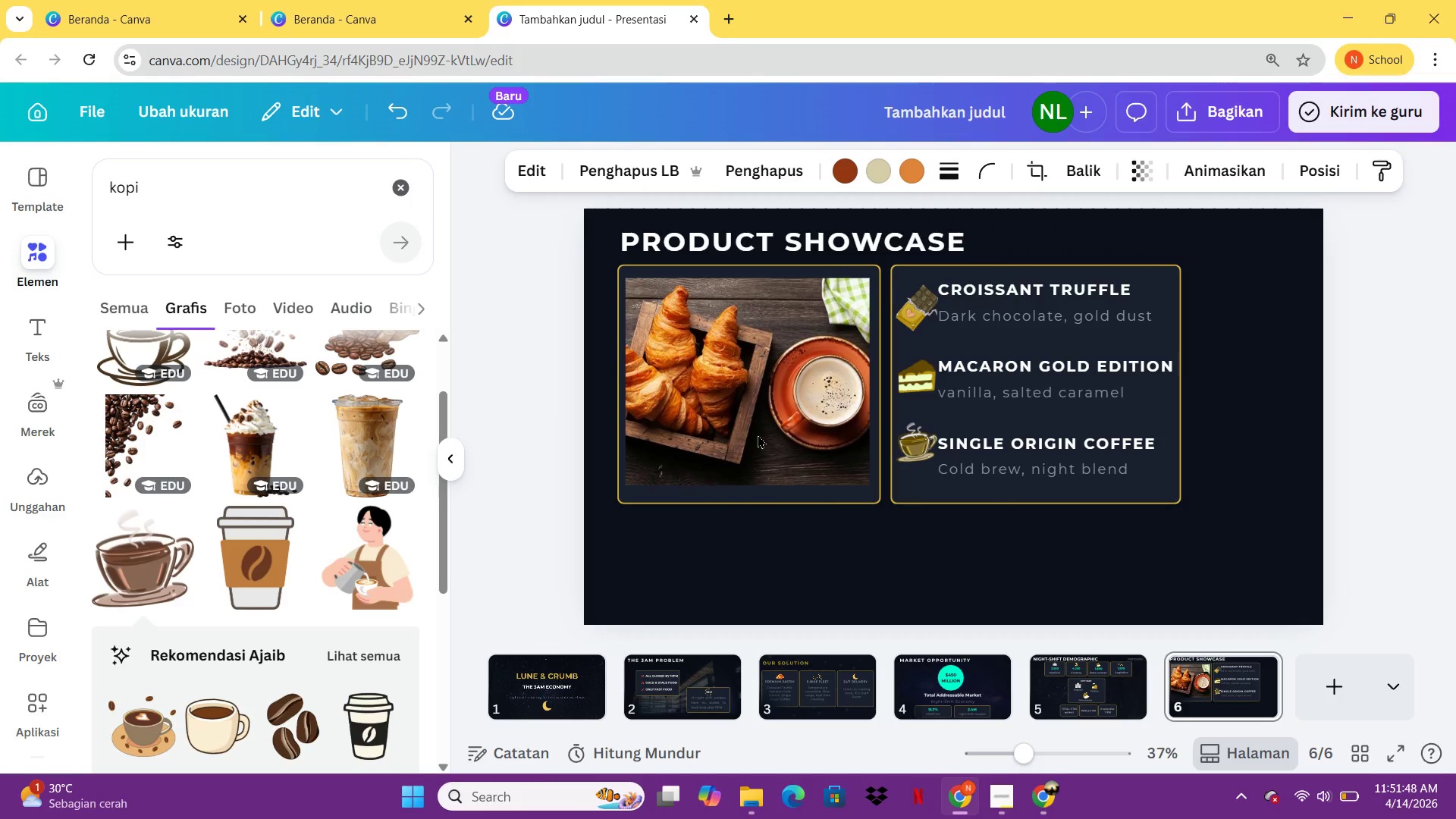 
key(ArrowDown)
 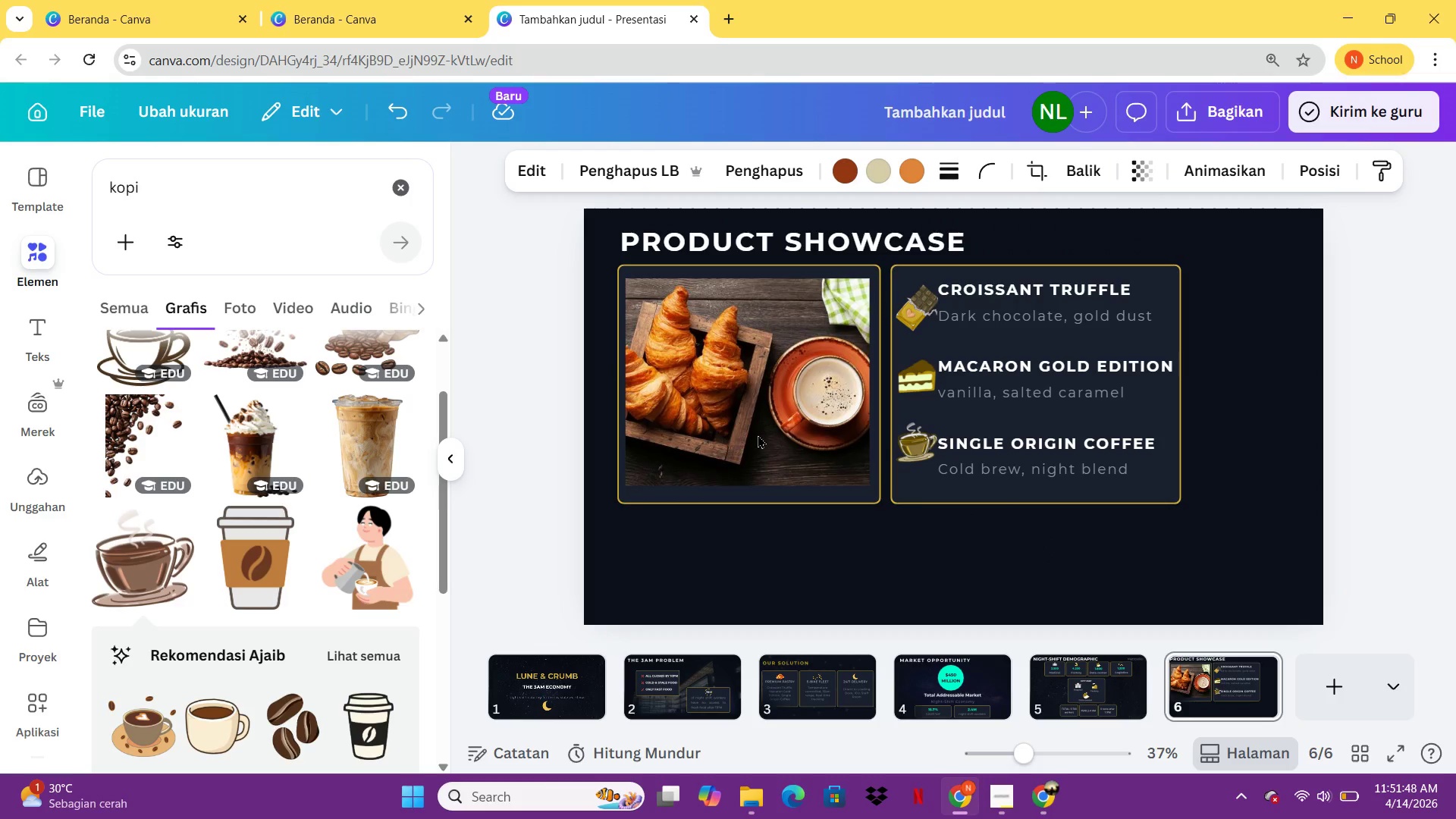 
key(ArrowDown)
 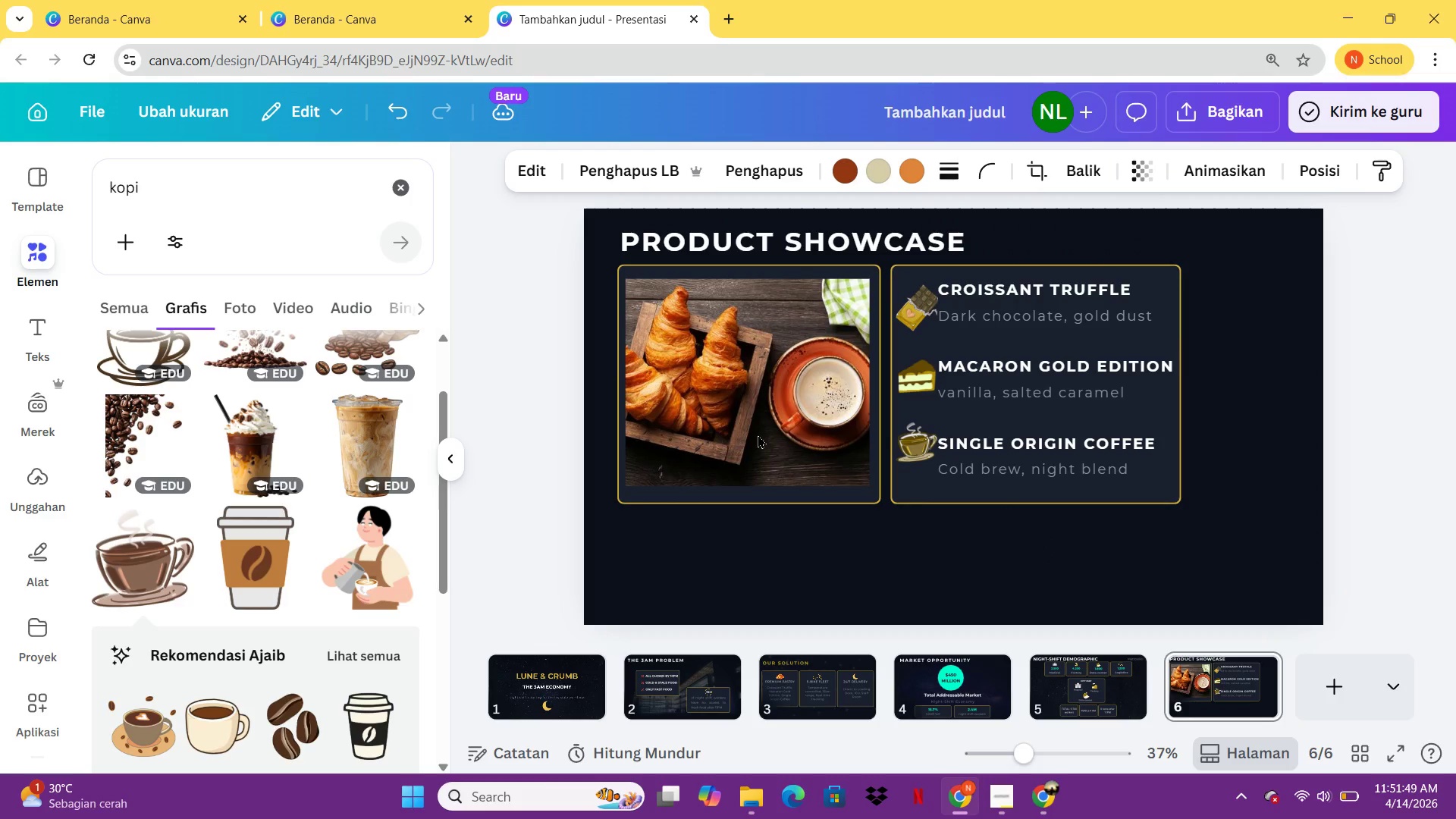 
key(ArrowDown)
 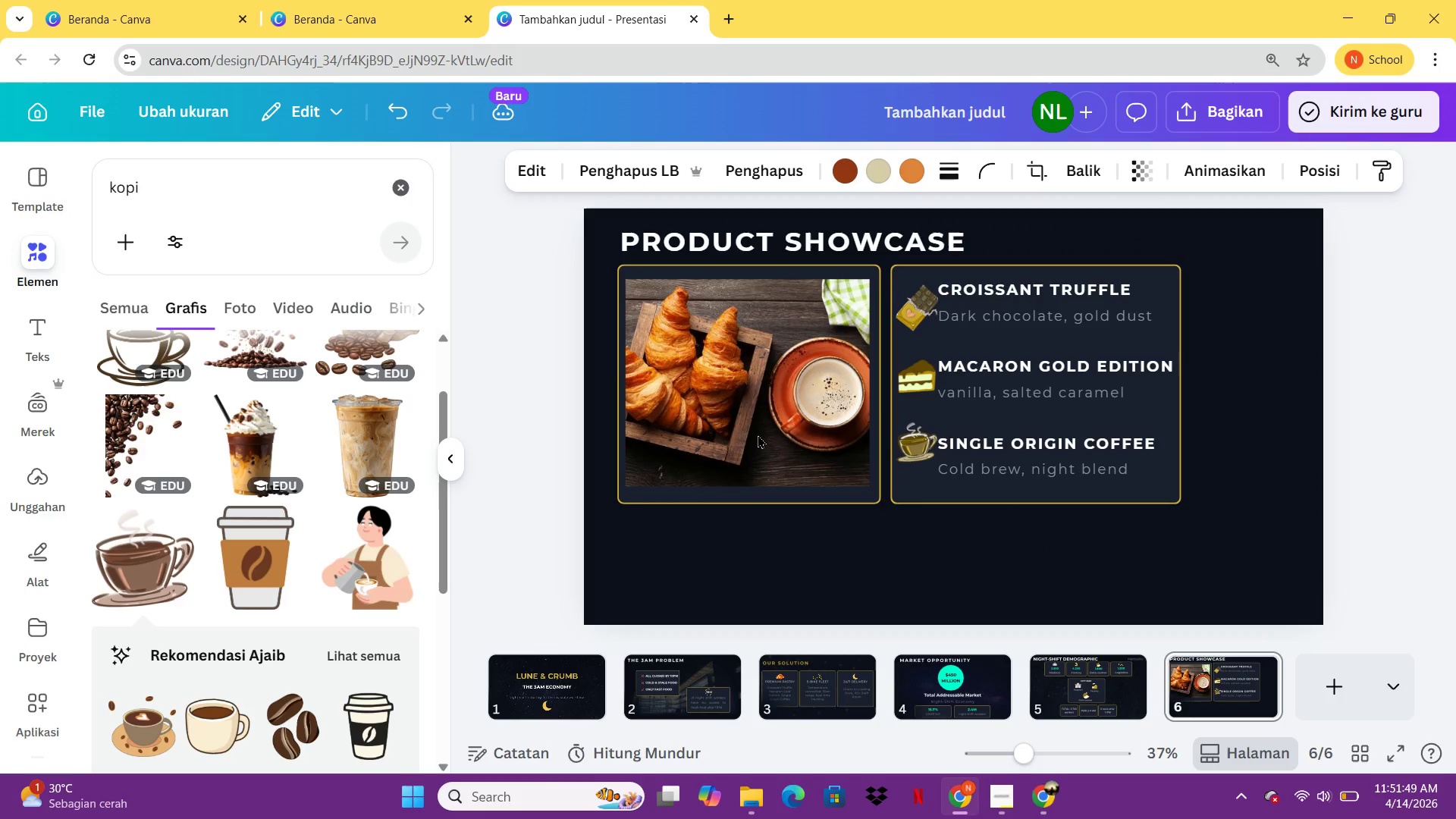 
key(ArrowDown)
 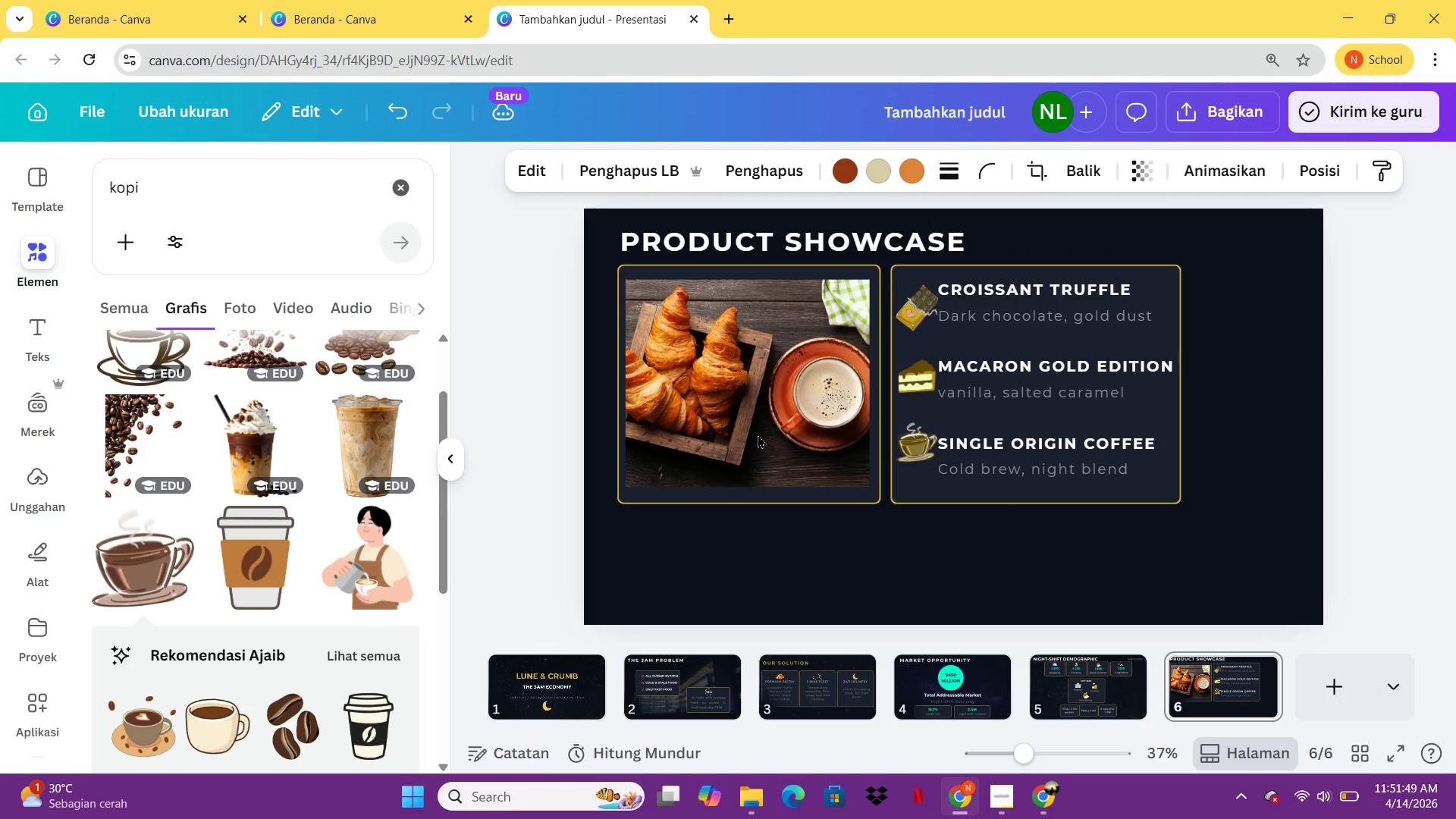 
key(ArrowDown)
 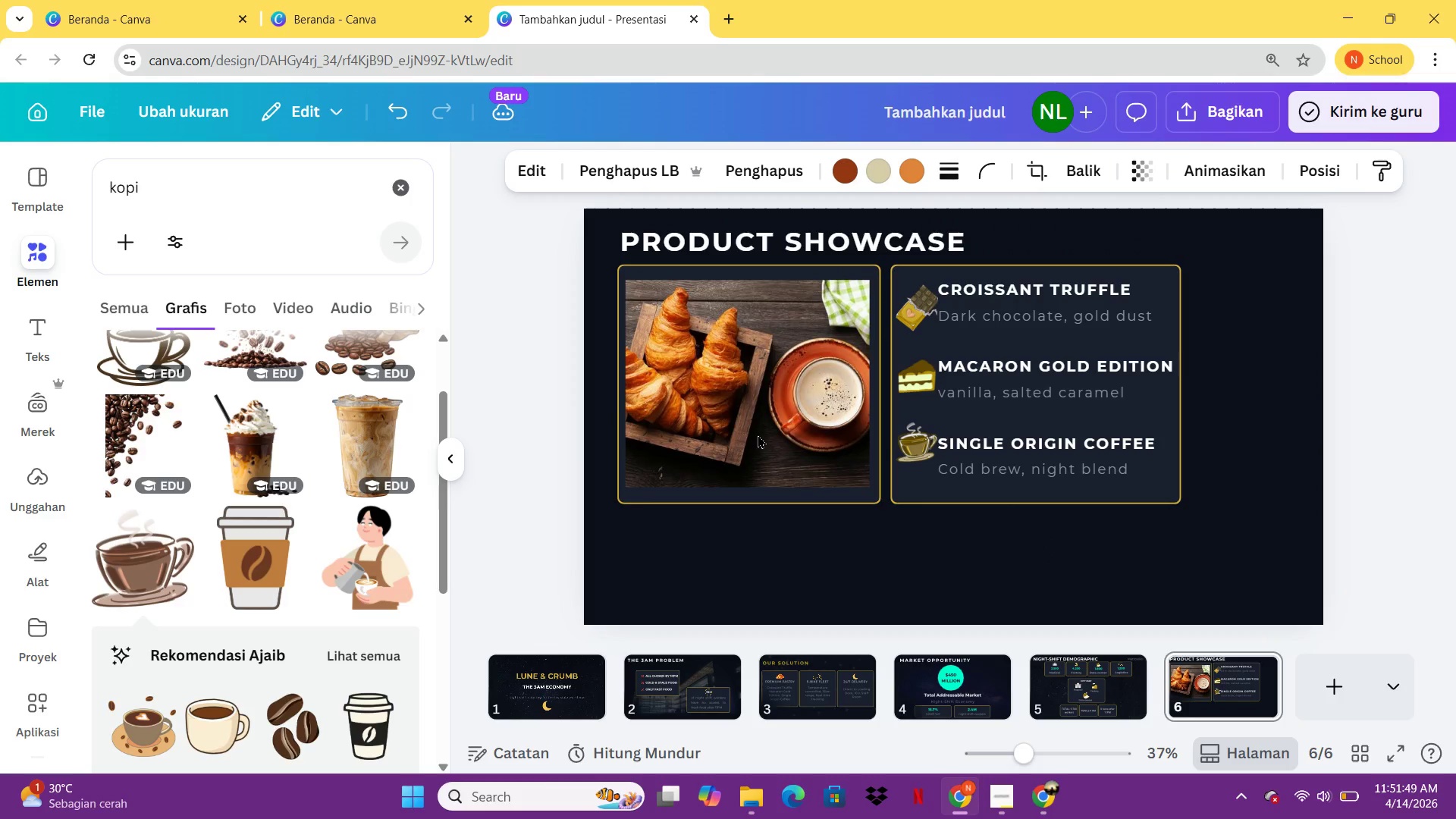 
key(ArrowDown)
 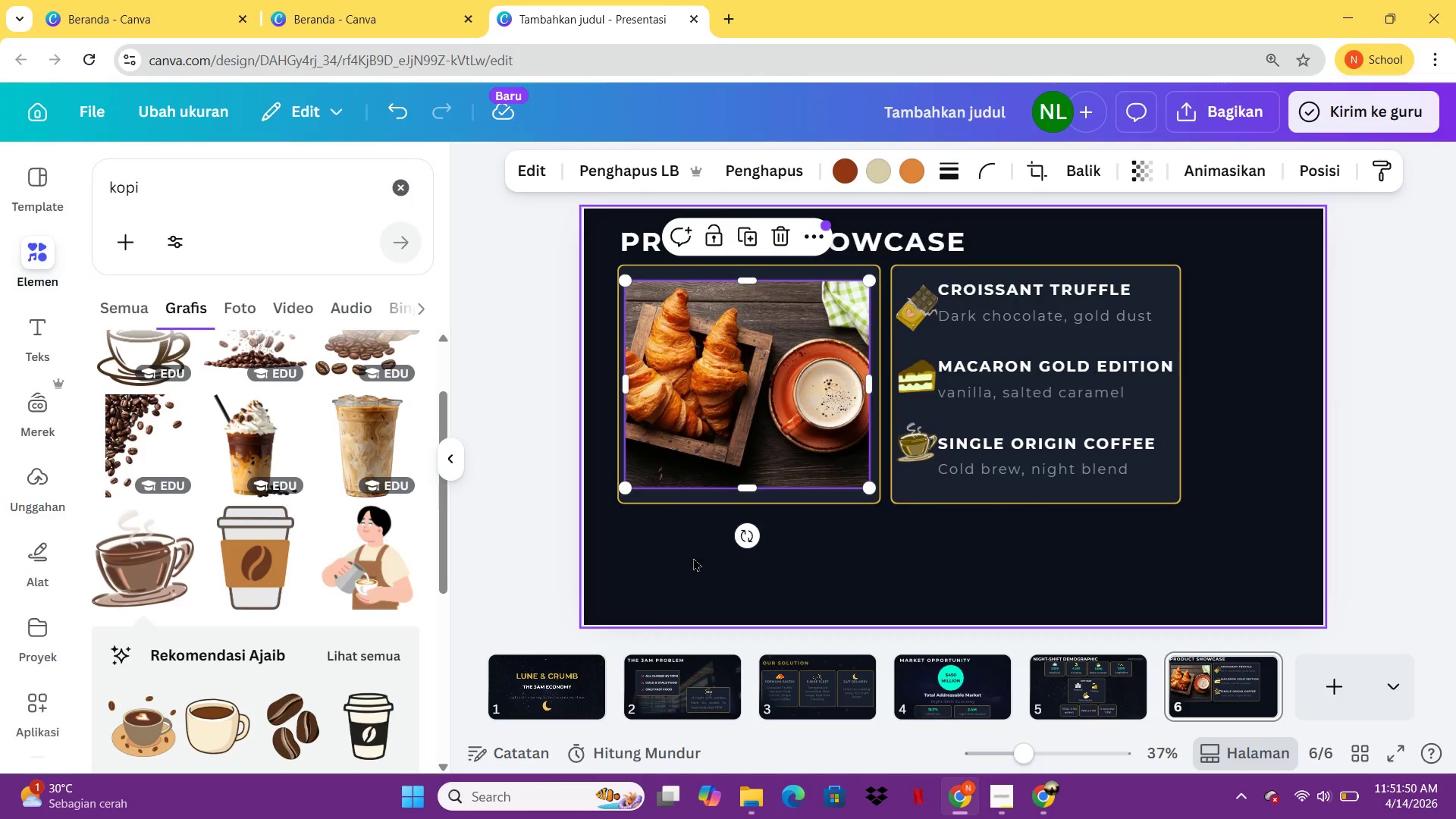 
left_click_drag(start_coordinate=[670, 548], to_coordinate=[1160, 337])
 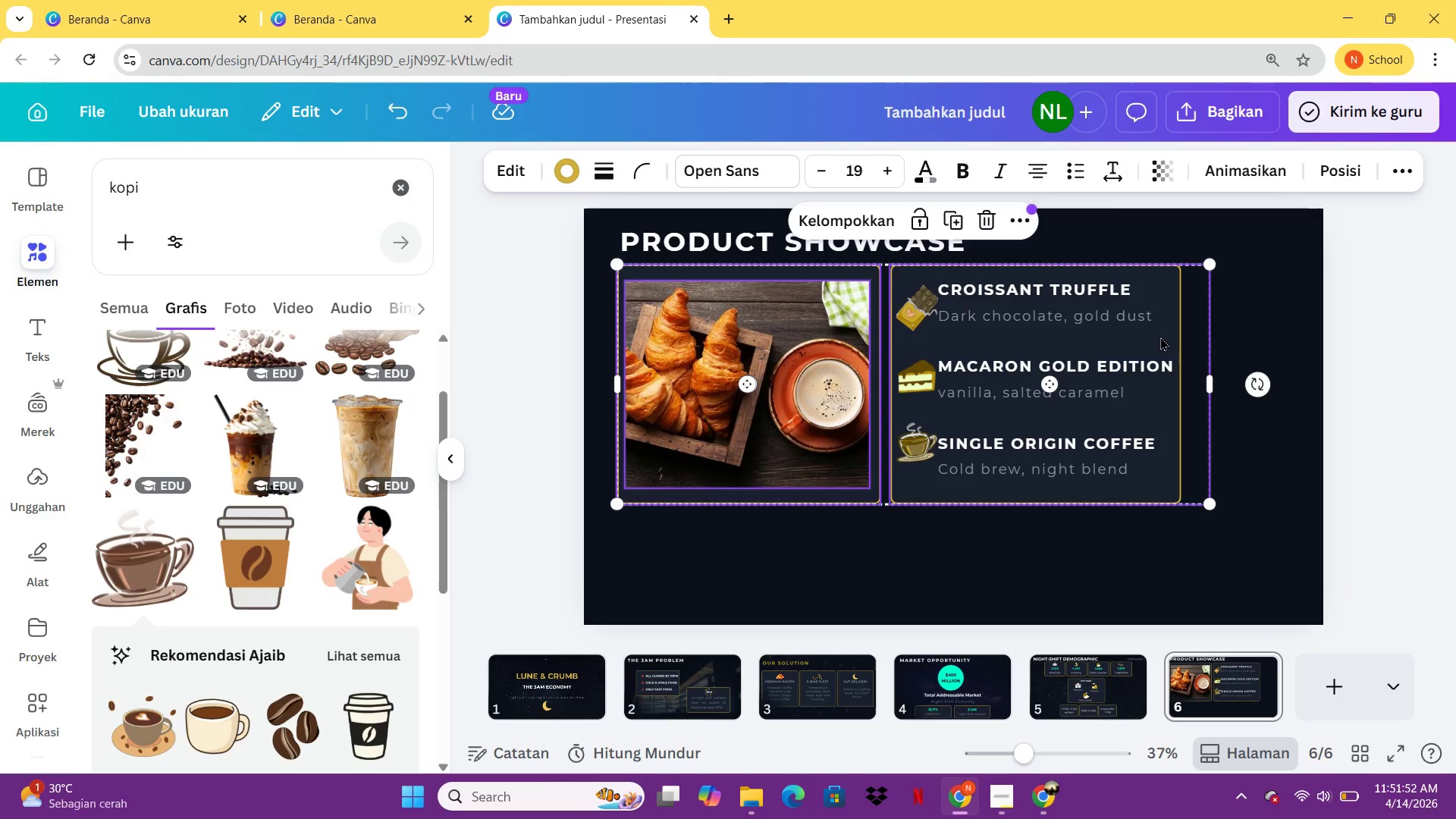 
key(Control+G)
 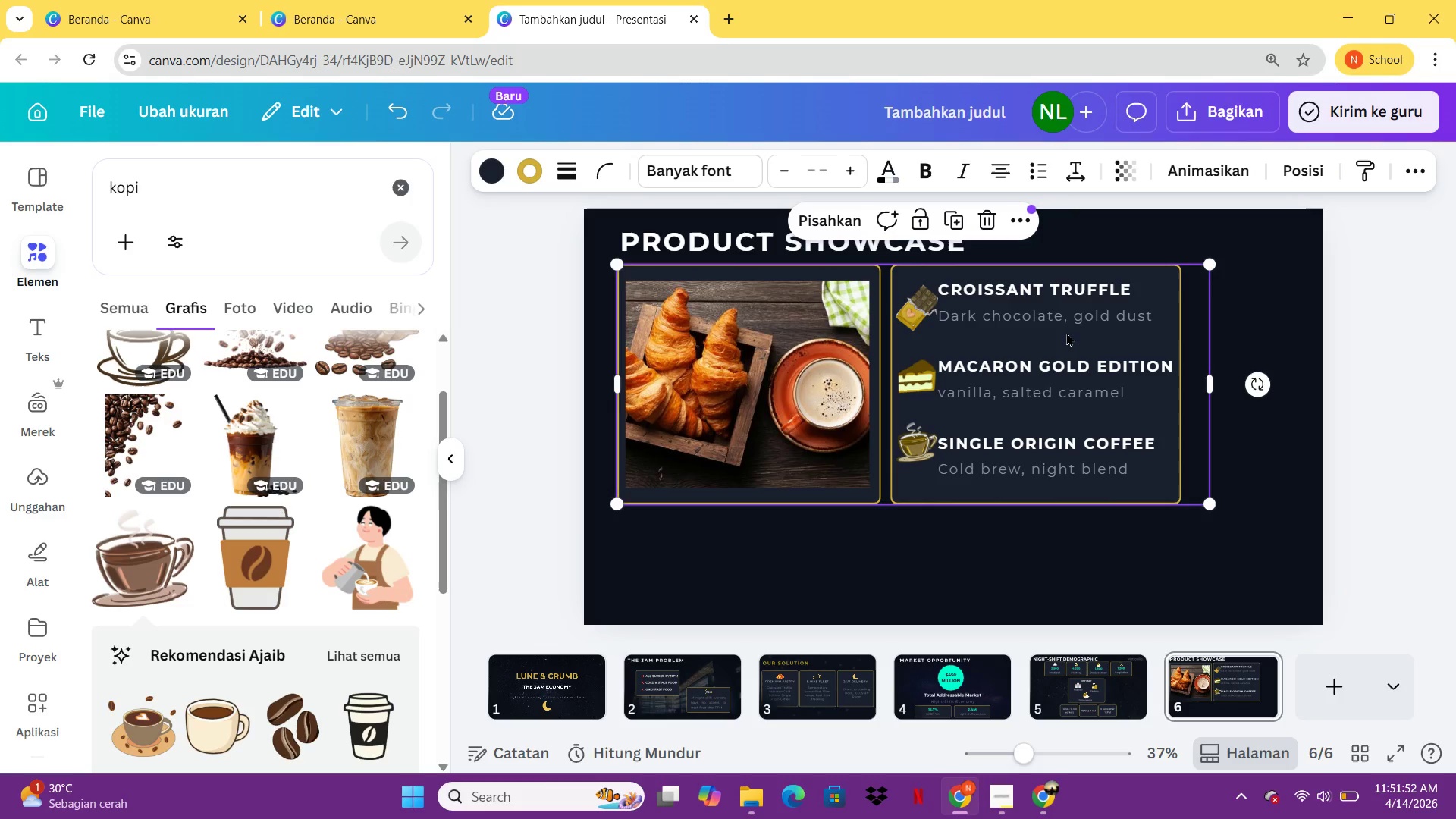 
left_click_drag(start_coordinate=[1066, 332], to_coordinate=[1130, 337])
 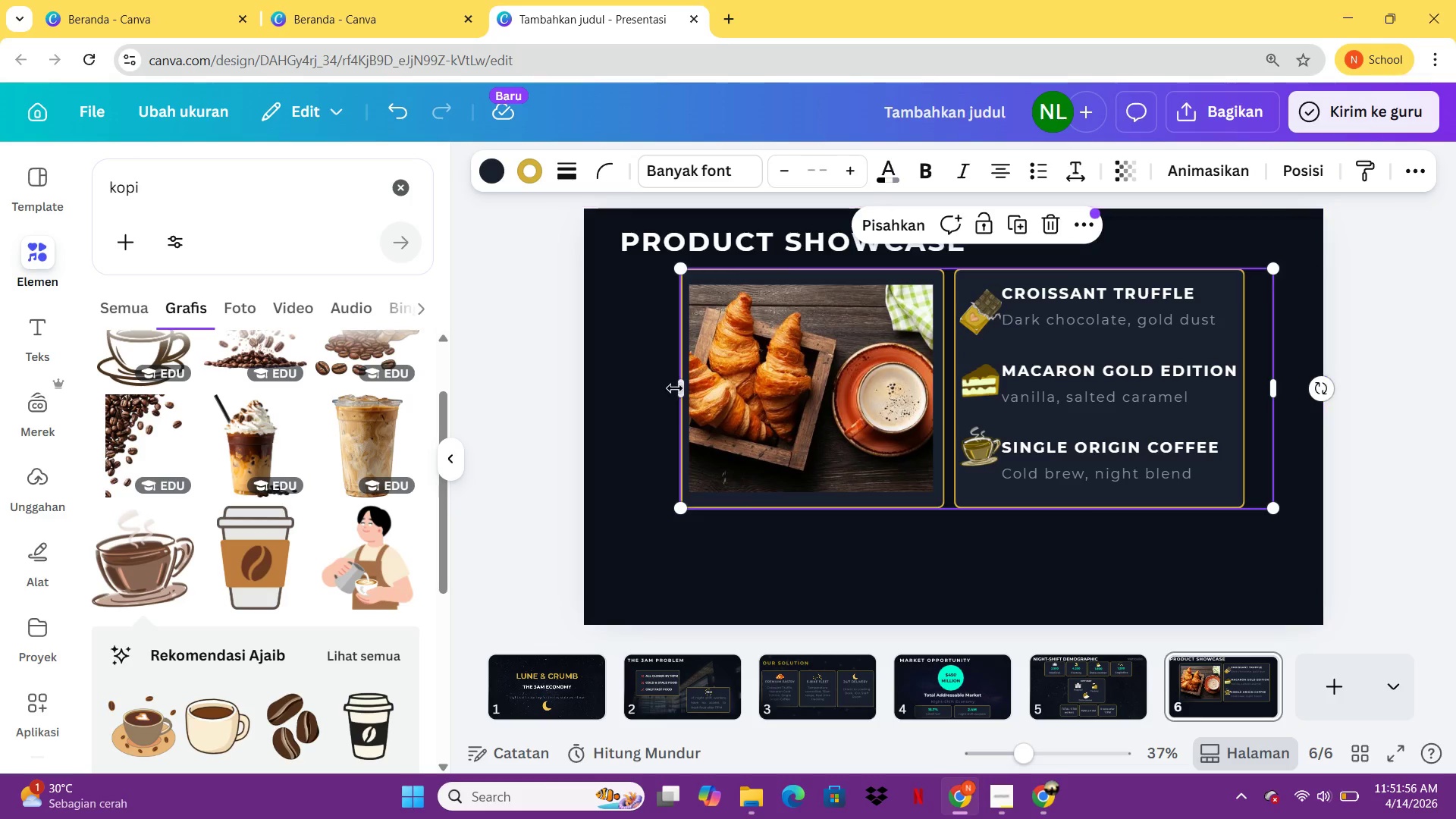 
left_click_drag(start_coordinate=[676, 388], to_coordinate=[658, 388])
 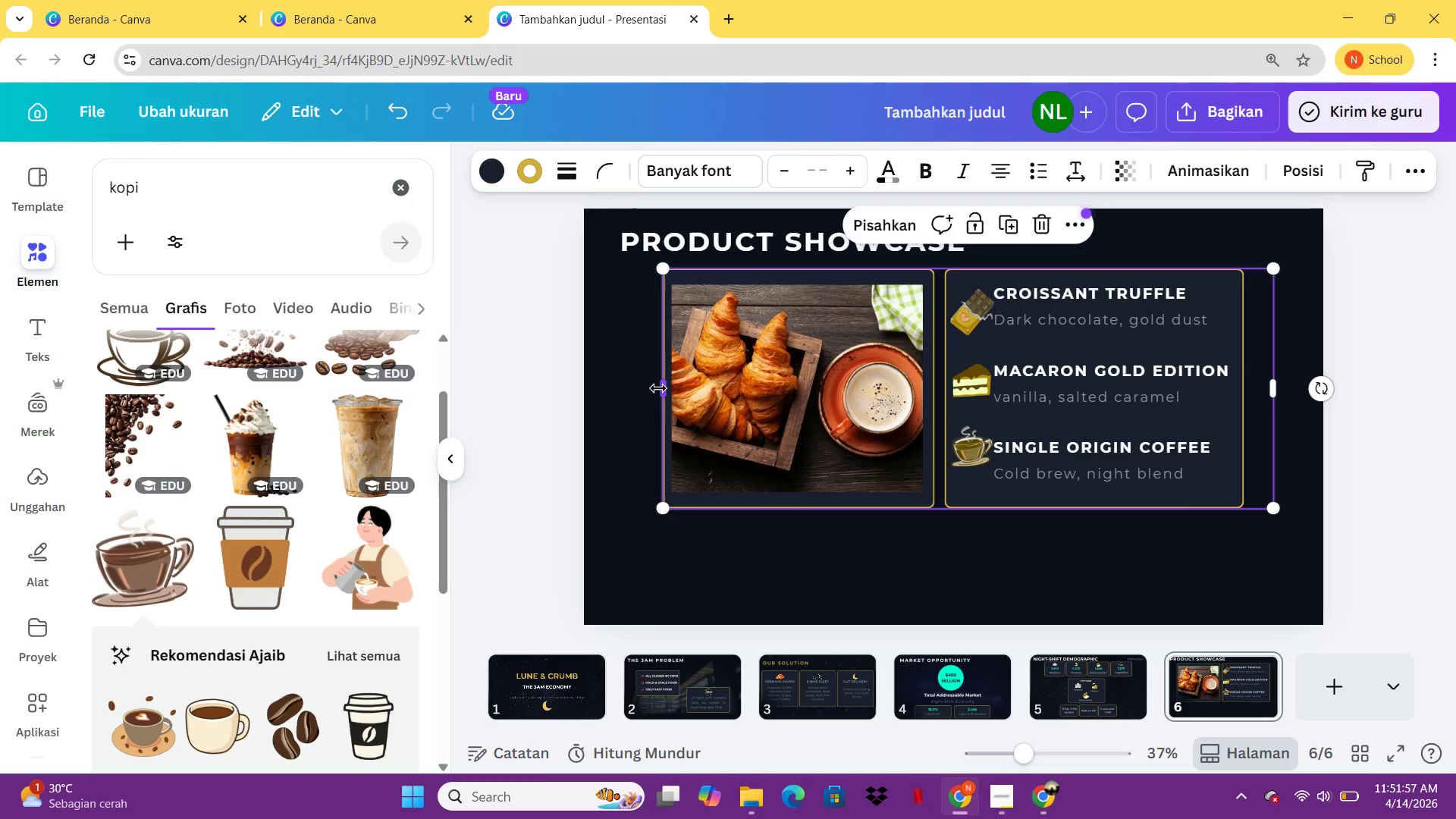 
key(Control+Z)
 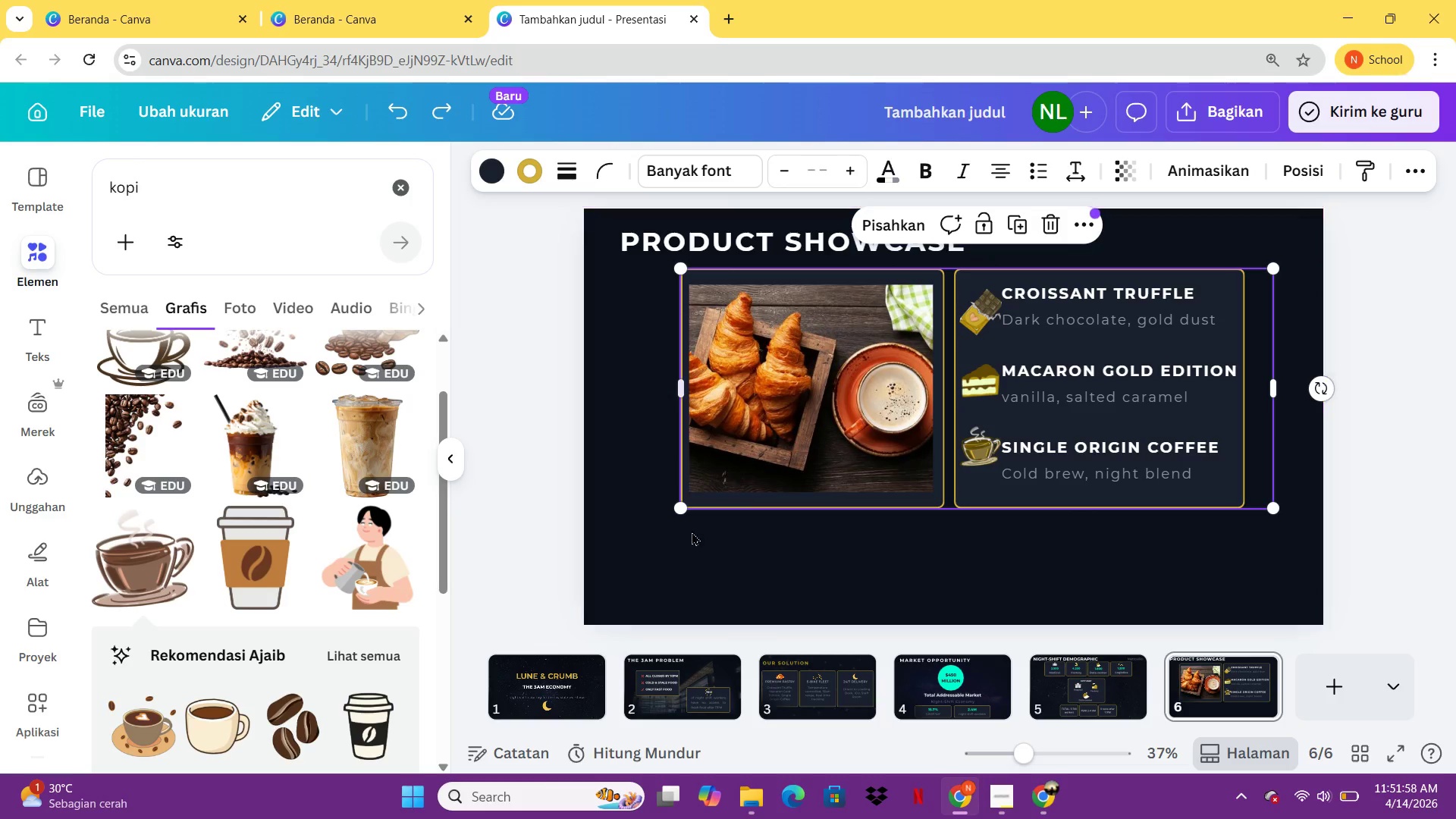 
left_click([700, 551])
 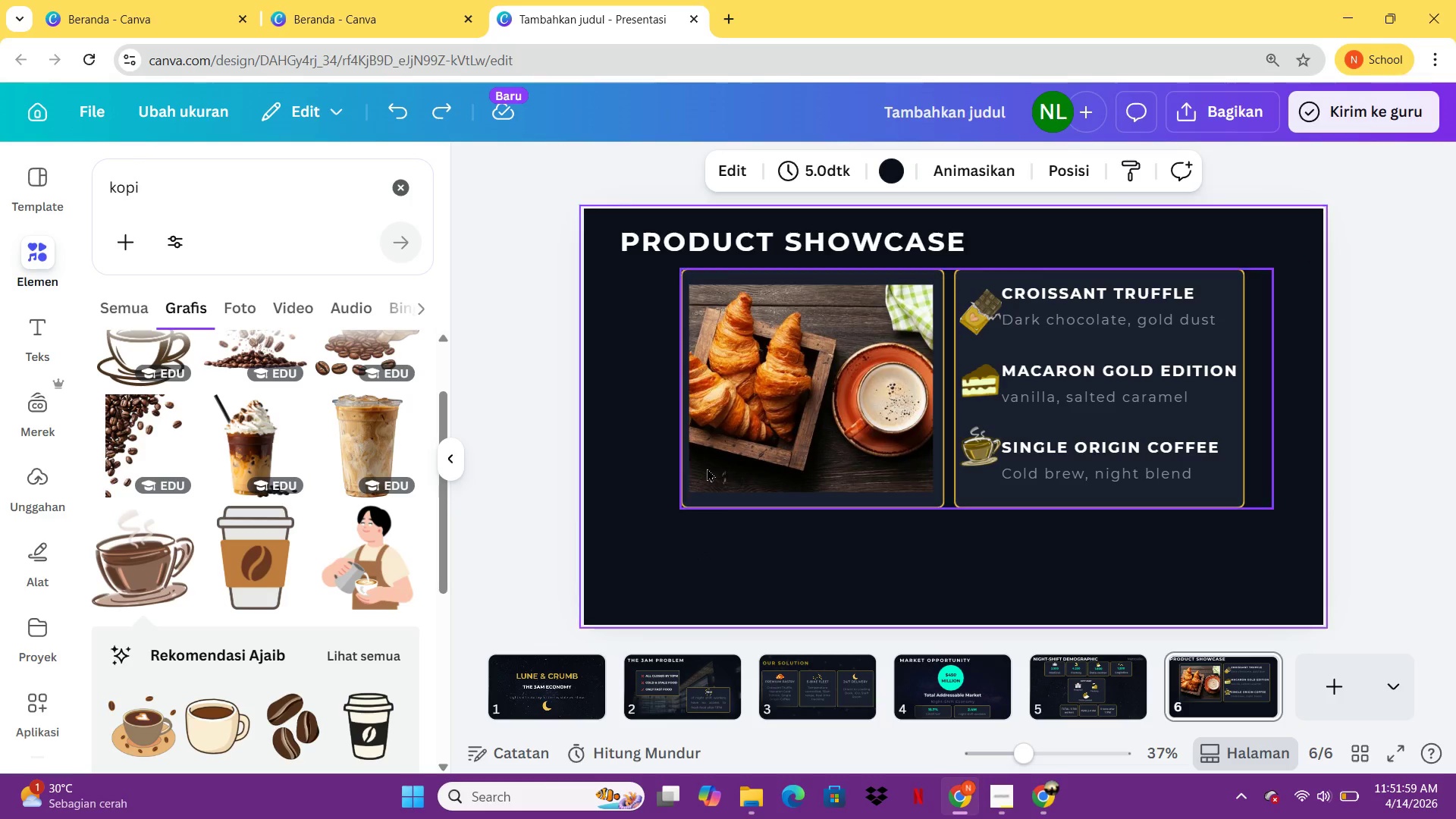 
left_click([720, 452])
 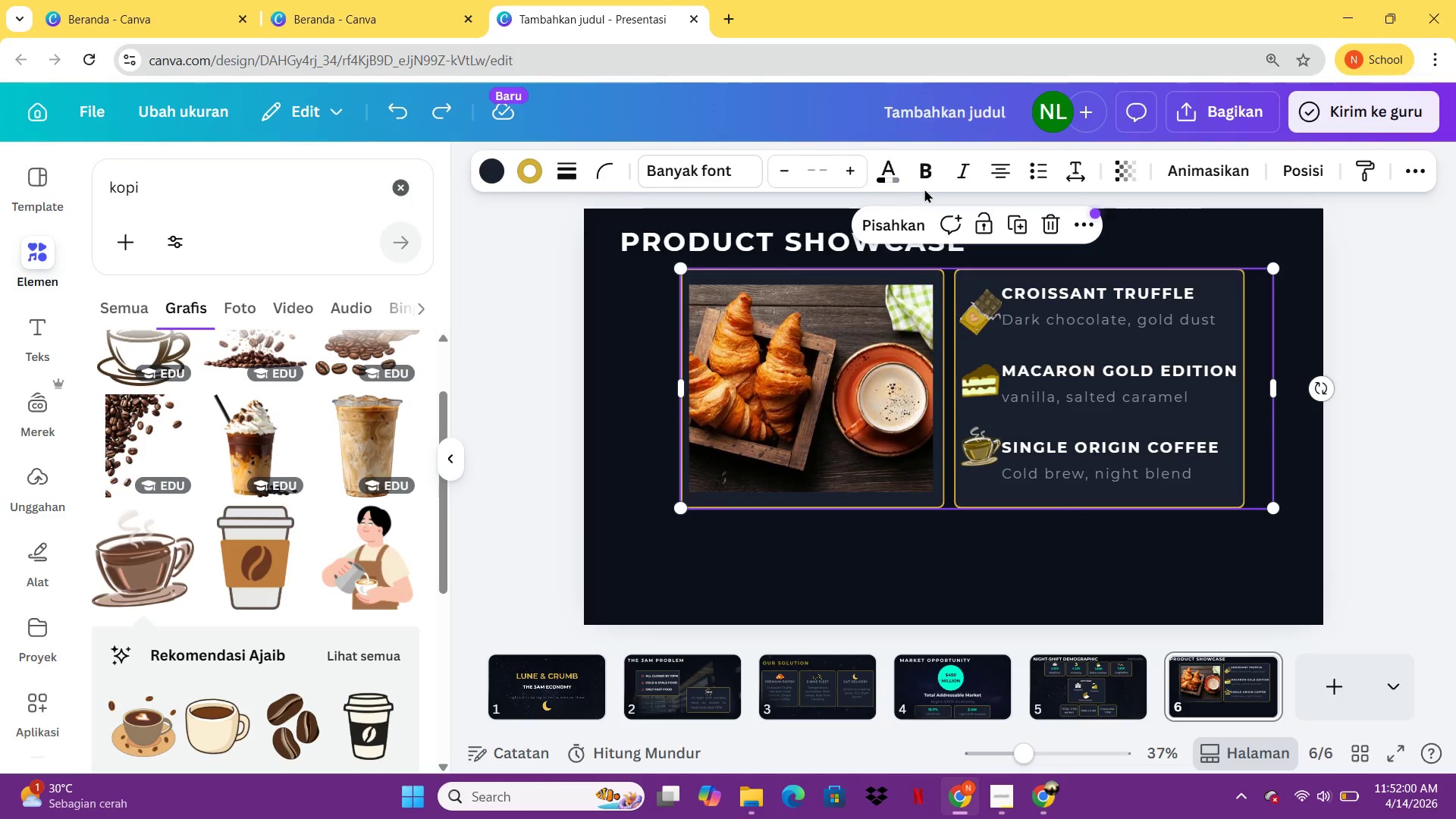 
left_click([917, 221])
 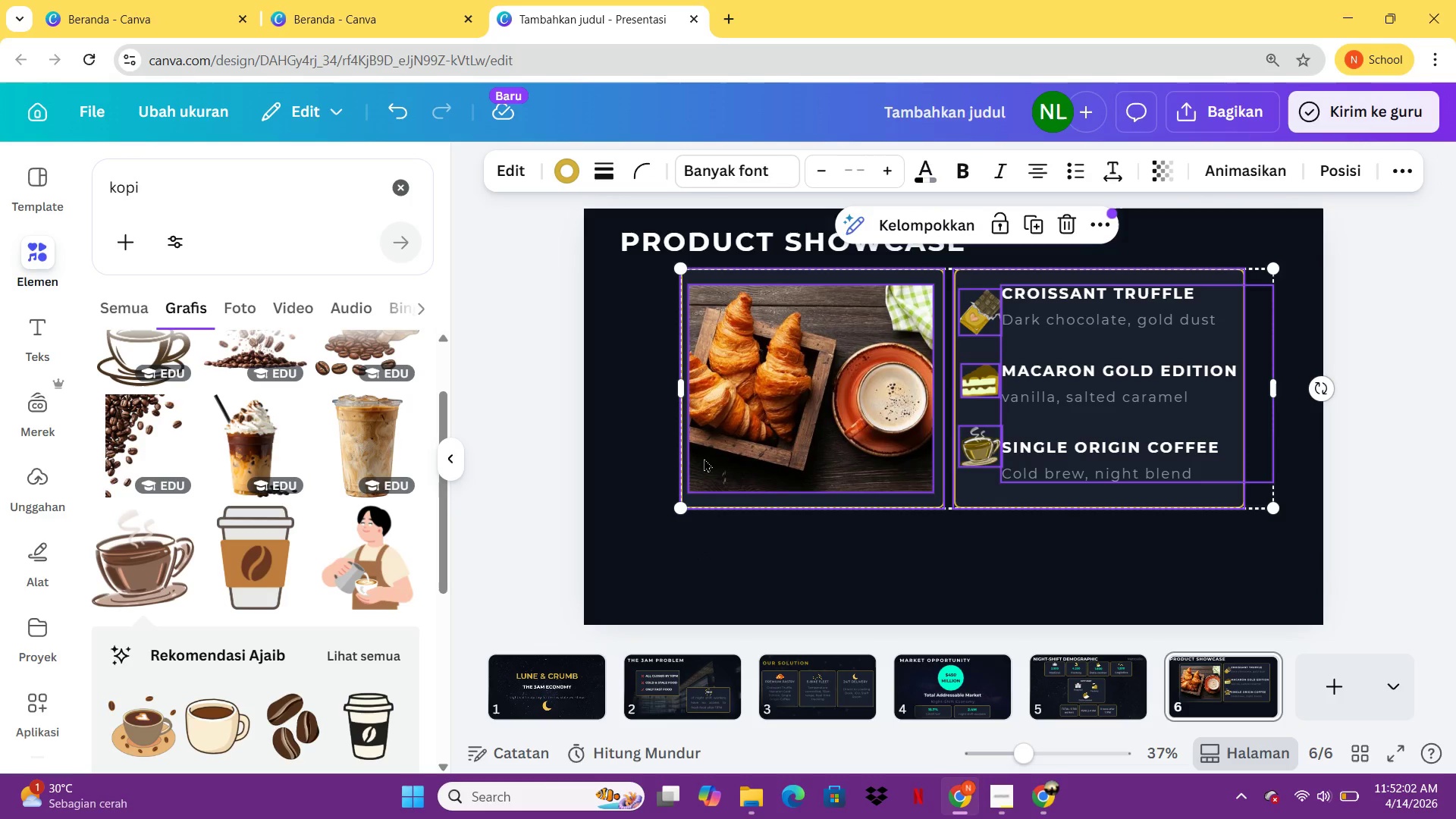 
left_click([768, 498])
 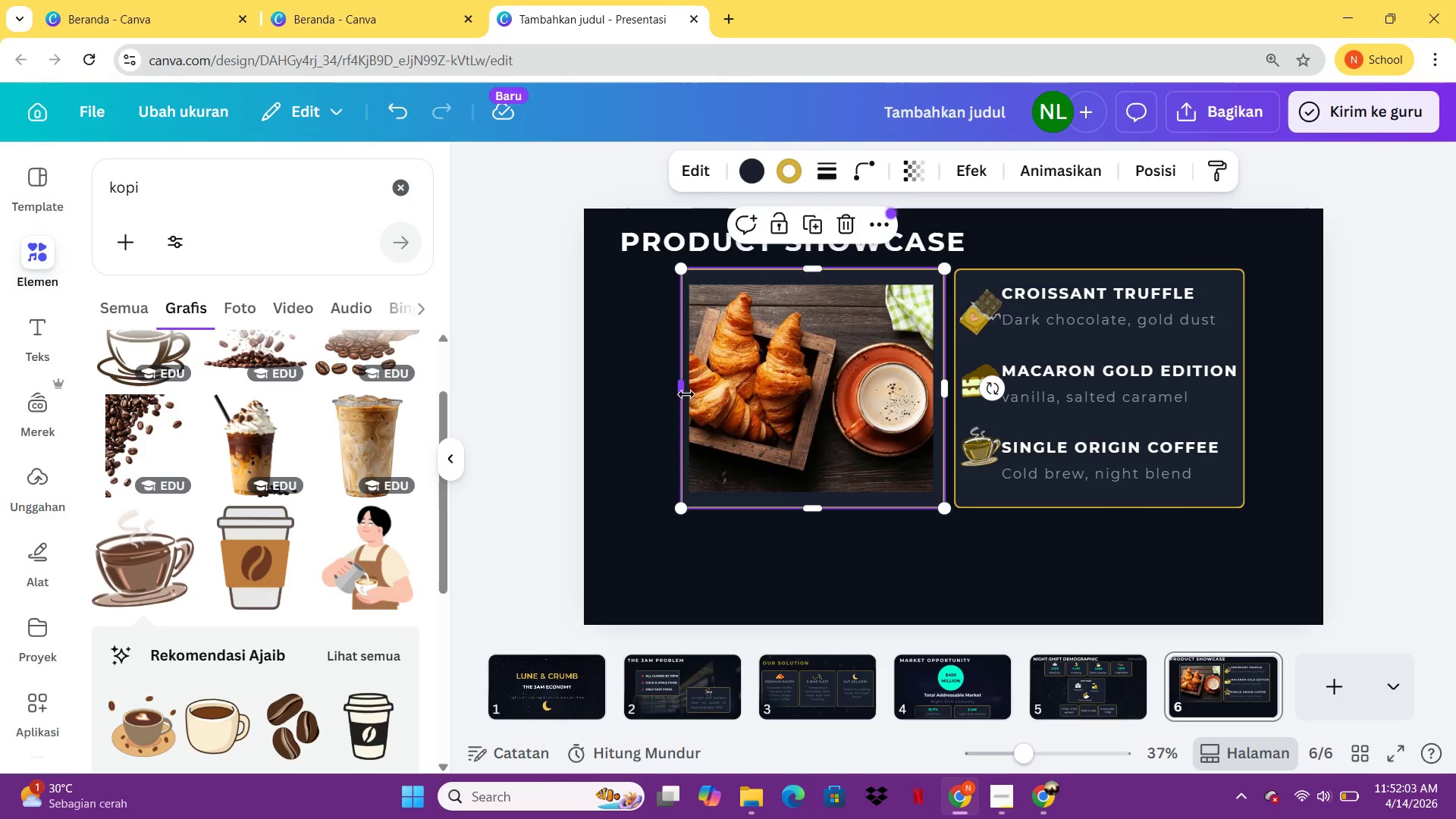 
left_click_drag(start_coordinate=[686, 394], to_coordinate=[672, 394])
 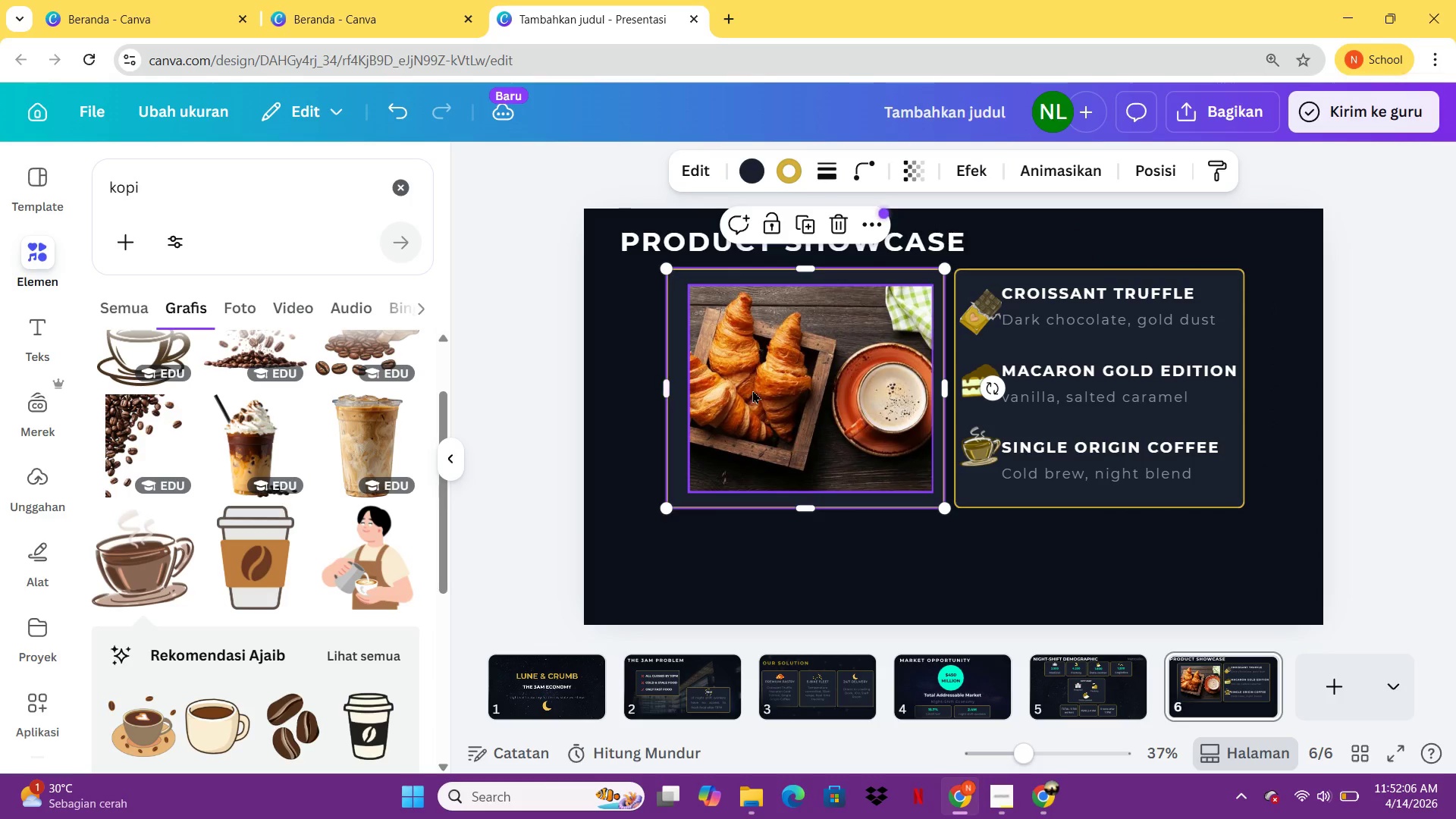 
left_click([753, 390])
 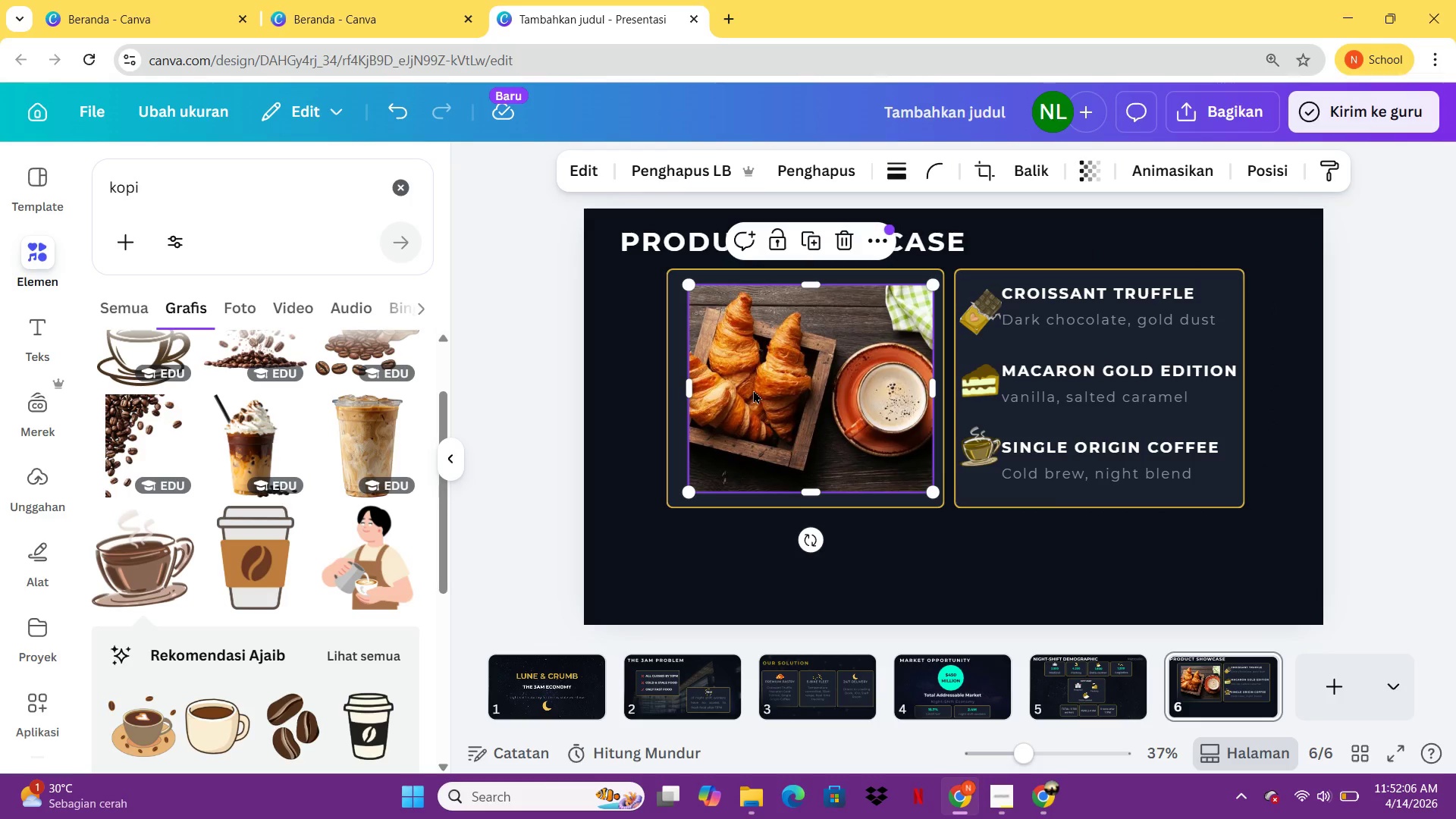 
hold_key(key=ArrowLeft, duration=0.97)
 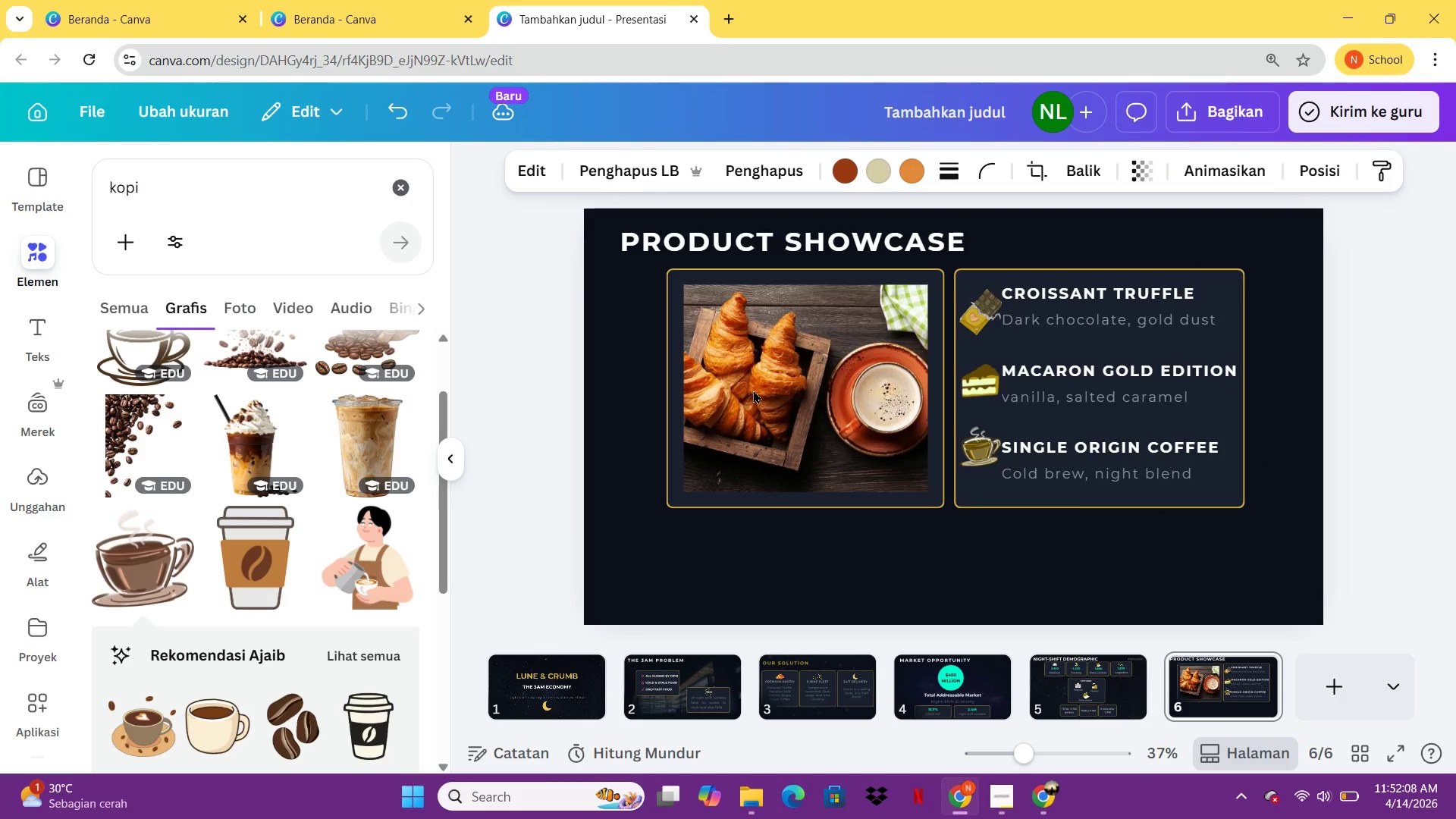 
key(ArrowLeft)
 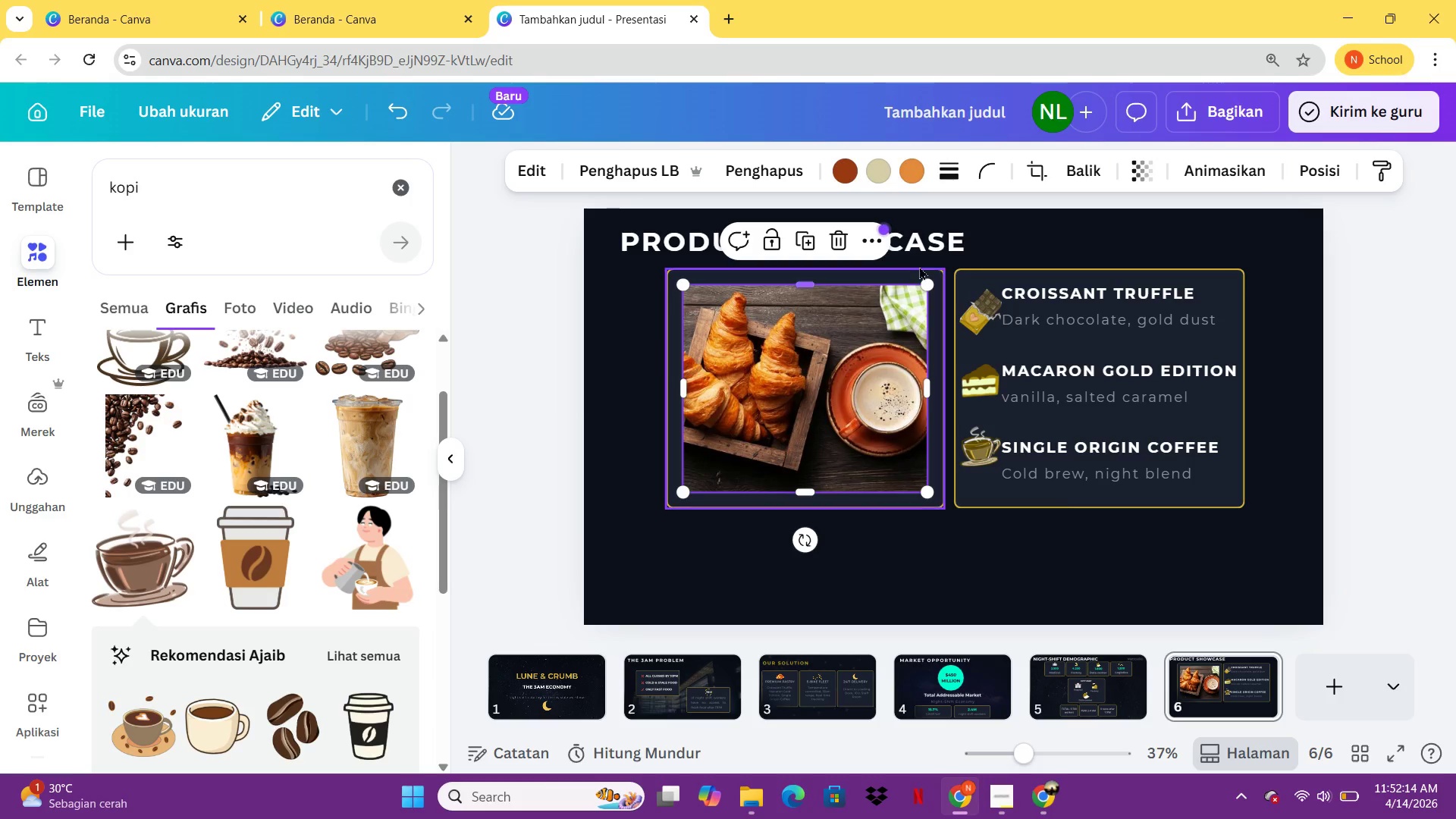 
wait(7.92)
 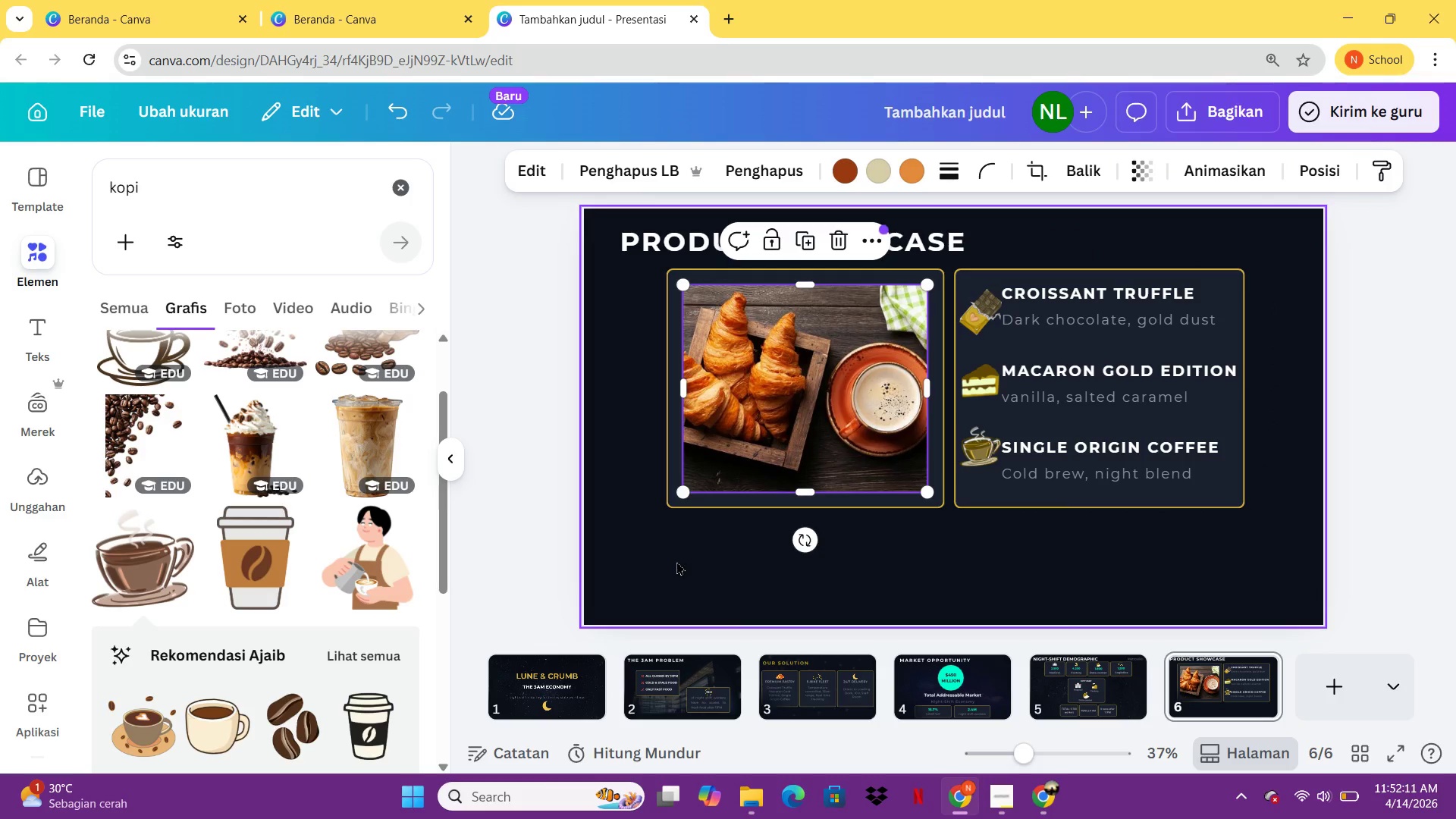 
left_click([944, 702])
 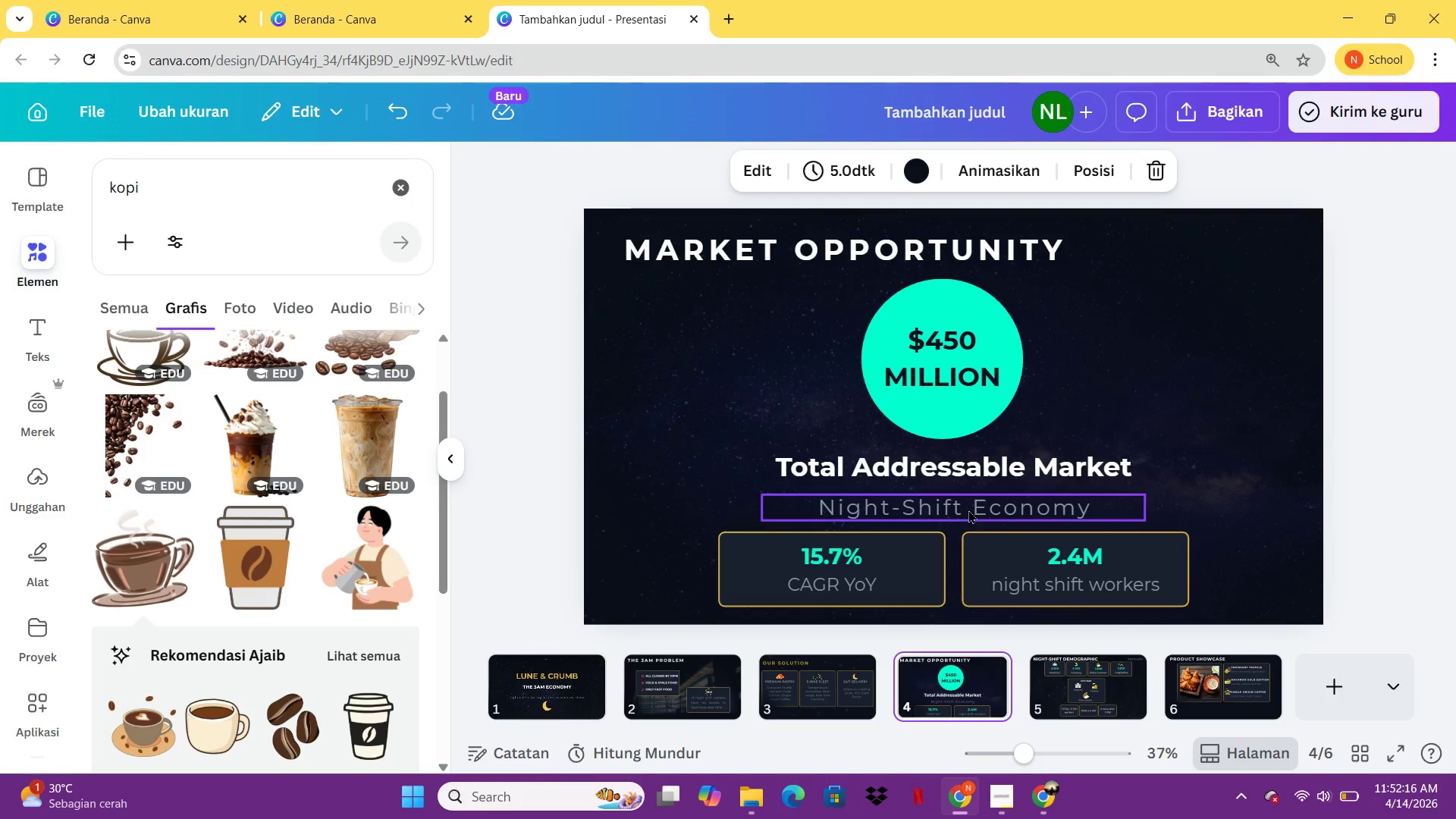 
left_click([968, 508])
 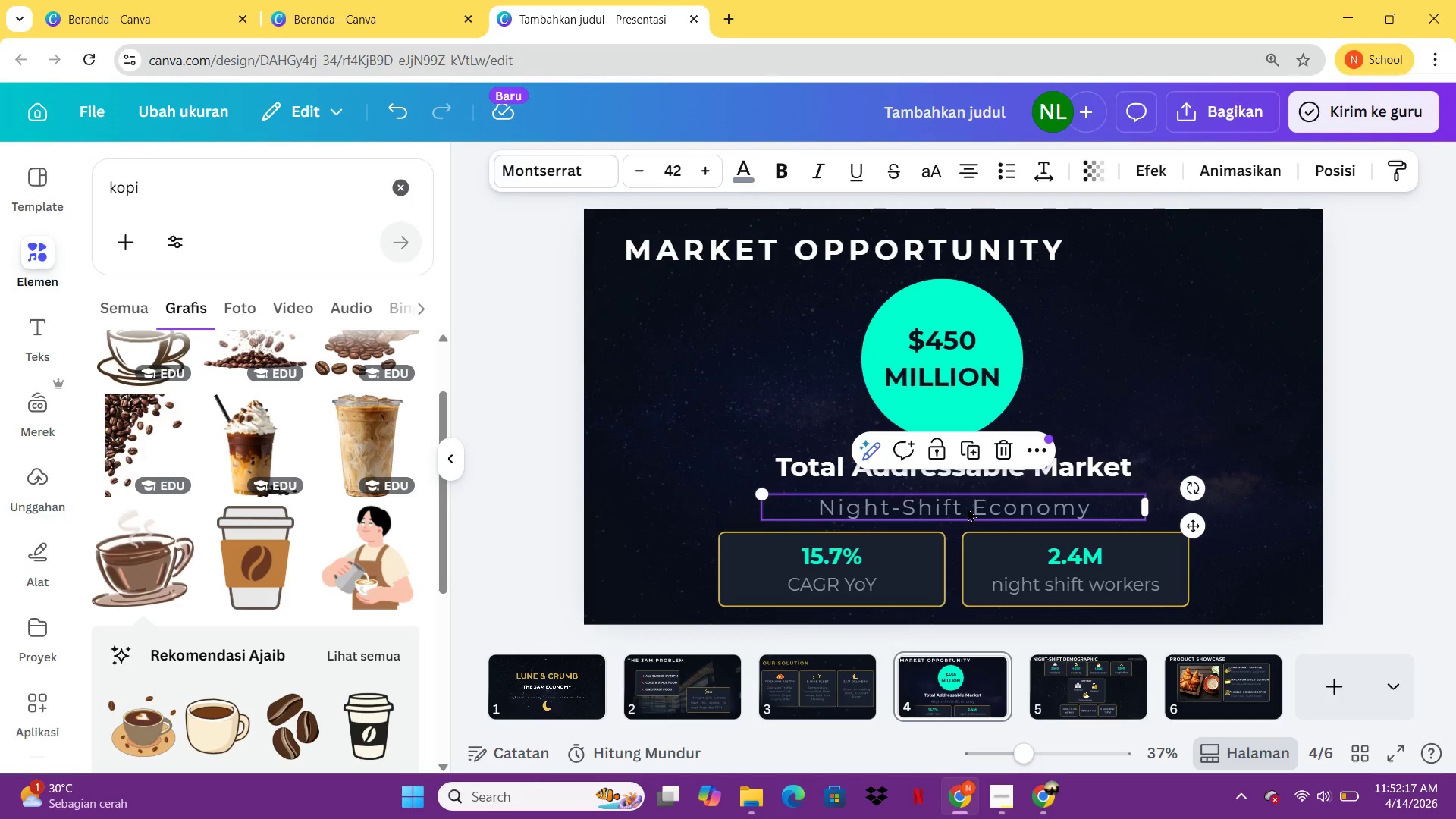 
key(Control+C)
 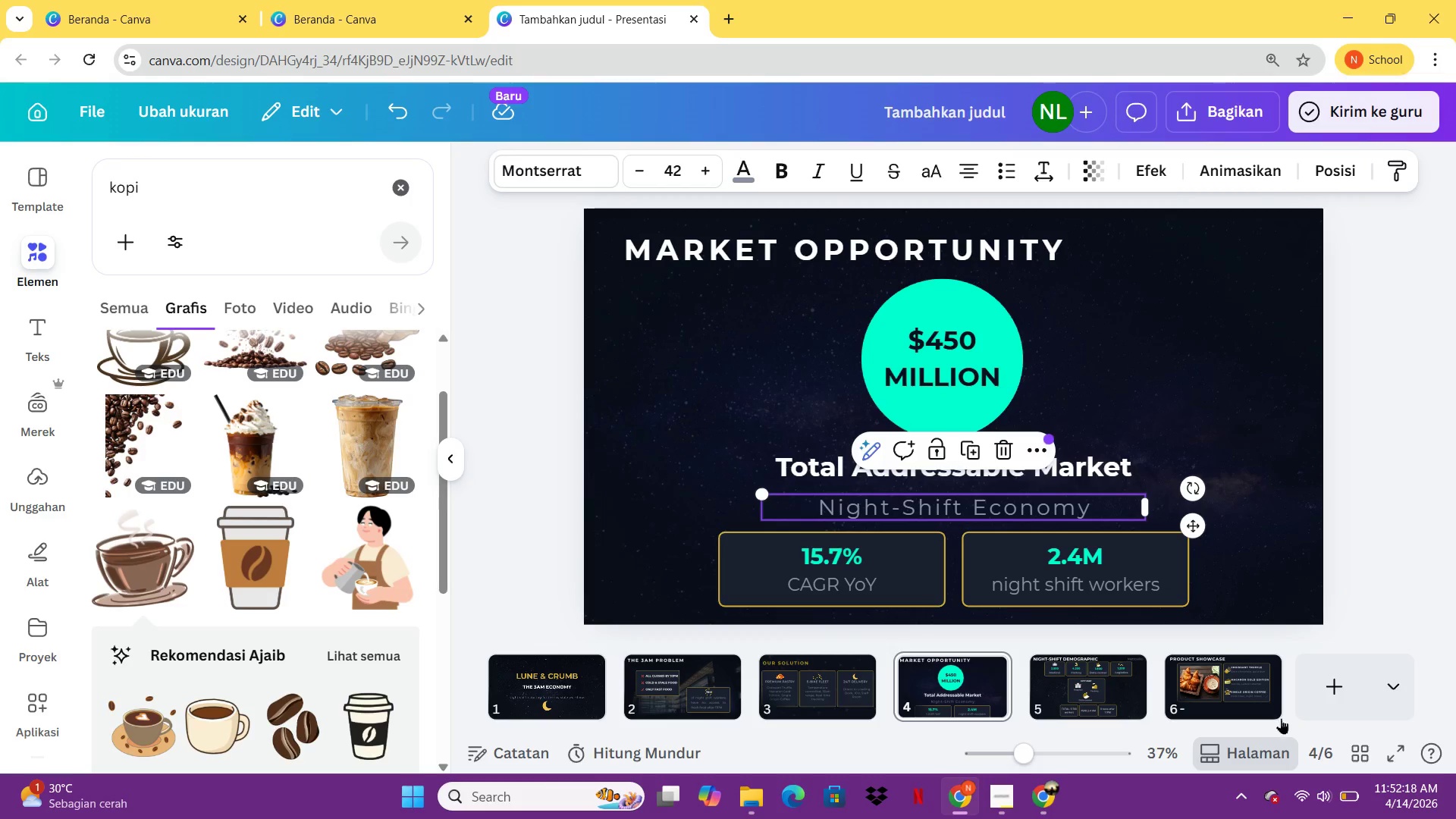 
left_click([1241, 696])
 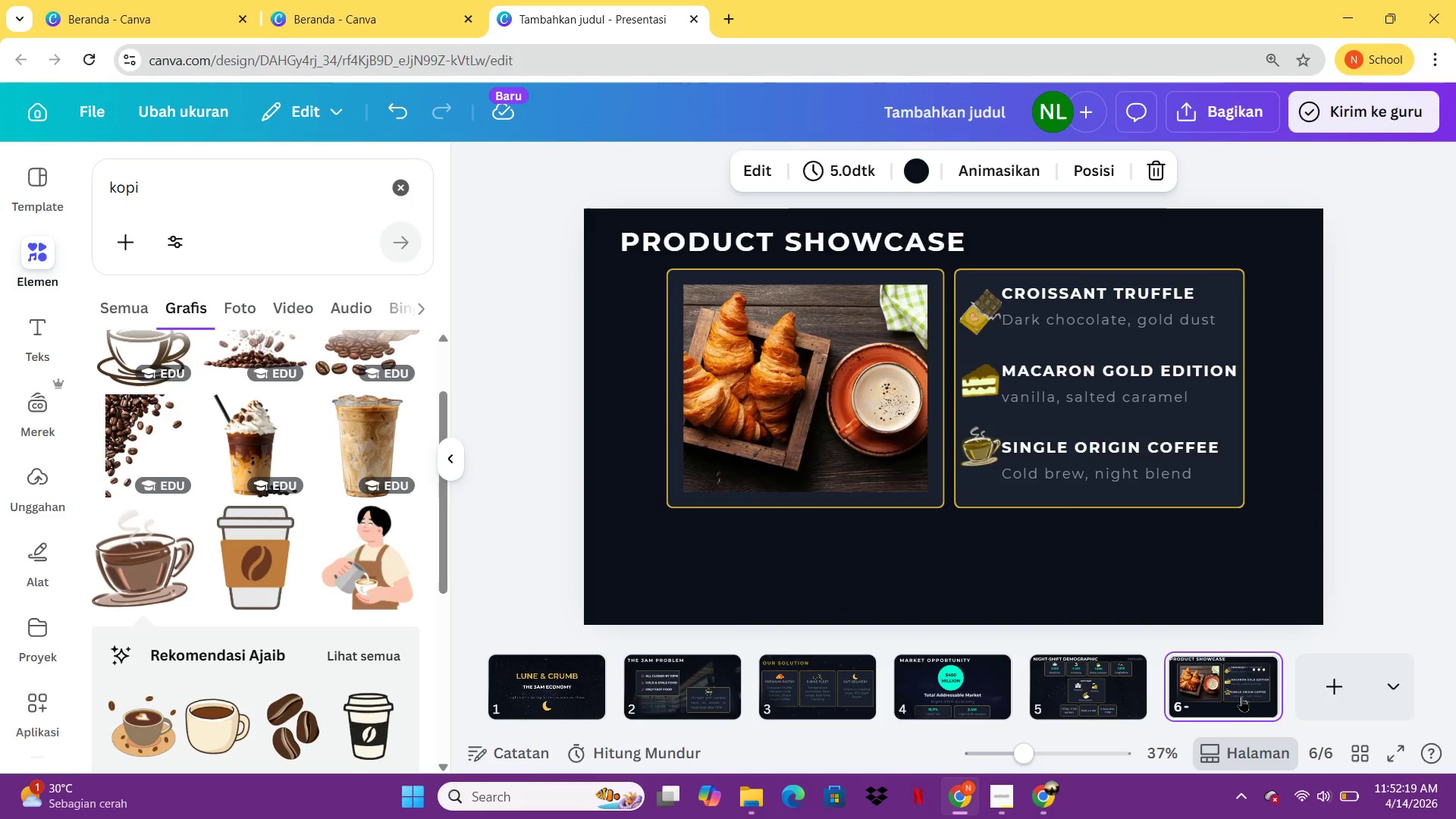 
key(Control+V)
 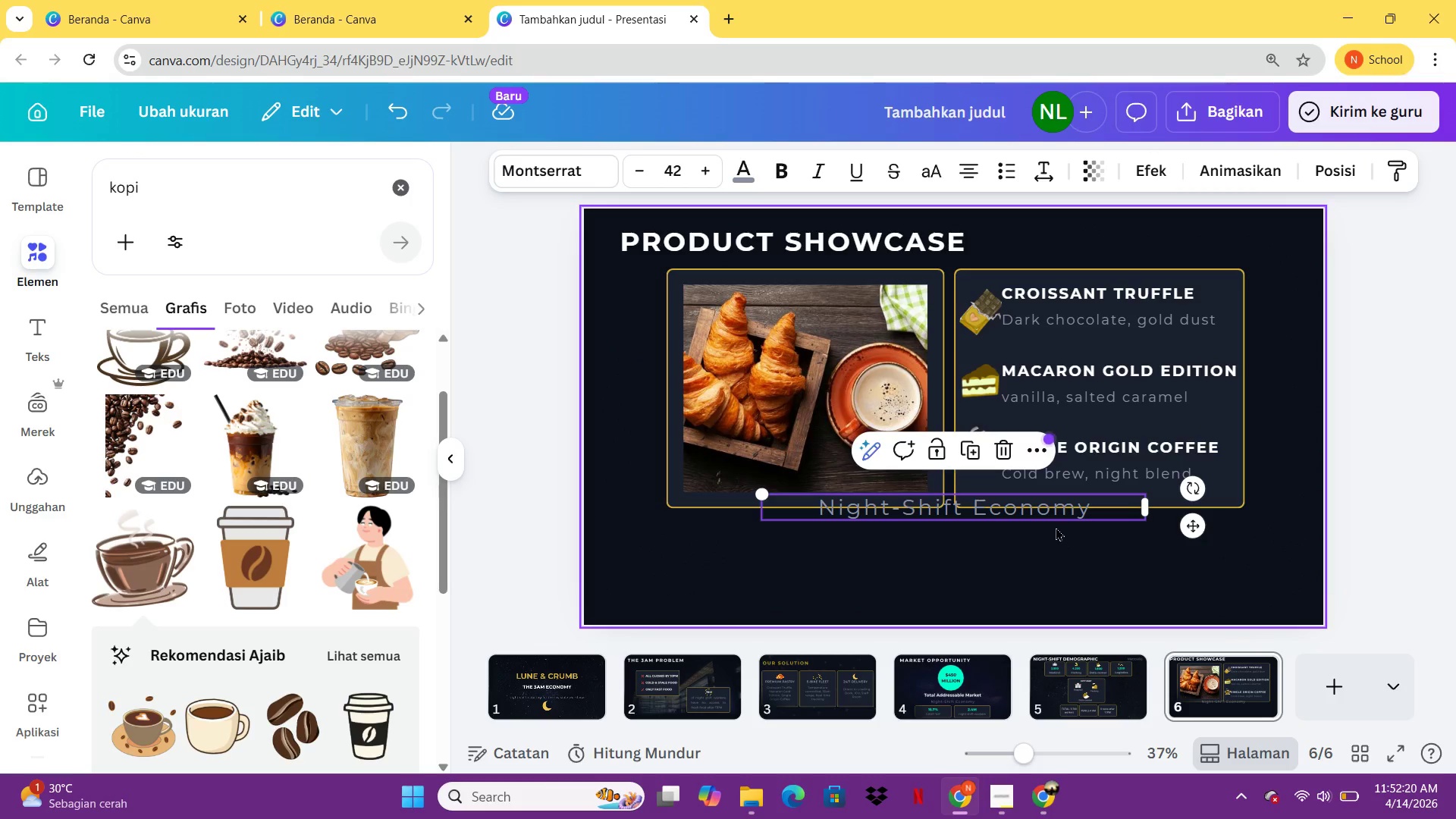 
left_click_drag(start_coordinate=[1056, 525], to_coordinate=[1050, 566])
 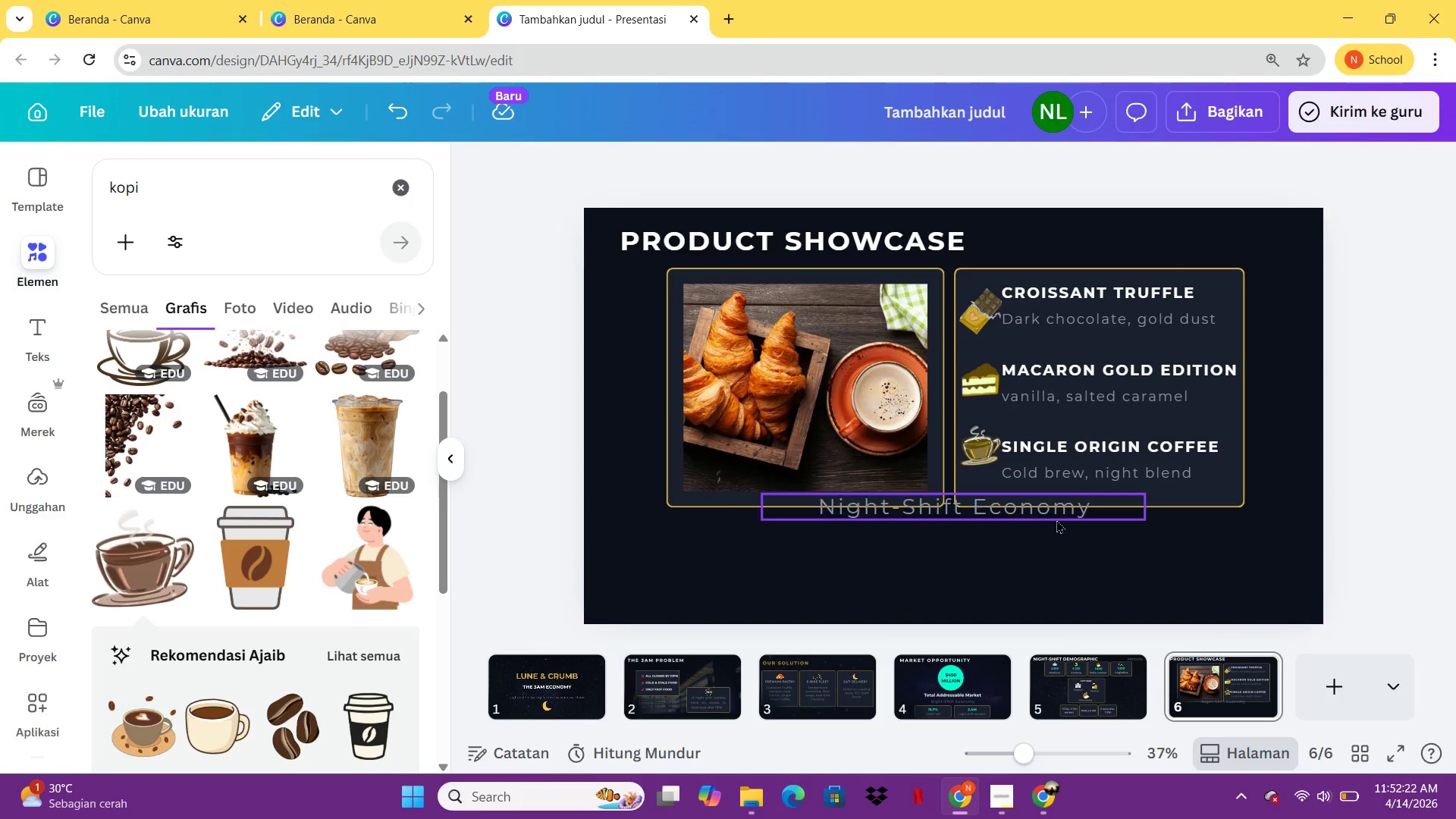 
left_click_drag(start_coordinate=[1056, 519], to_coordinate=[1041, 560])
 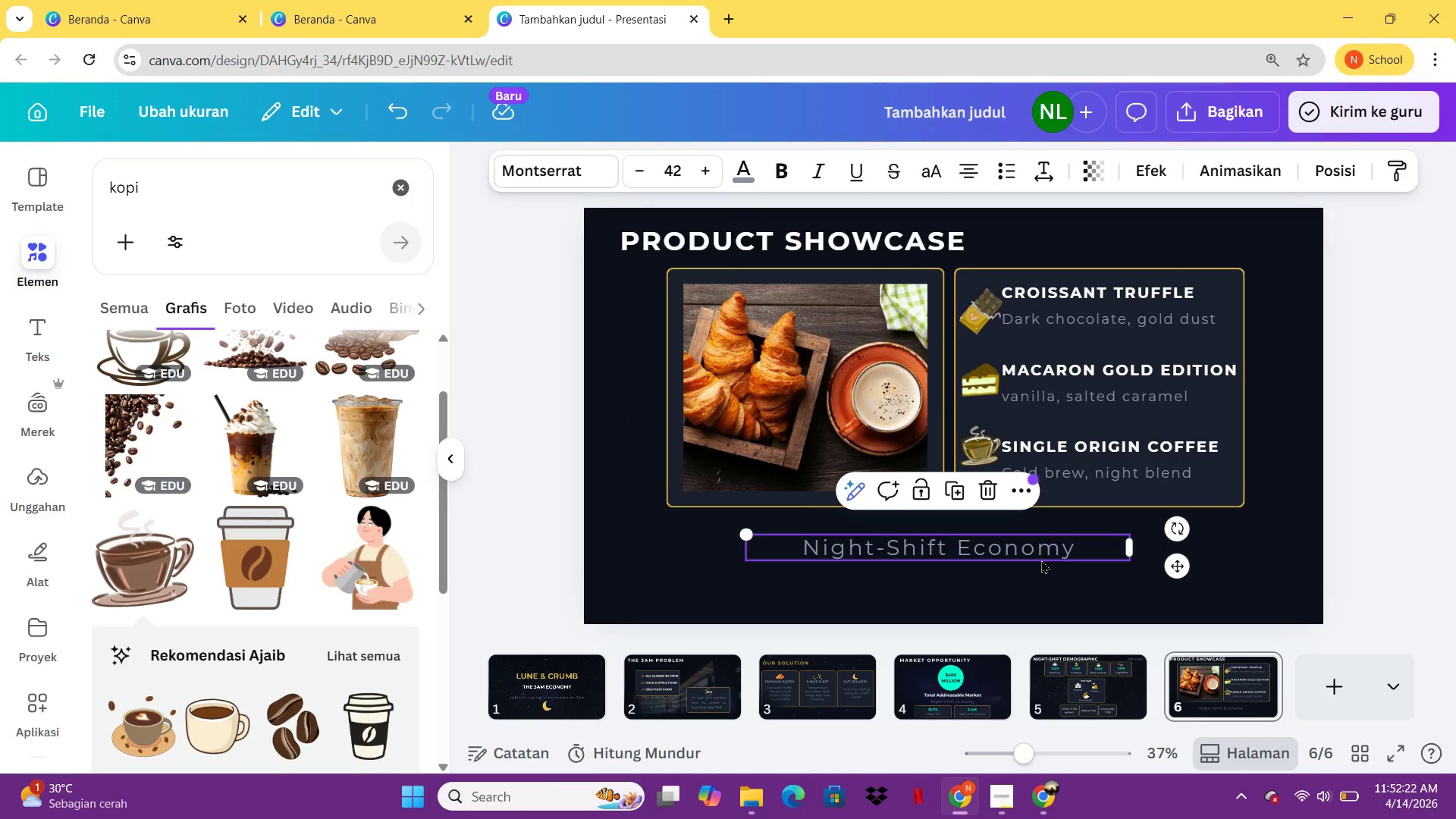 
double_click([1041, 560])
 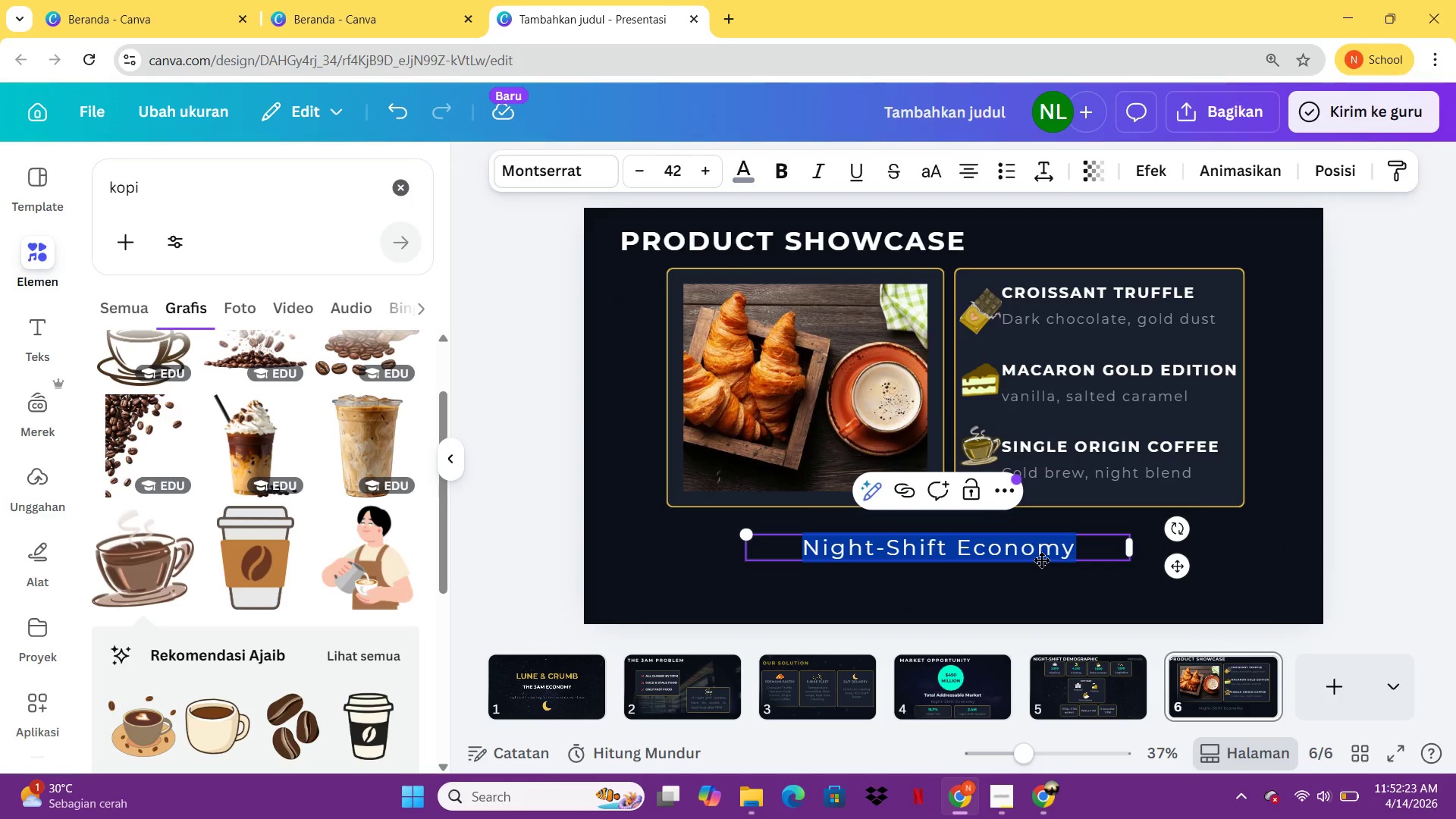 
type(Luxy)
key(Backspace)
type(ury)
 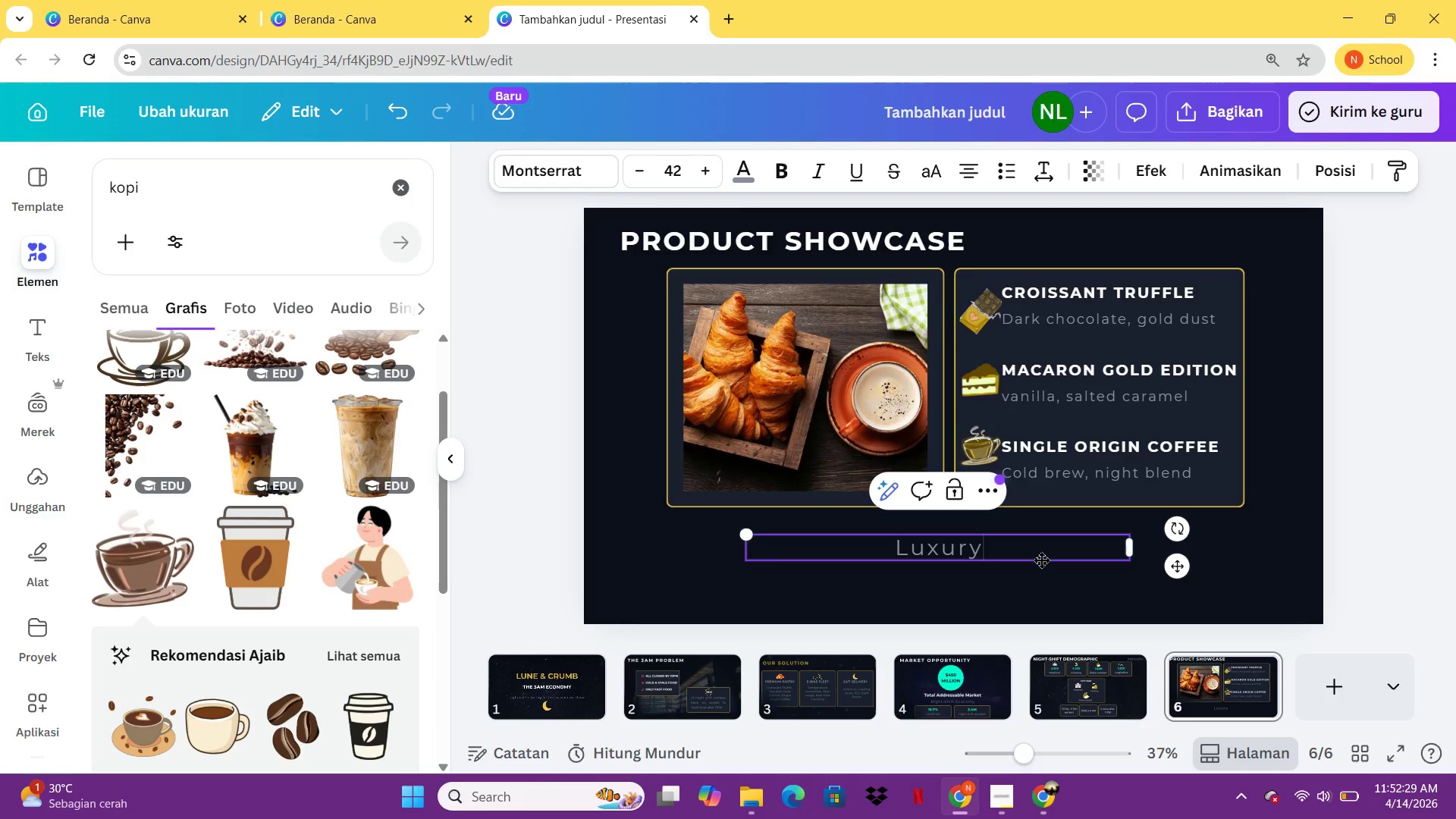 
type( )
key(Backspace)
type( Bento Box for Night )
key(Backspace)
type(-Shift)
 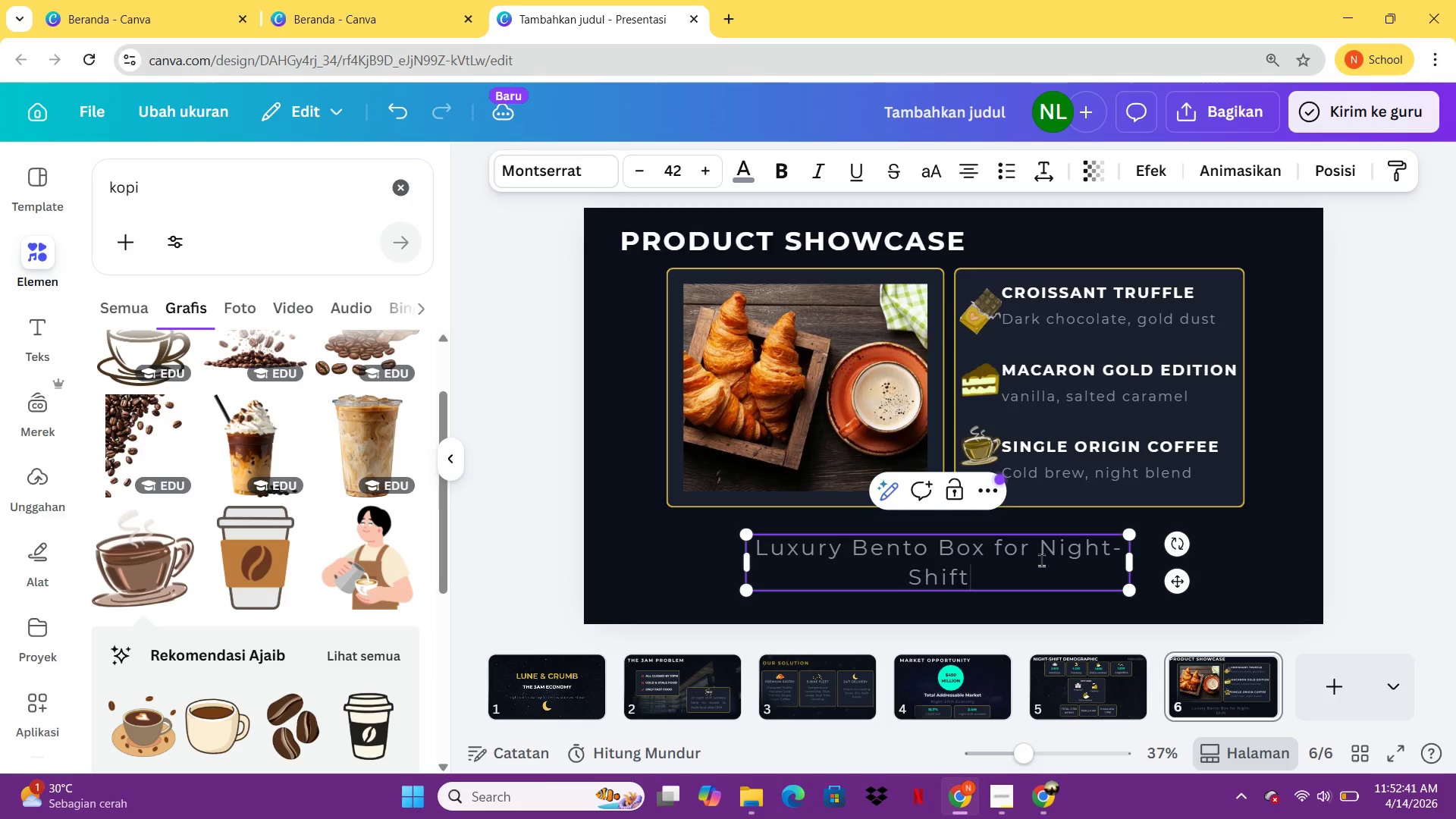 
type( Hereos)
key(Backspace)
key(Backspace)
key(Backspace)
type(os)
key(Backspace)
type(es")
 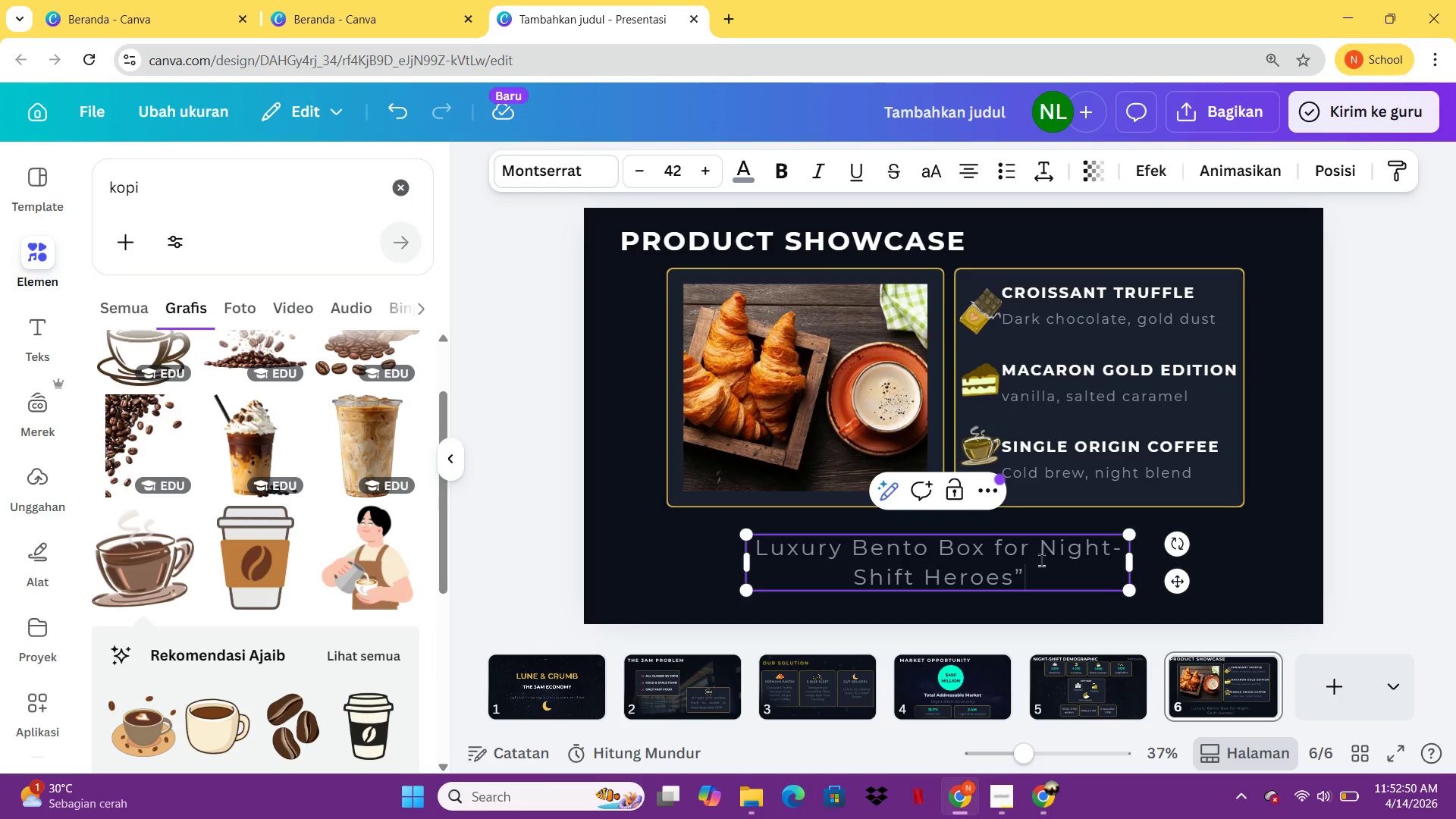 
left_click([763, 546])
 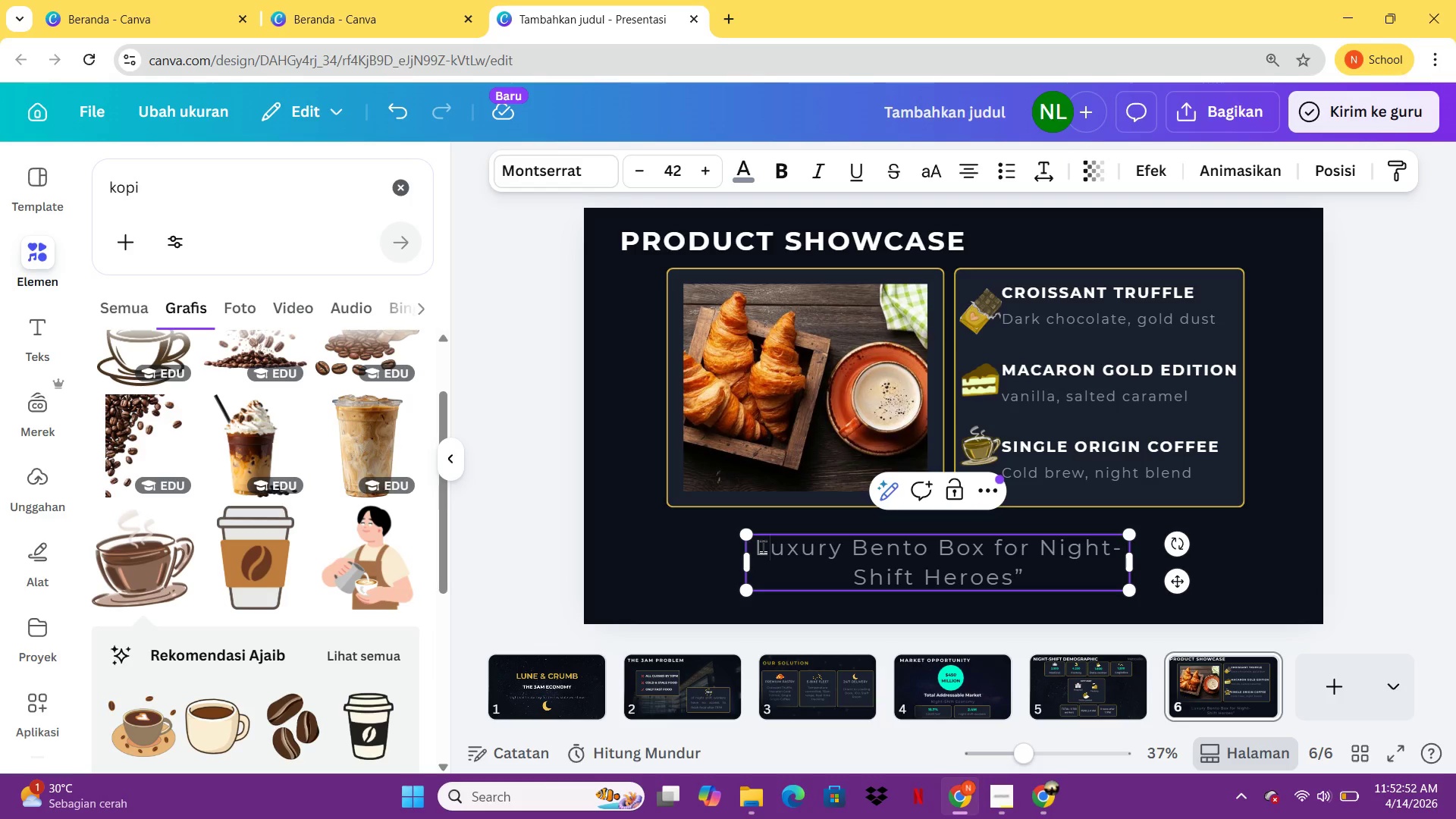 
key(ArrowLeft)
 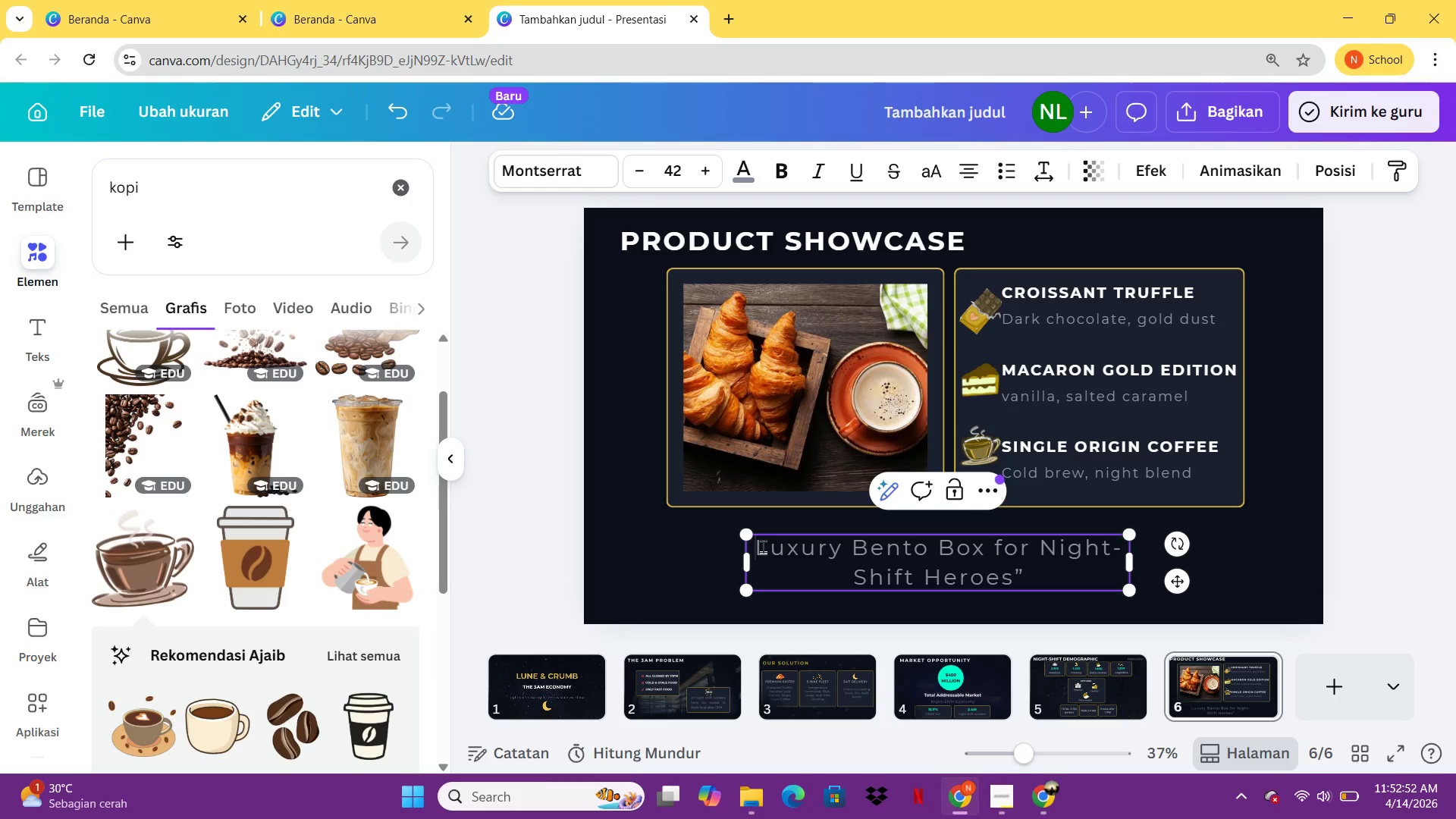 
key(Shift+Quote)
 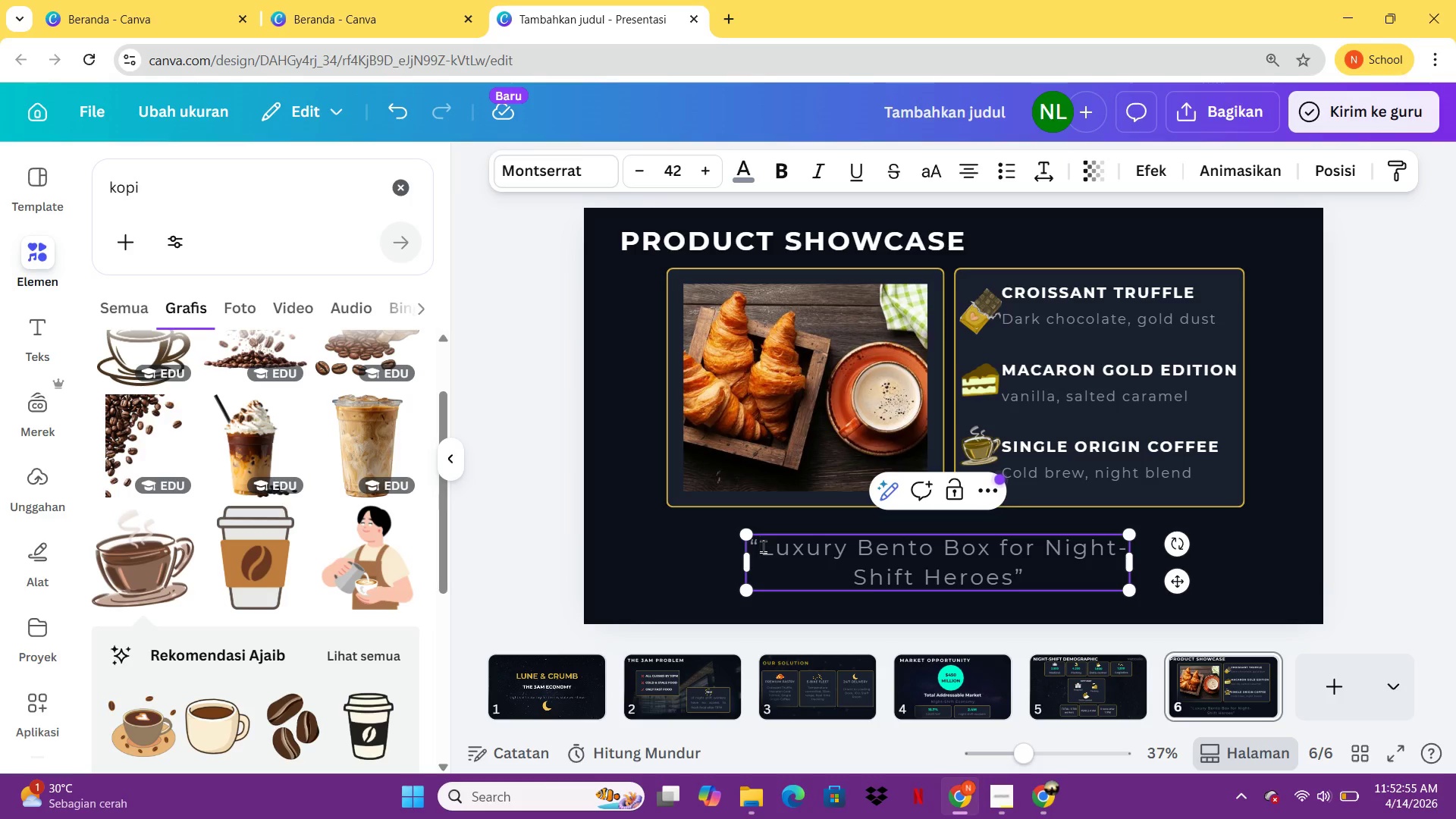 
key(Control+A)
 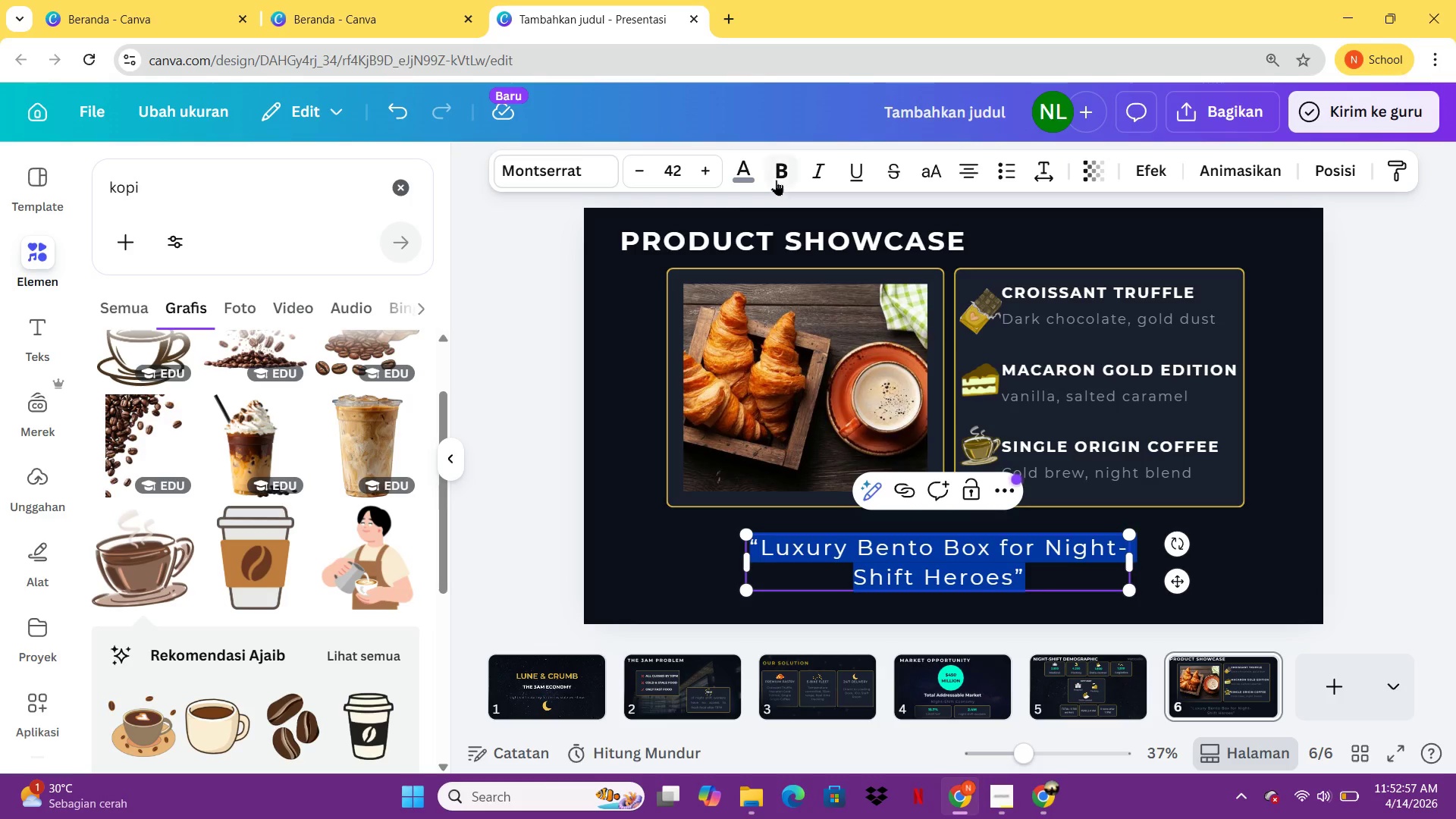 
left_click([747, 177])
 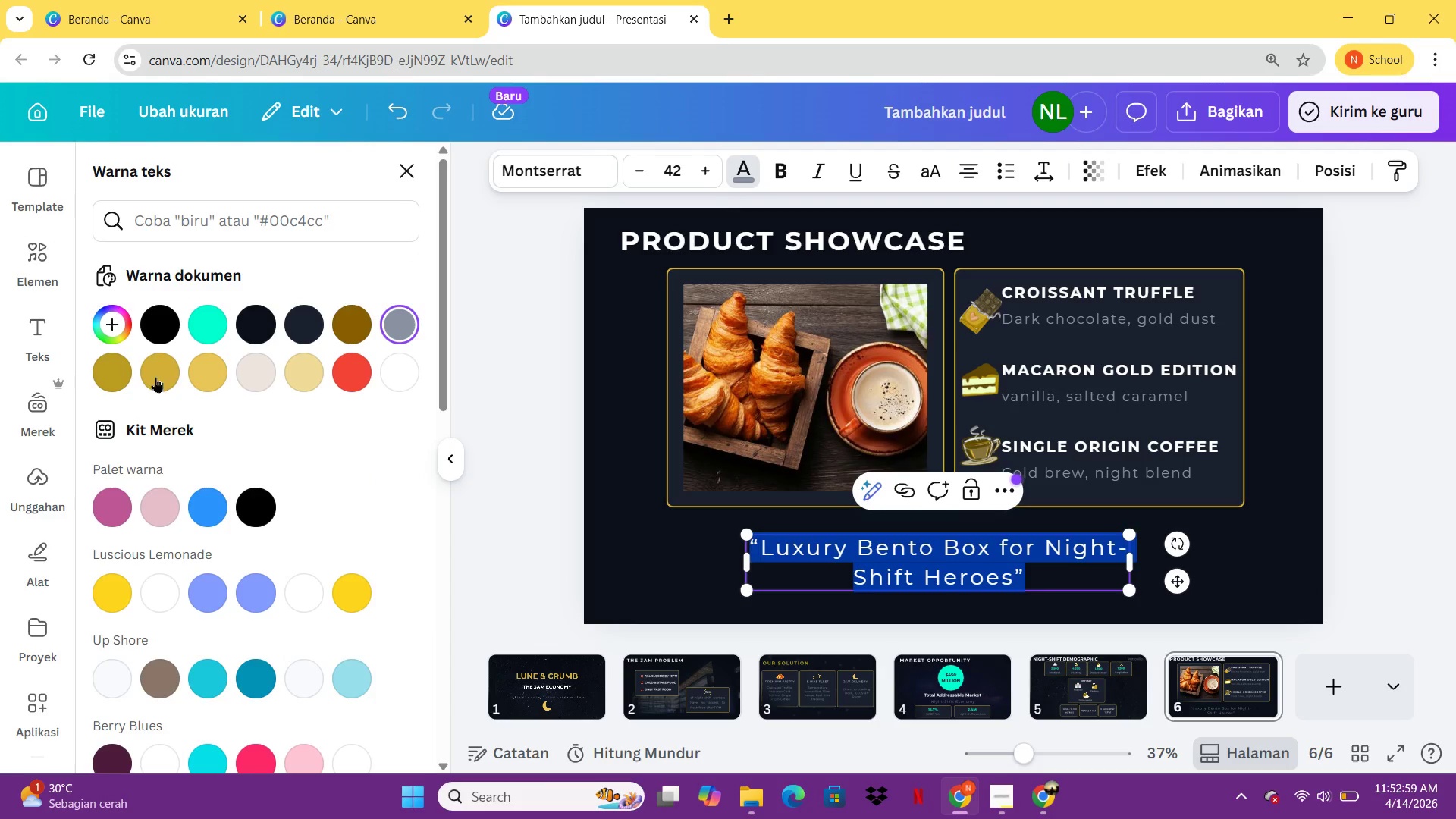 
left_click([155, 376])
 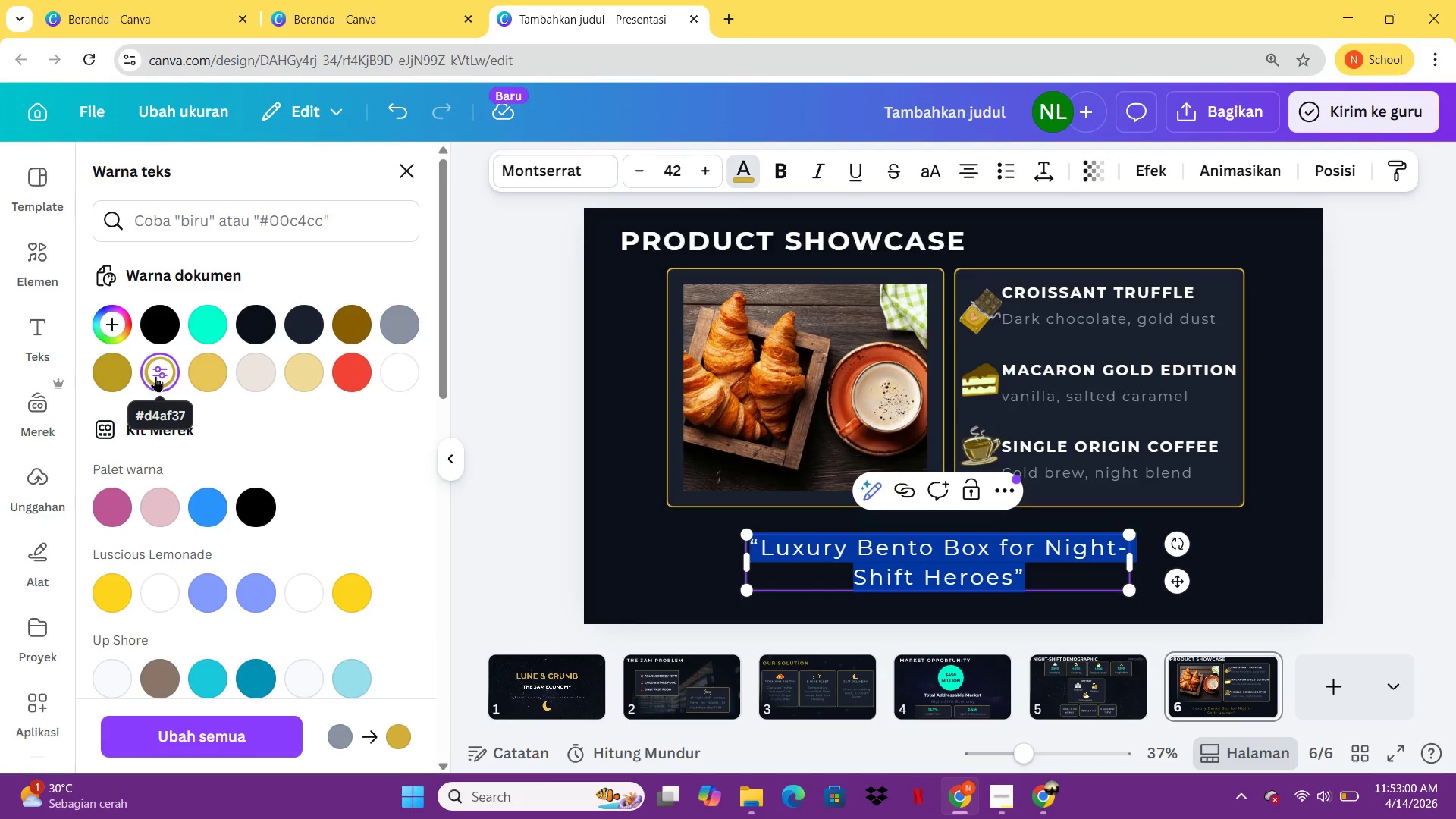 
key(Control+I)
 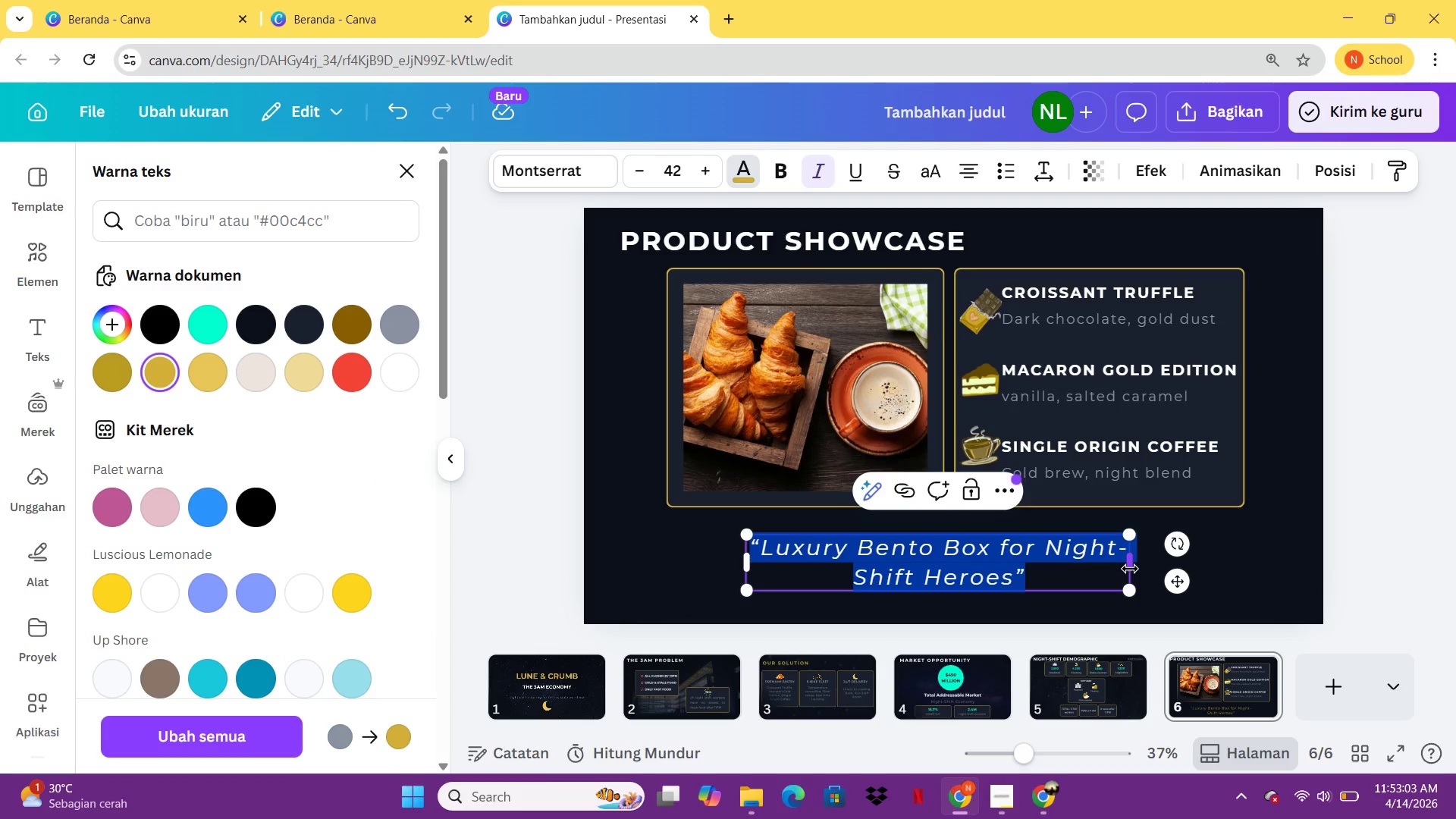 
left_click_drag(start_coordinate=[1130, 569], to_coordinate=[1104, 566])
 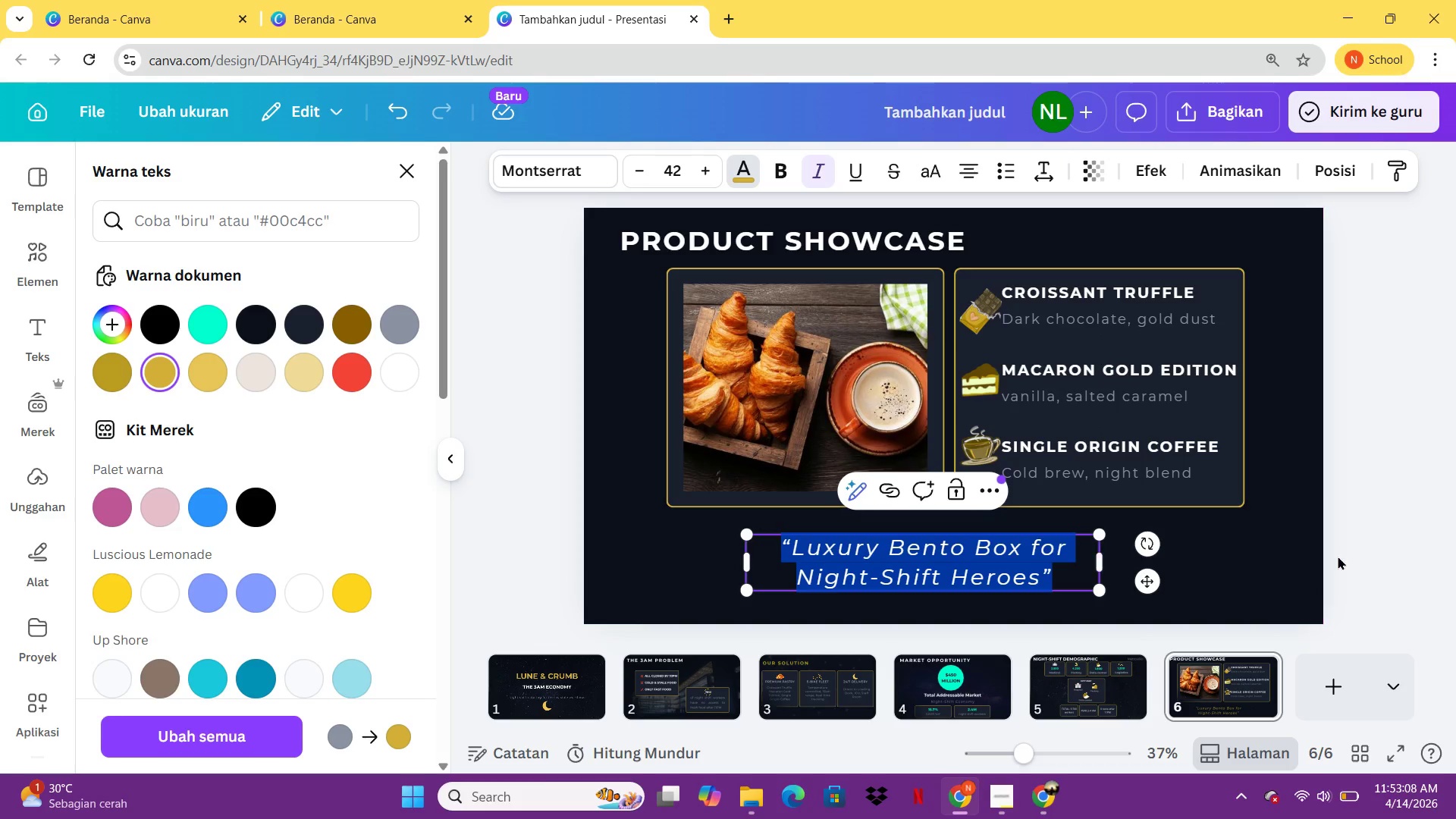 
left_click([1338, 556])
 